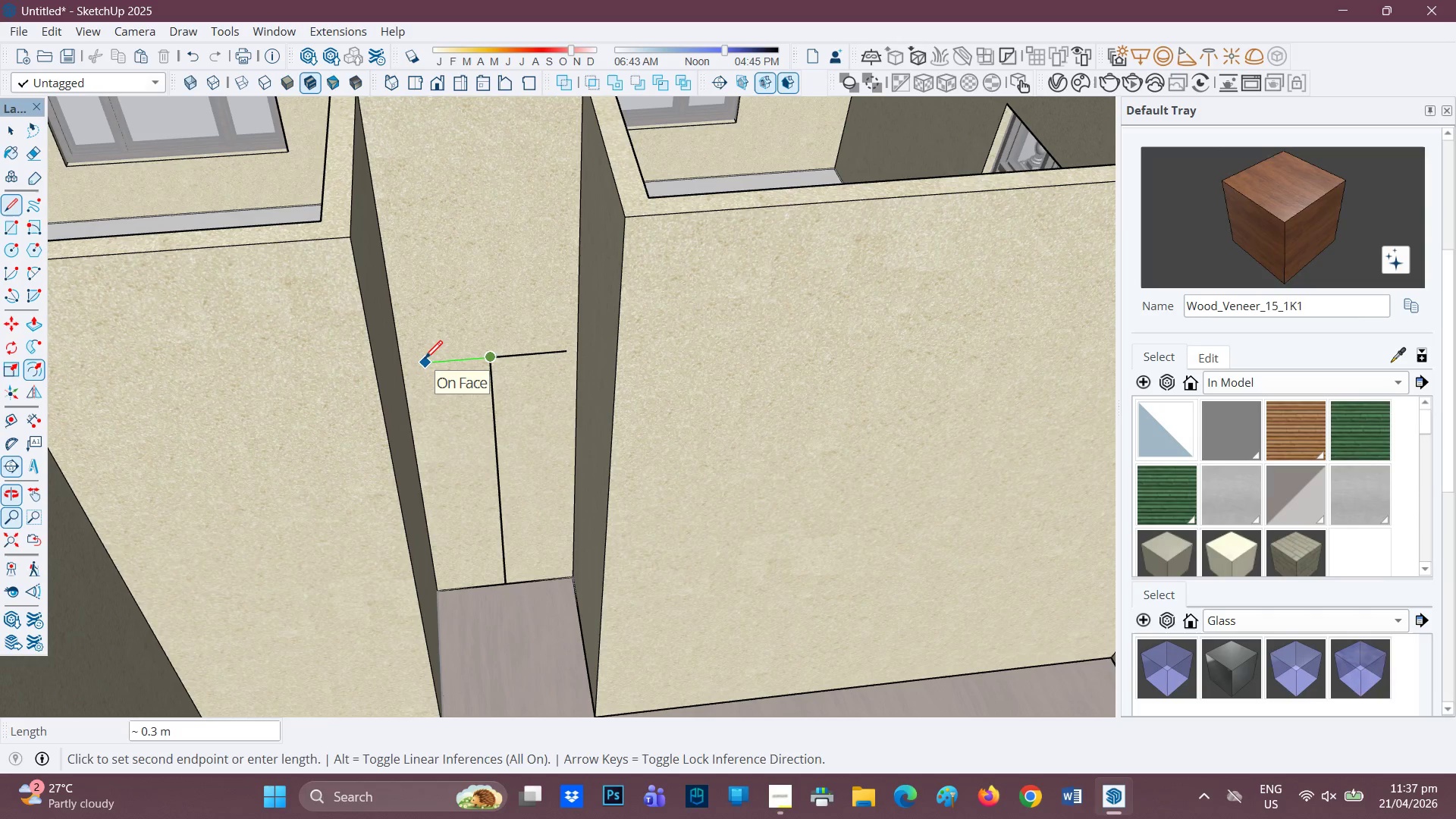 
key(Period)
 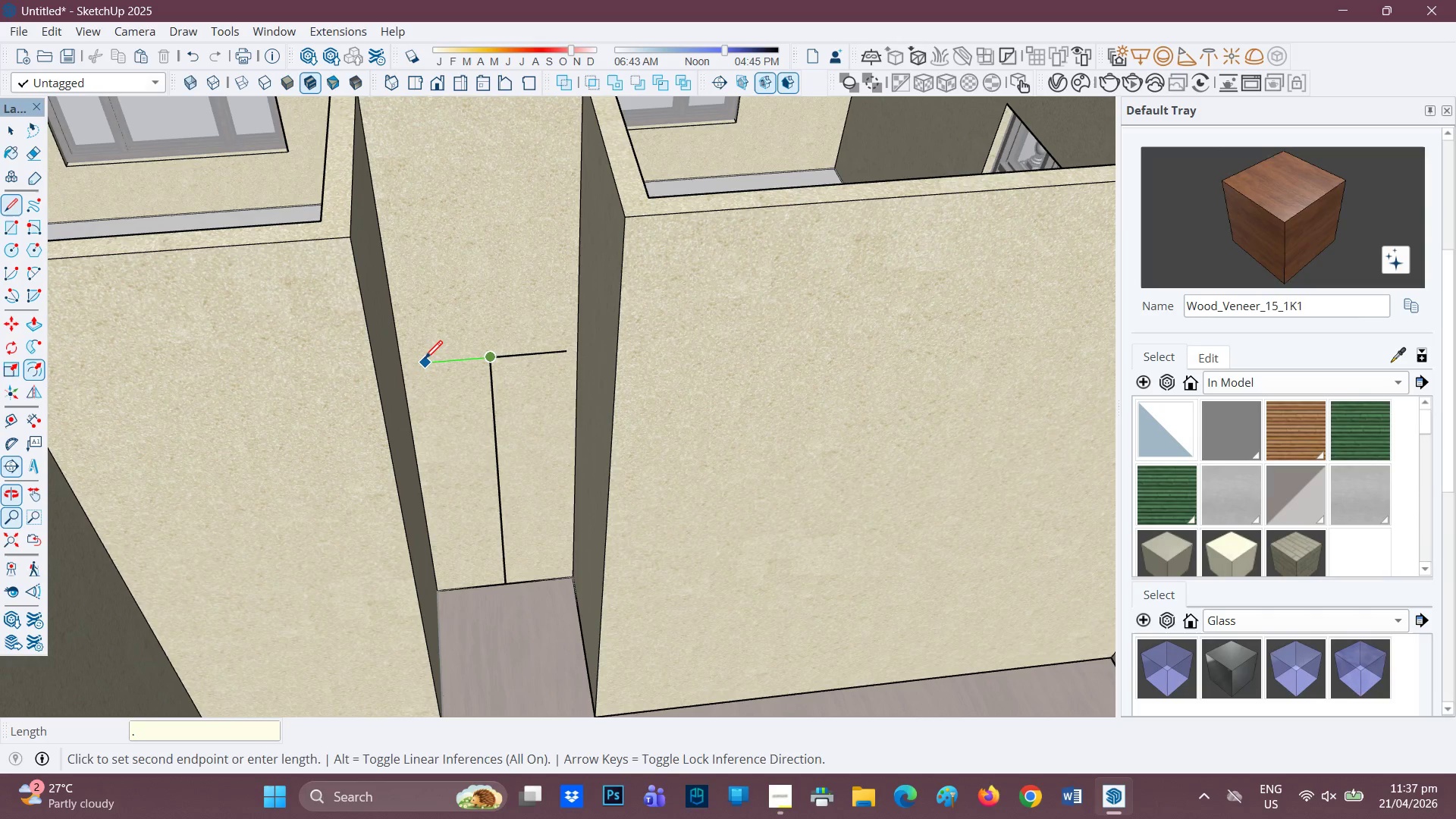 
key(4)
 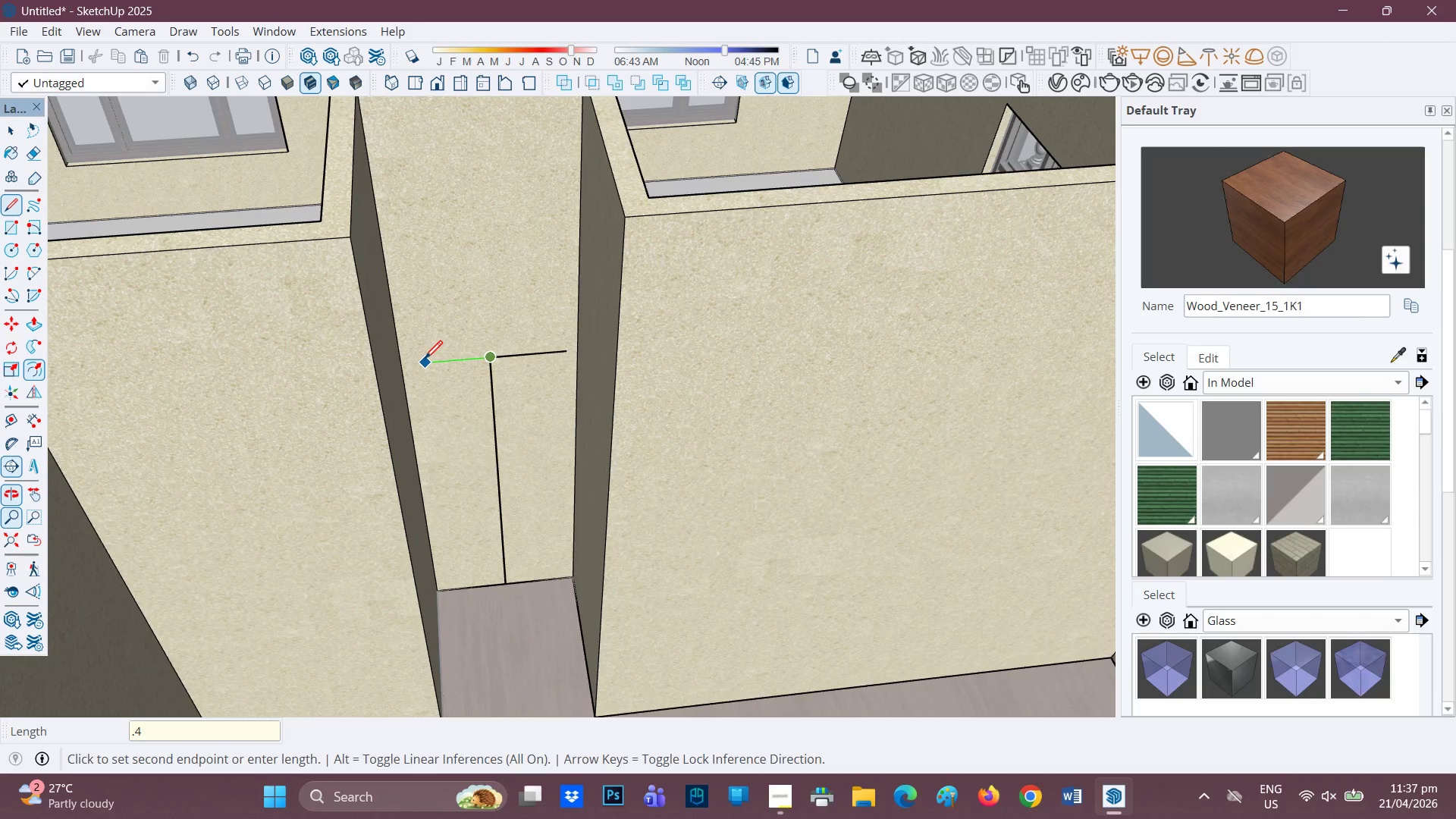 
key(Enter)
 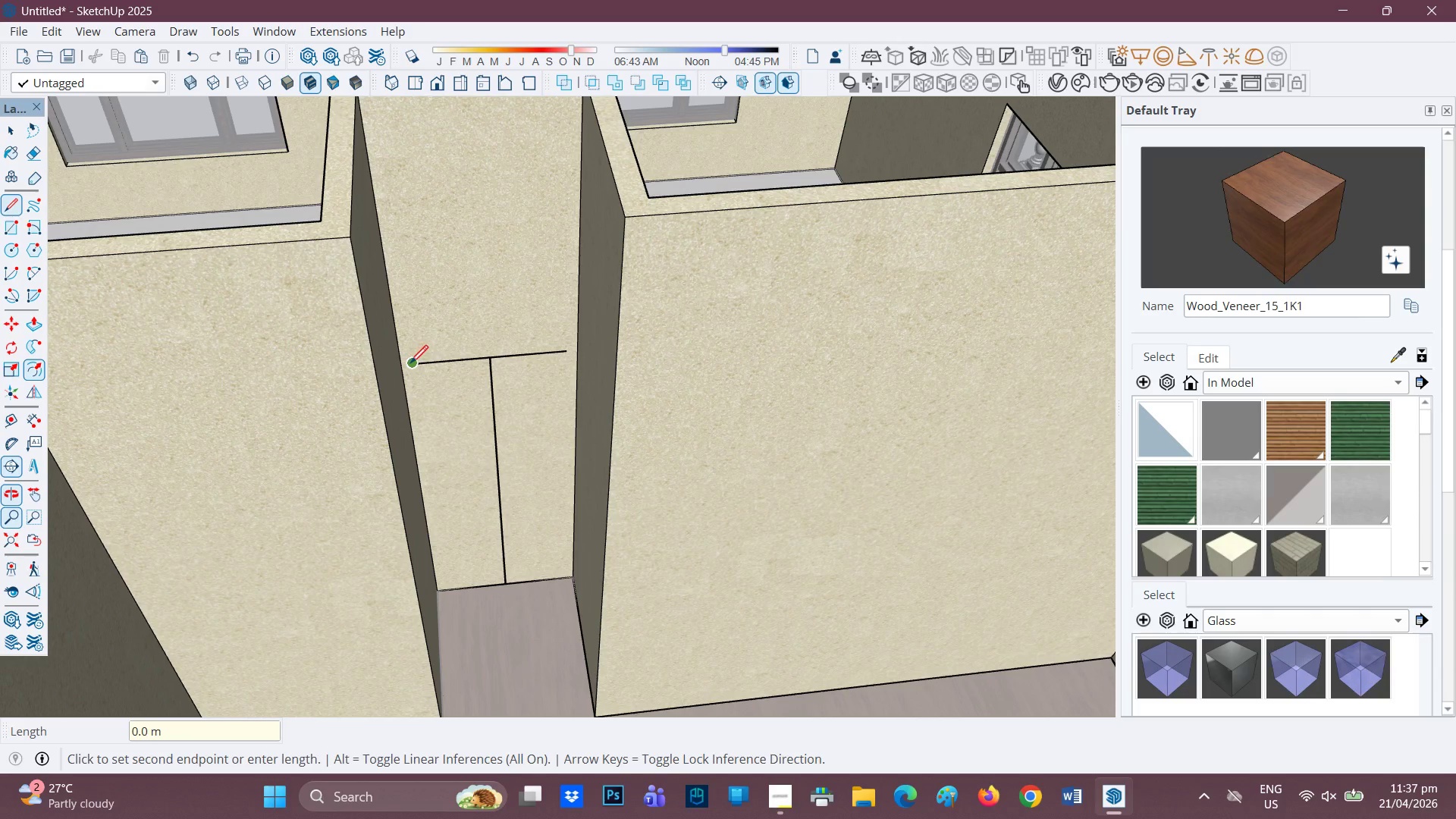 
left_click([412, 364])
 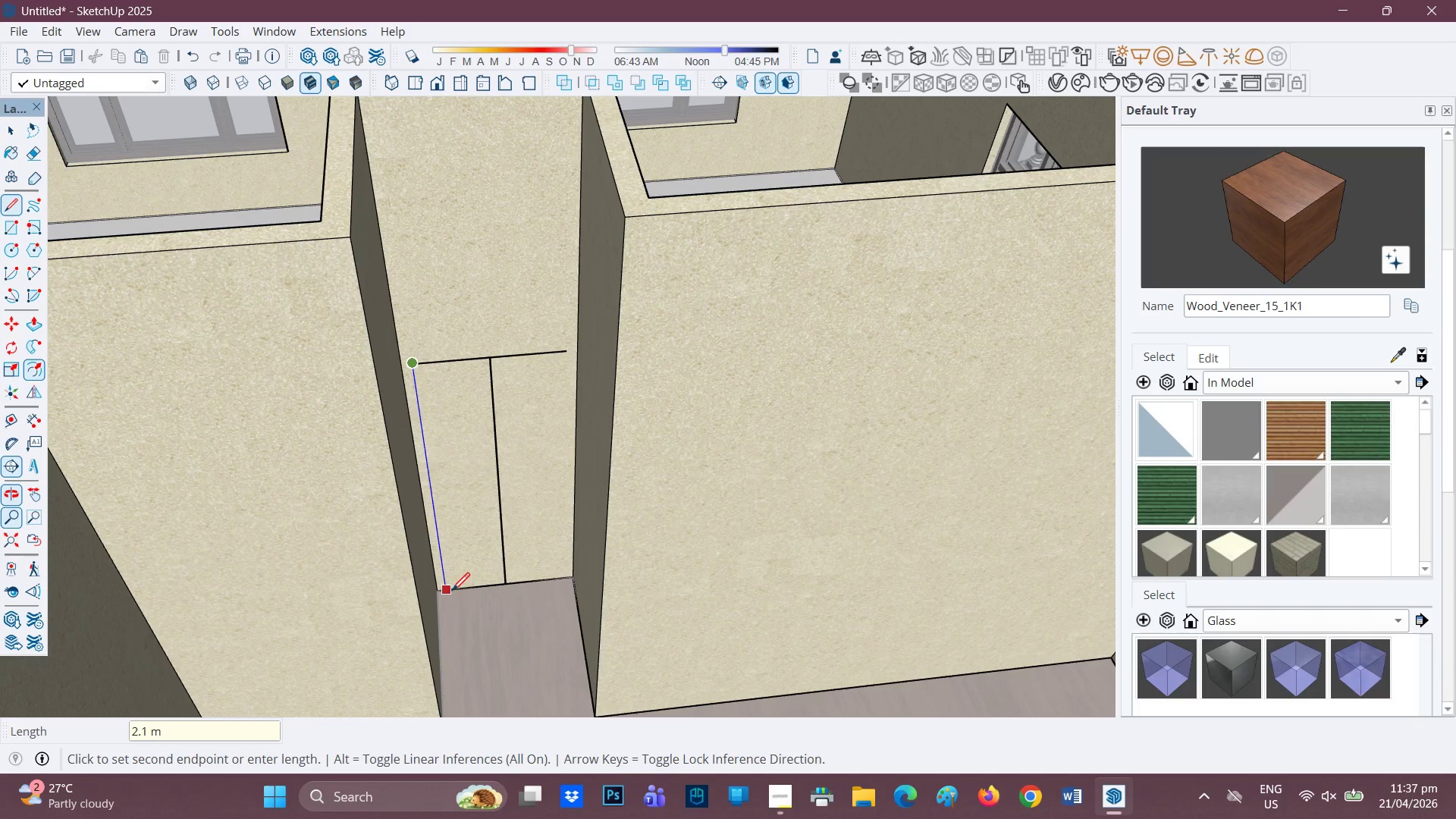 
left_click([452, 592])
 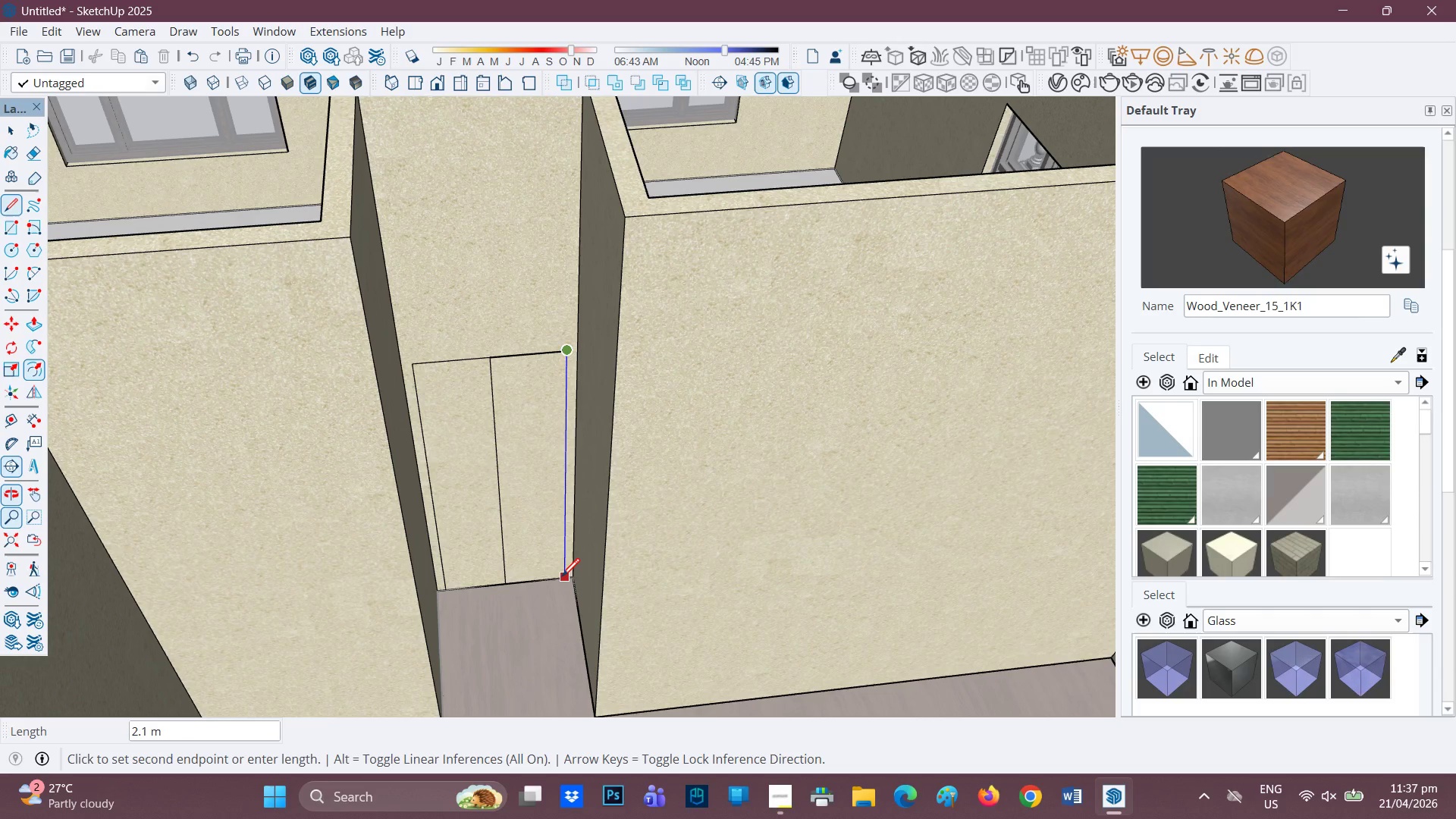 
scroll: coordinate [527, 510], scroll_direction: up, amount: 1.0
 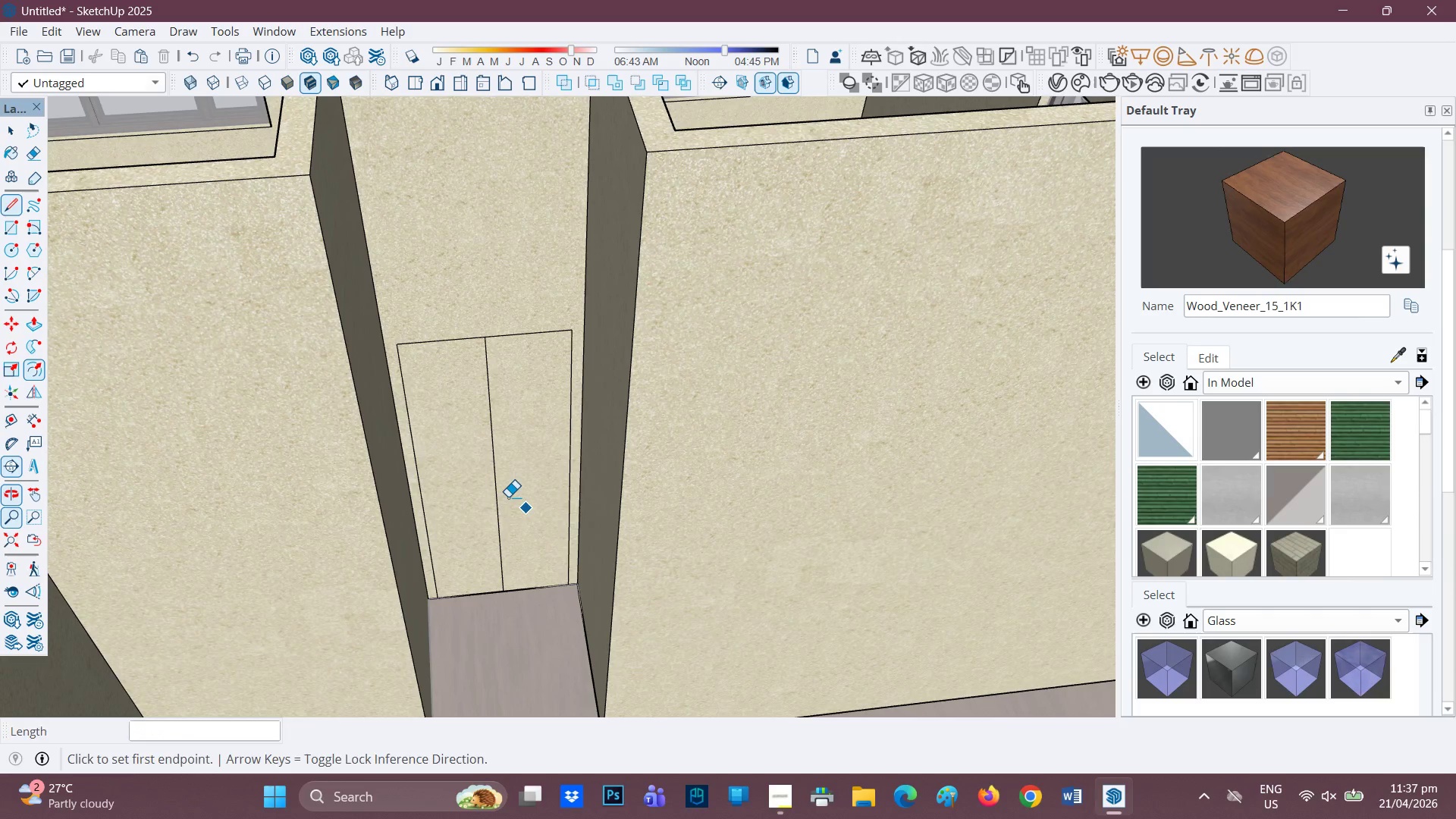 
type(EP)
 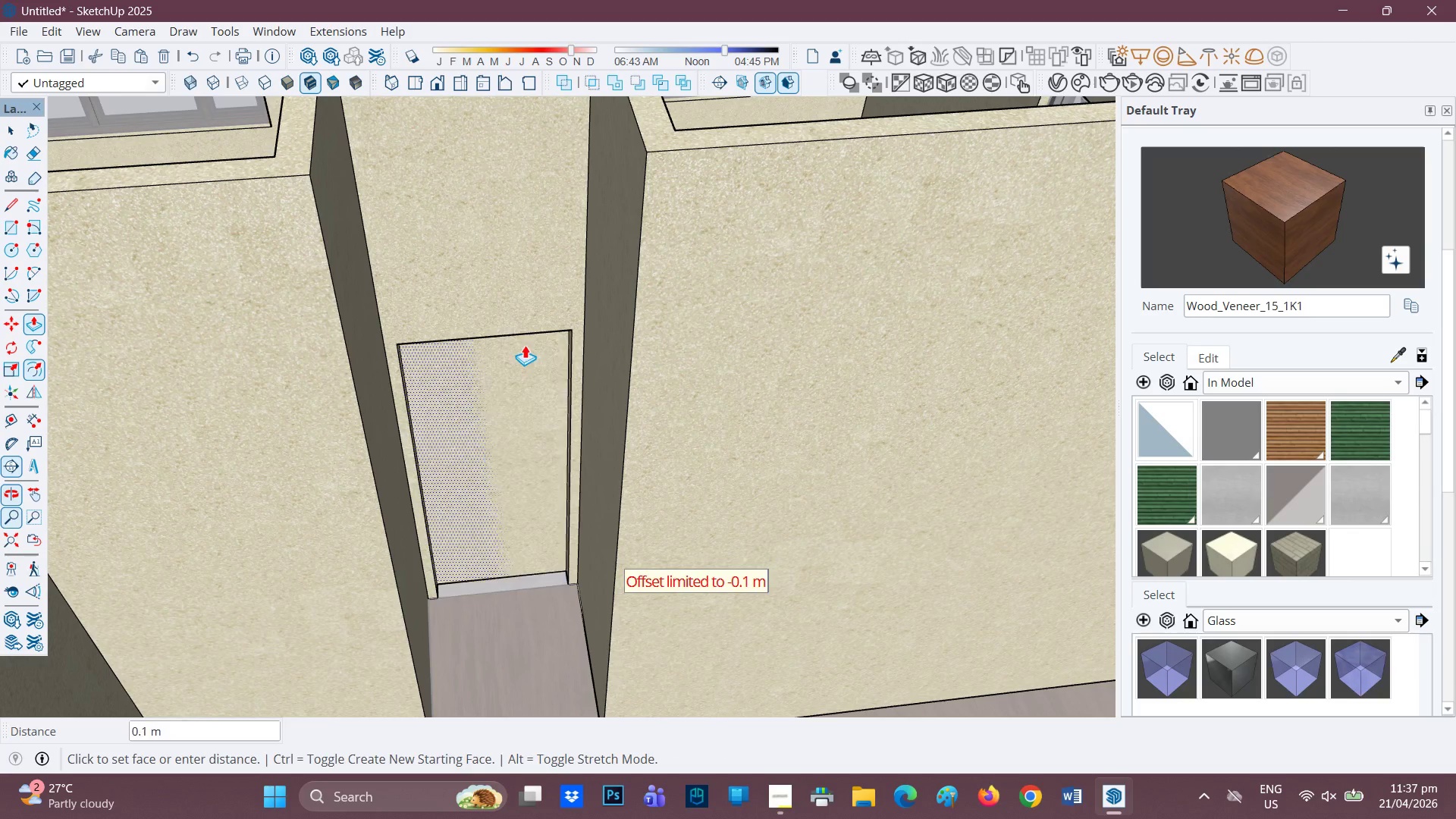 
left_click_drag(start_coordinate=[491, 480], to_coordinate=[499, 480])
 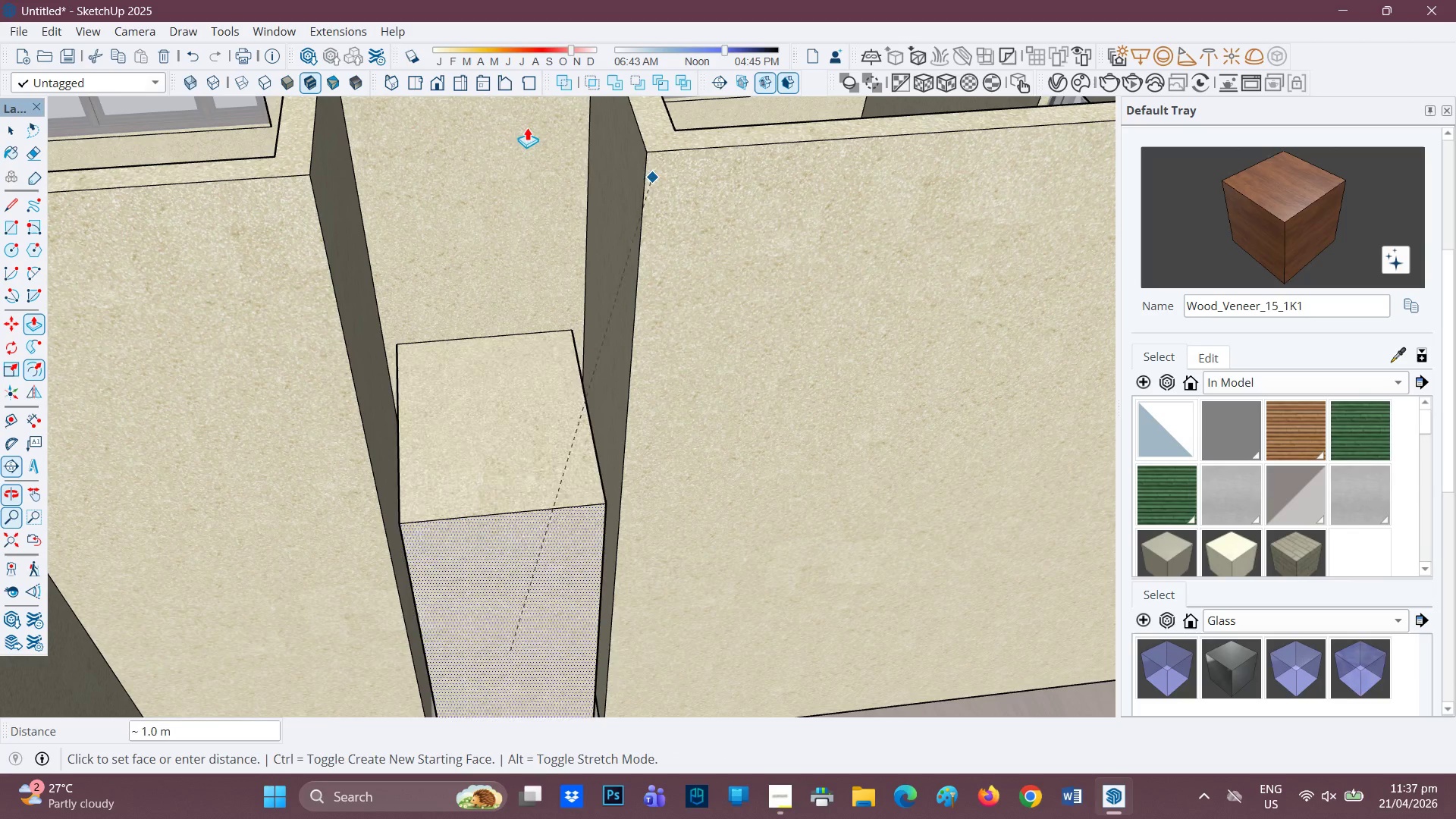 
scroll: coordinate [470, 403], scroll_direction: down, amount: 4.0
 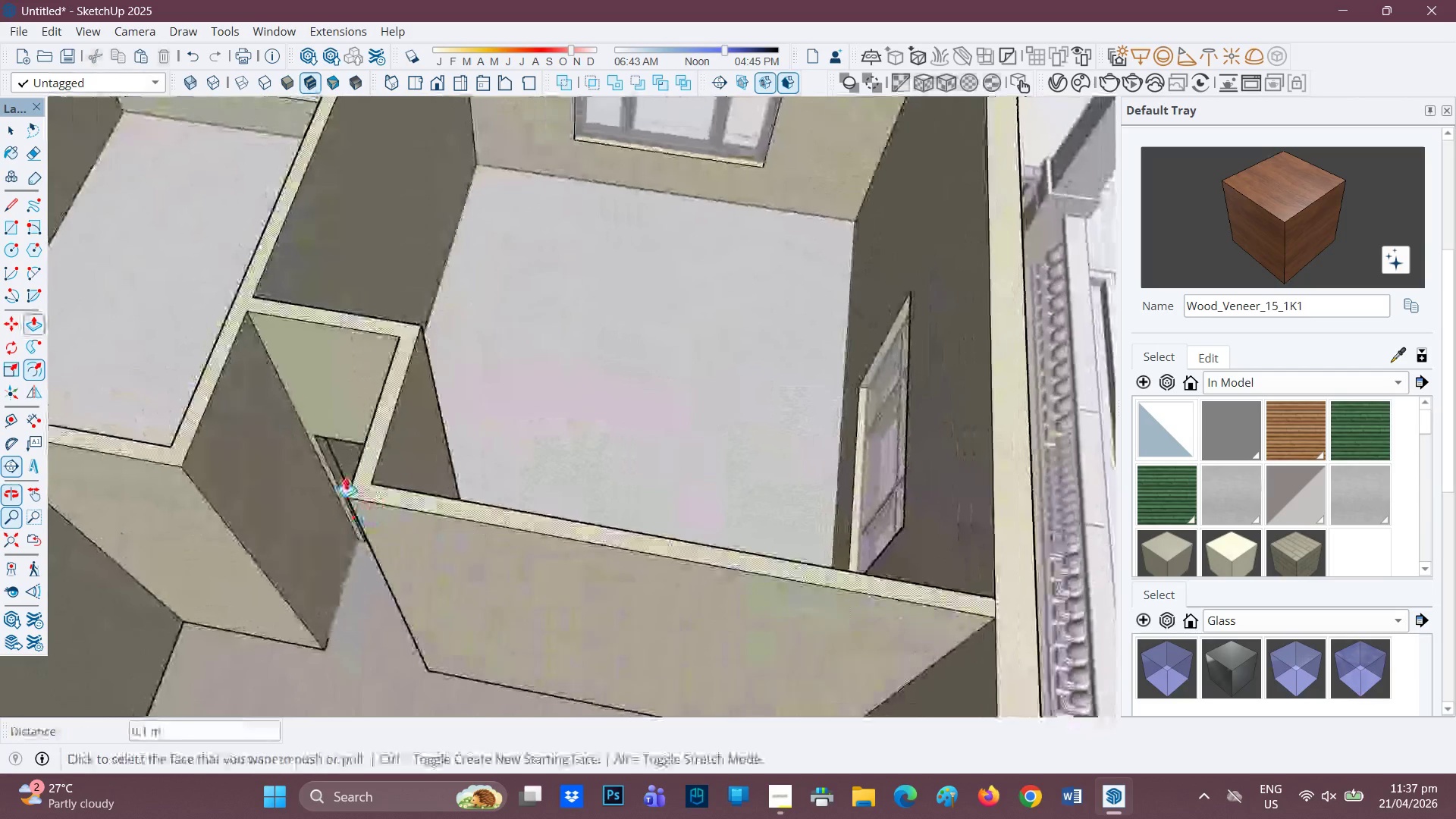 
key(H)
 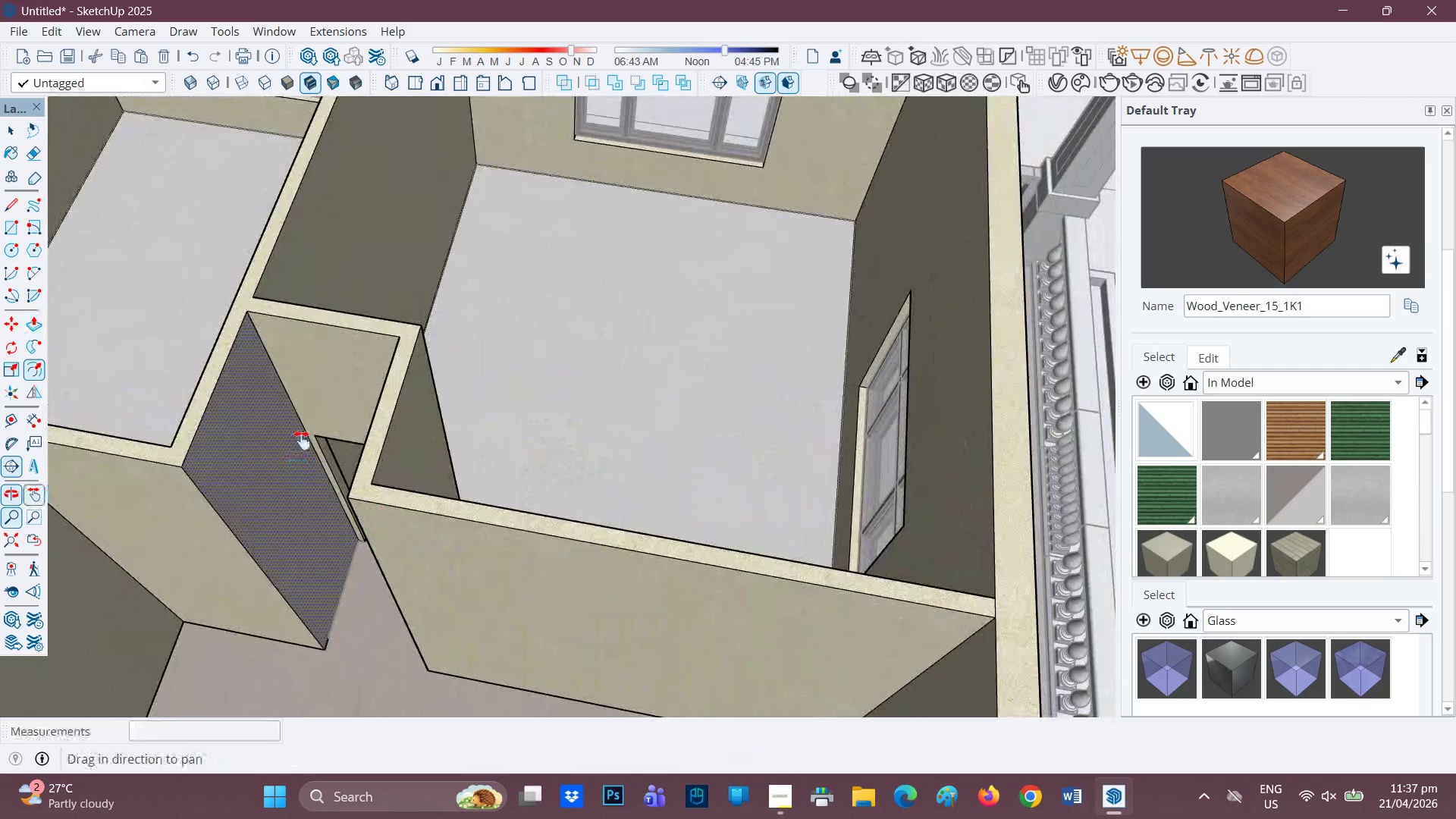 
left_click_drag(start_coordinate=[293, 443], to_coordinate=[560, 466])
 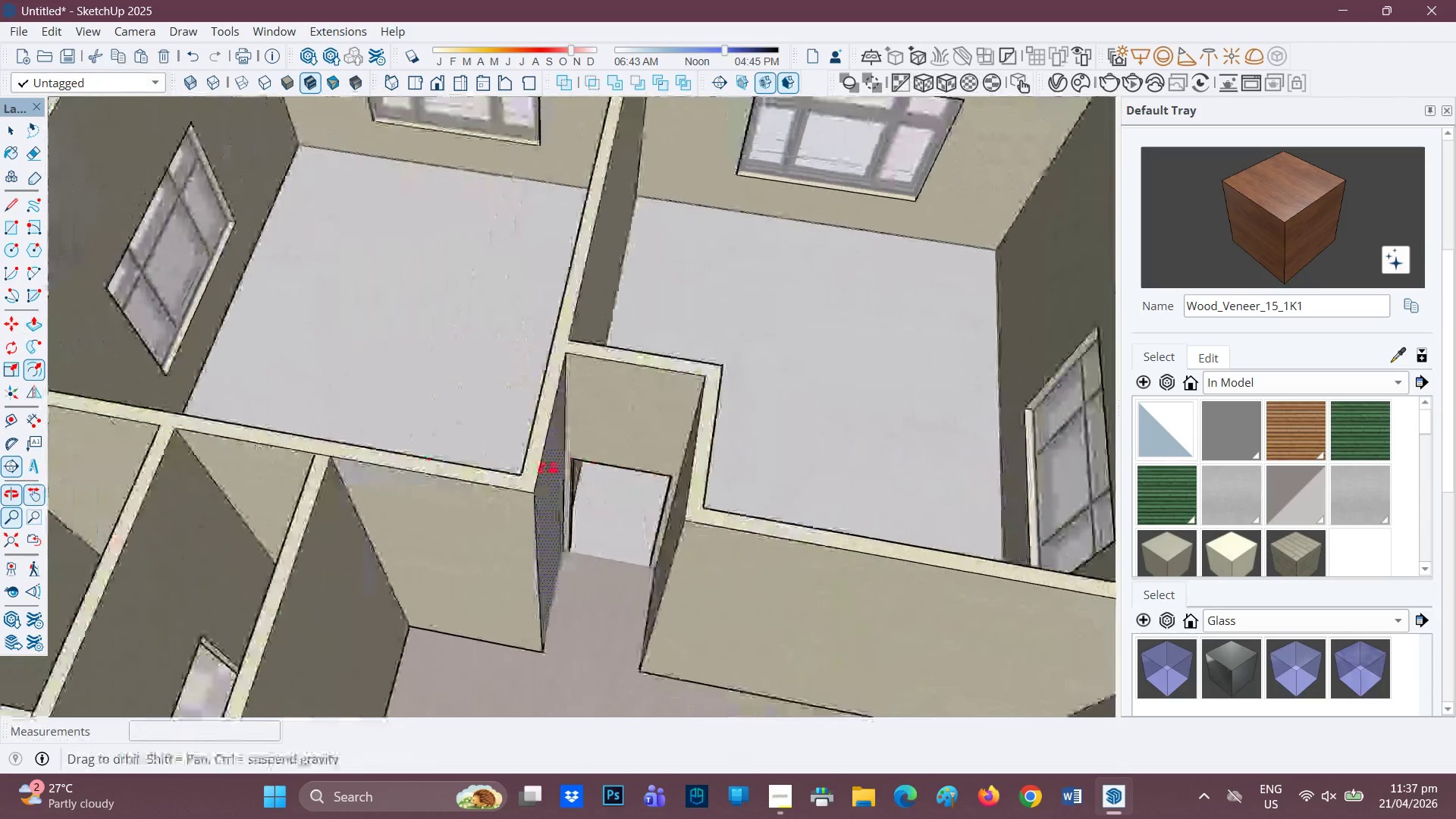 
scroll: coordinate [565, 467], scroll_direction: down, amount: 1.0
 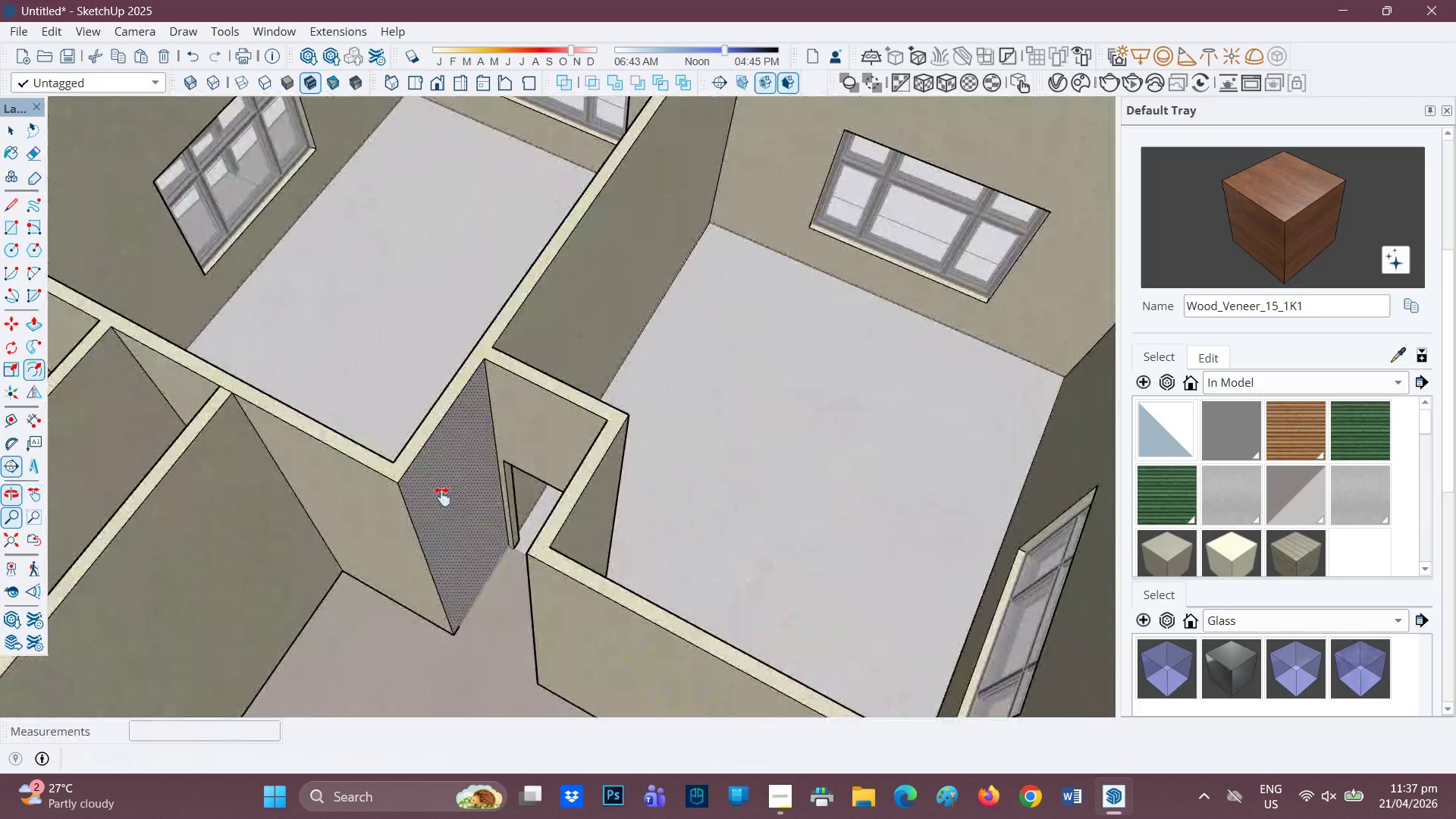 
scroll: coordinate [470, 666], scroll_direction: up, amount: 6.0
 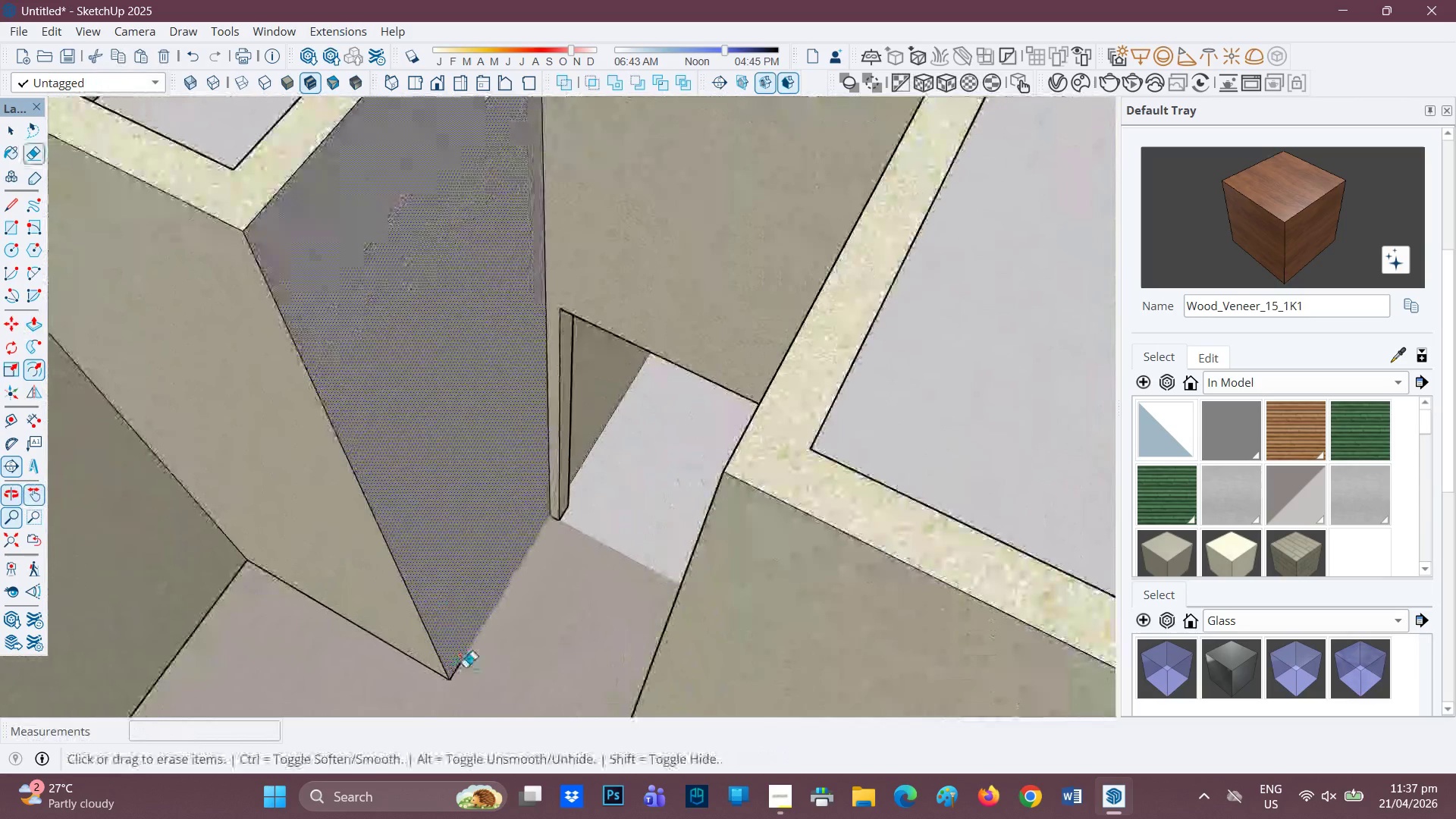 
key(E)
 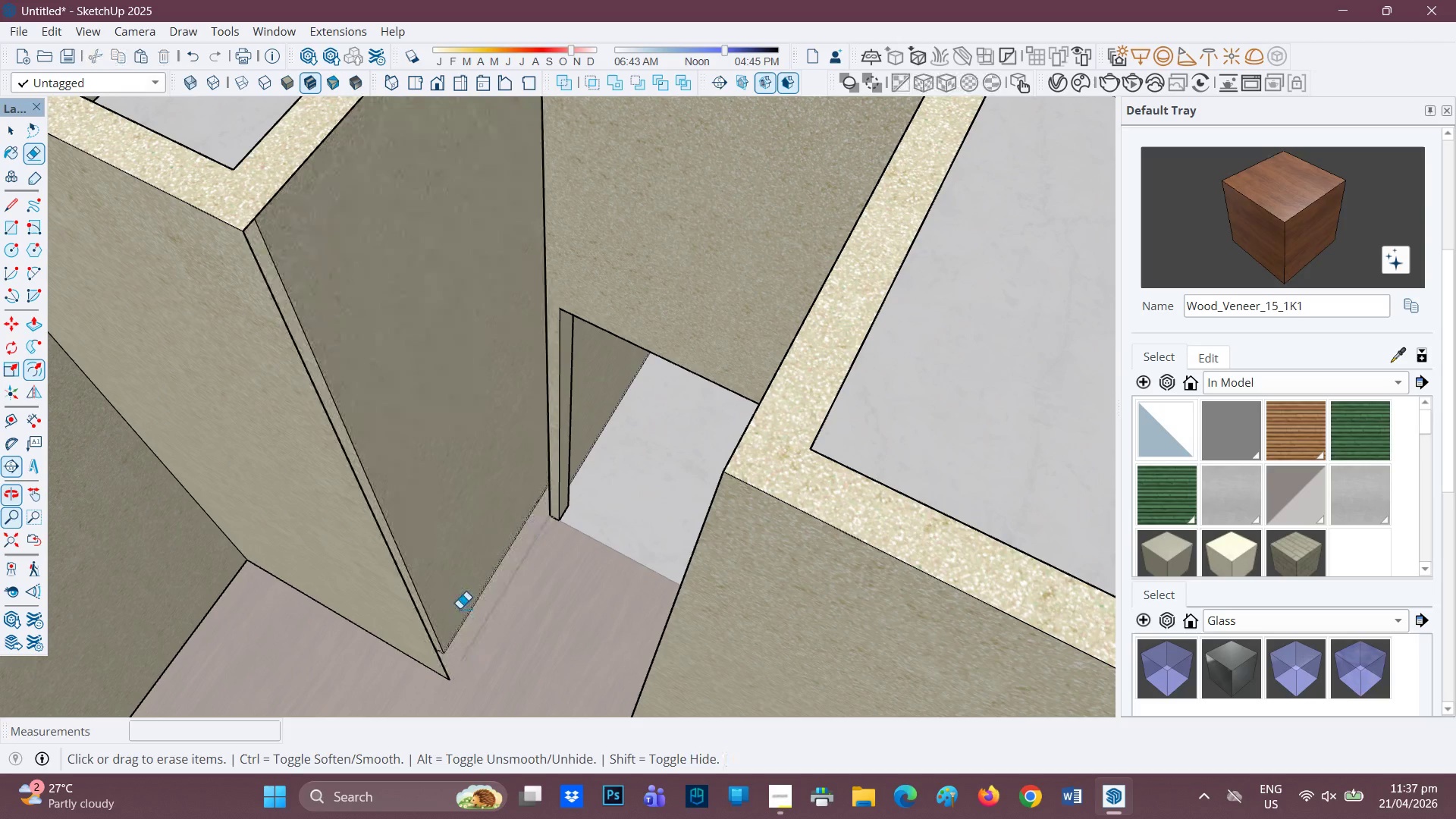 
key(Control+ControlLeft)
 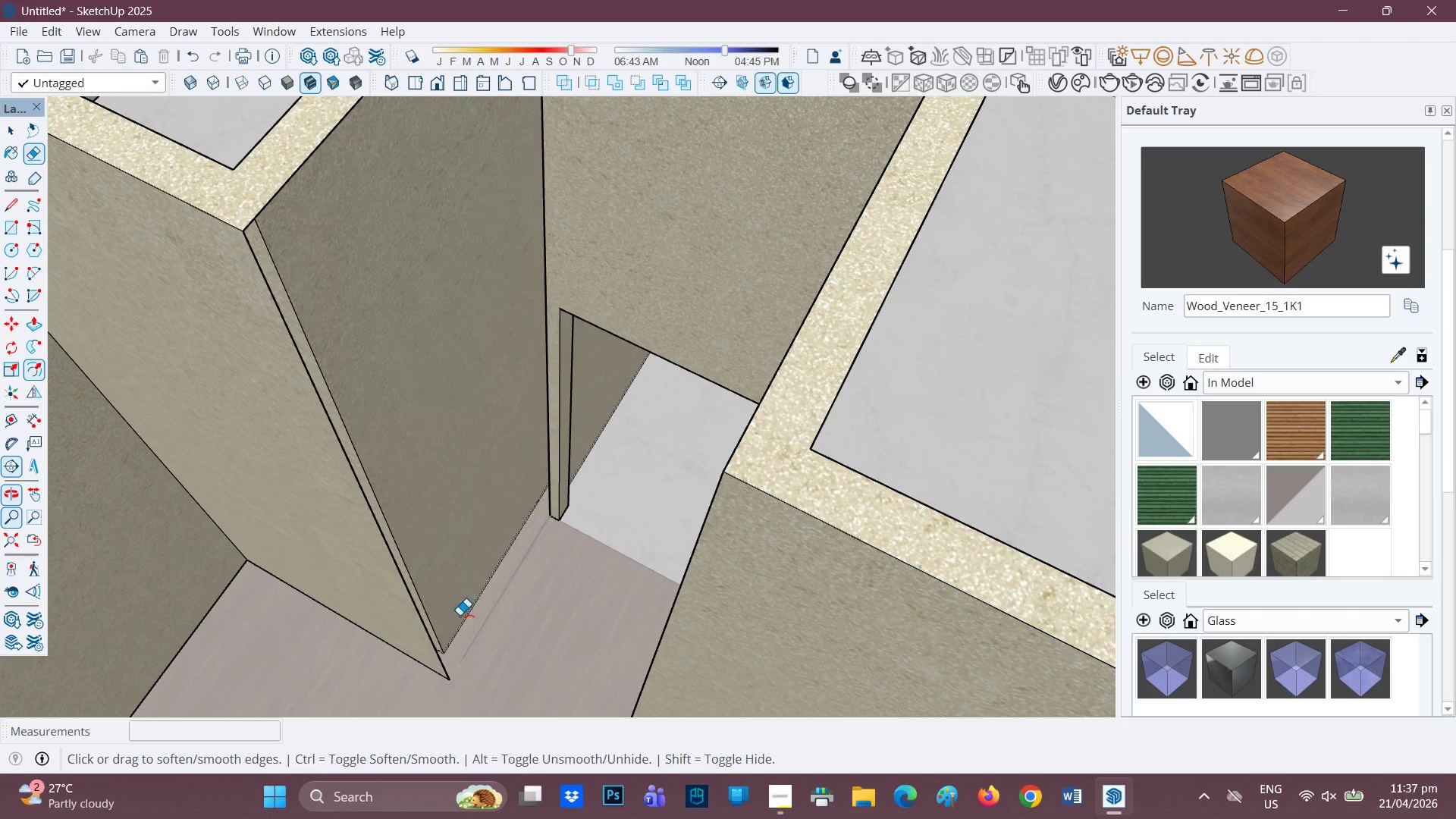 
key(Control+Z)
 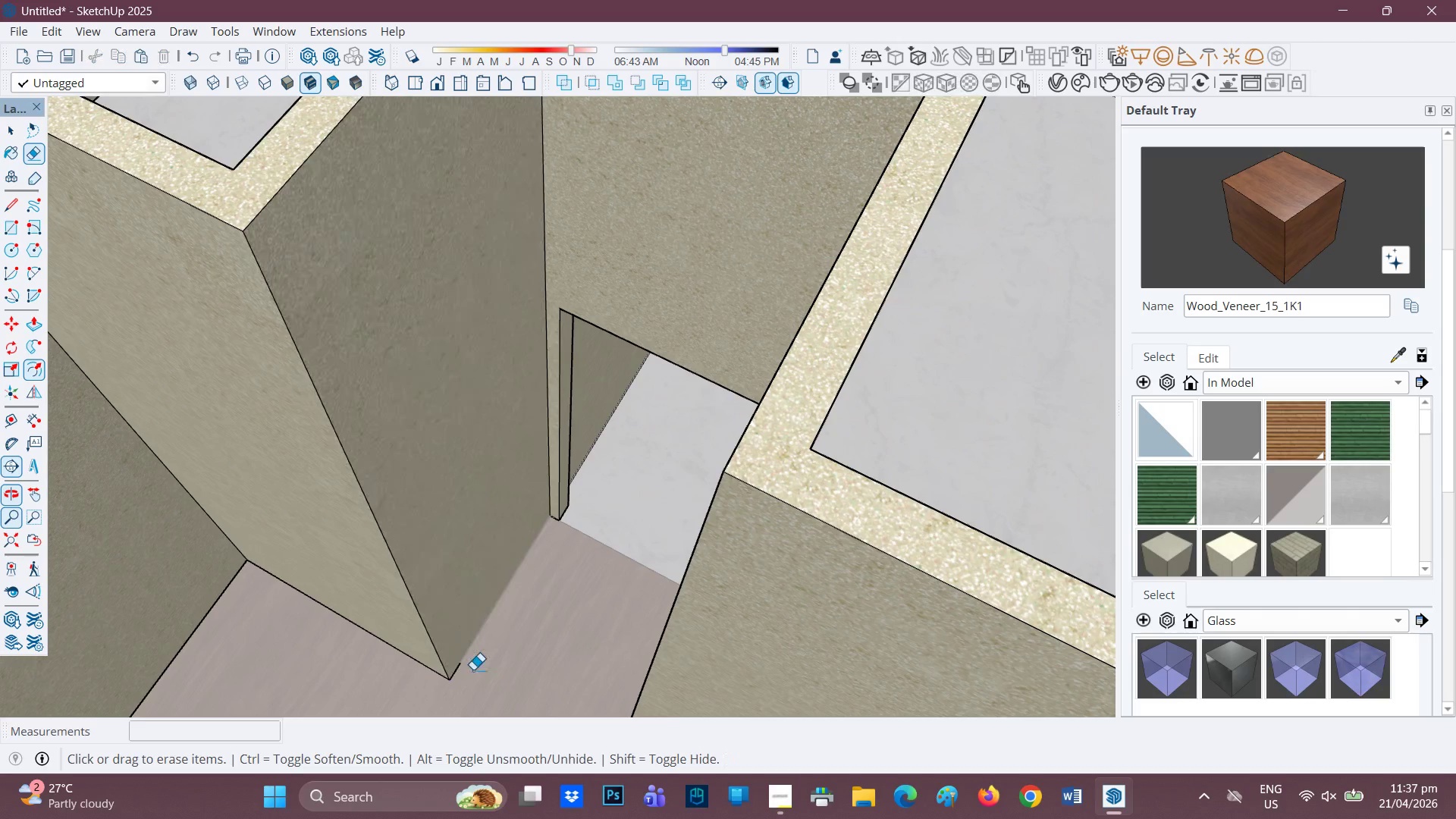 
key(Space)
 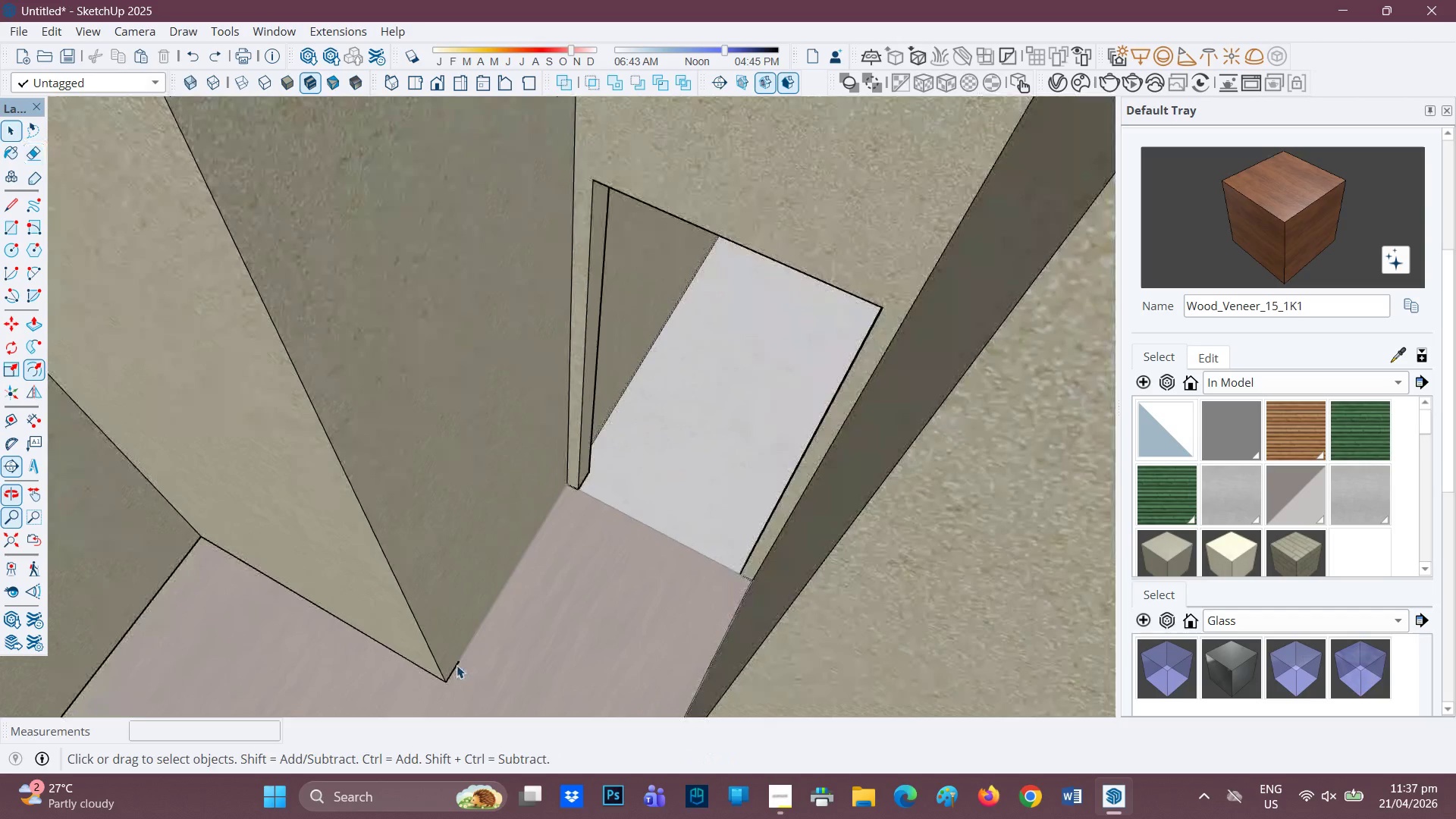 
scroll: coordinate [459, 673], scroll_direction: up, amount: 2.0
 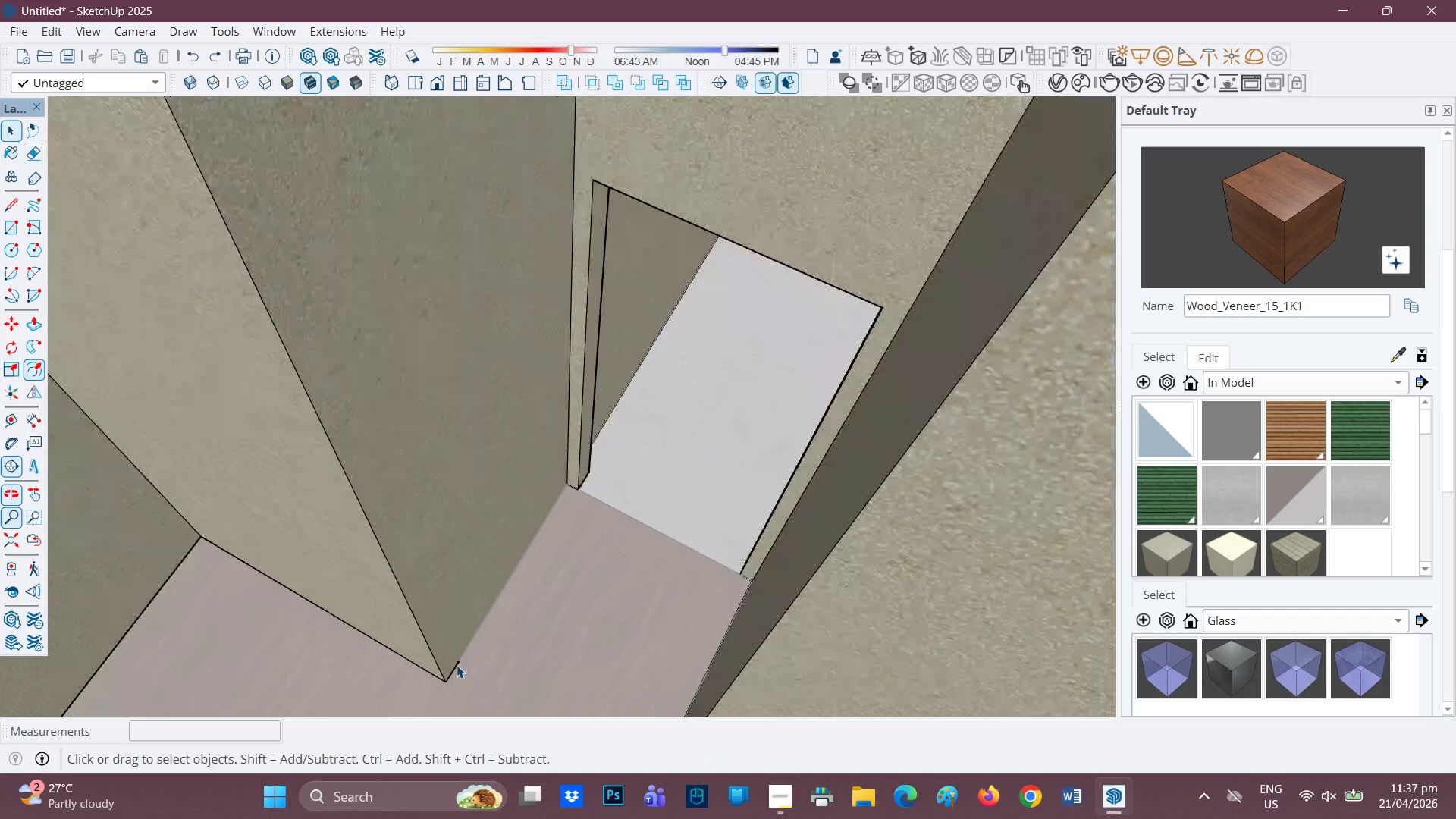 
left_click([455, 668])
 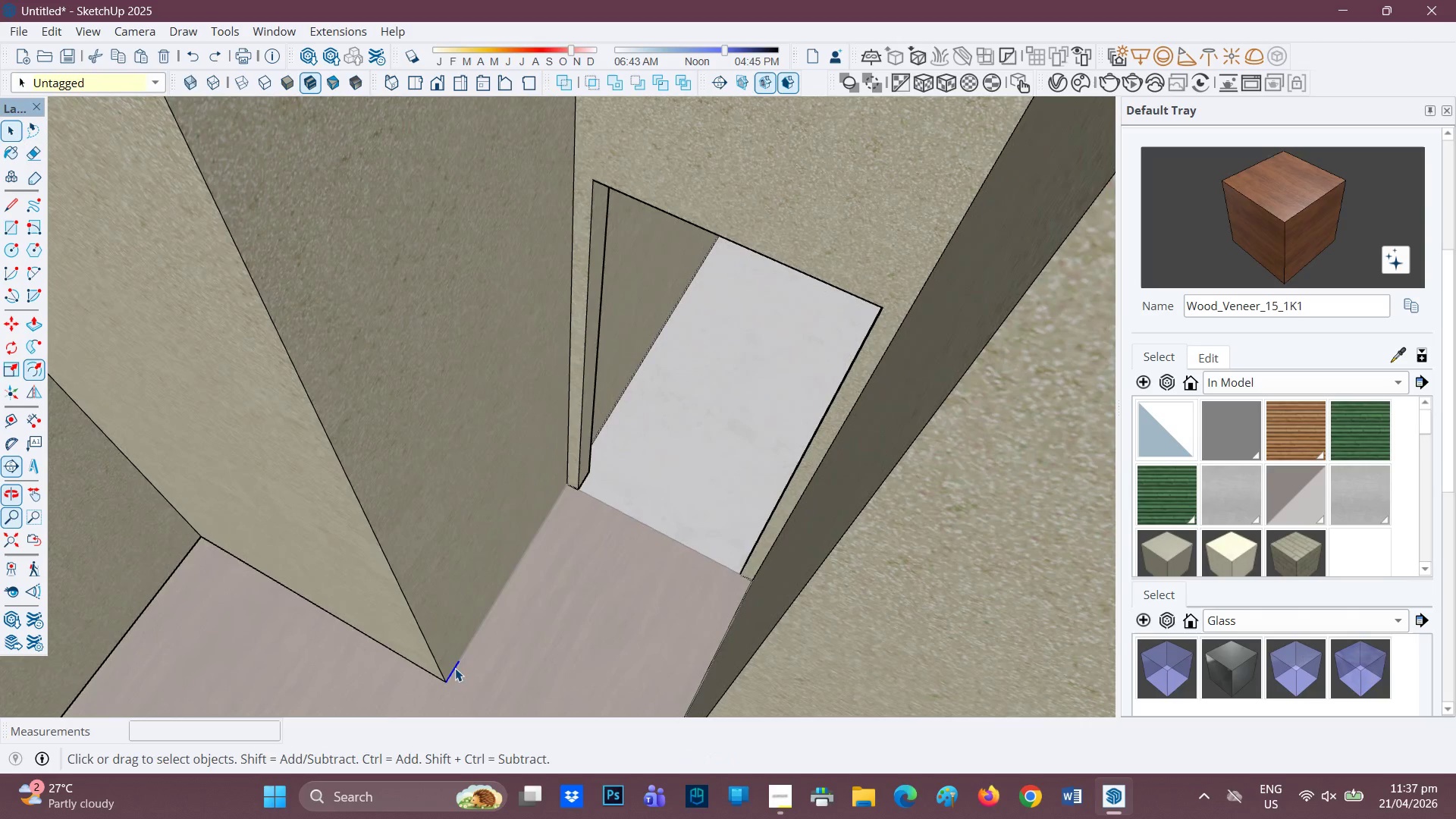 
right_click([455, 668])
 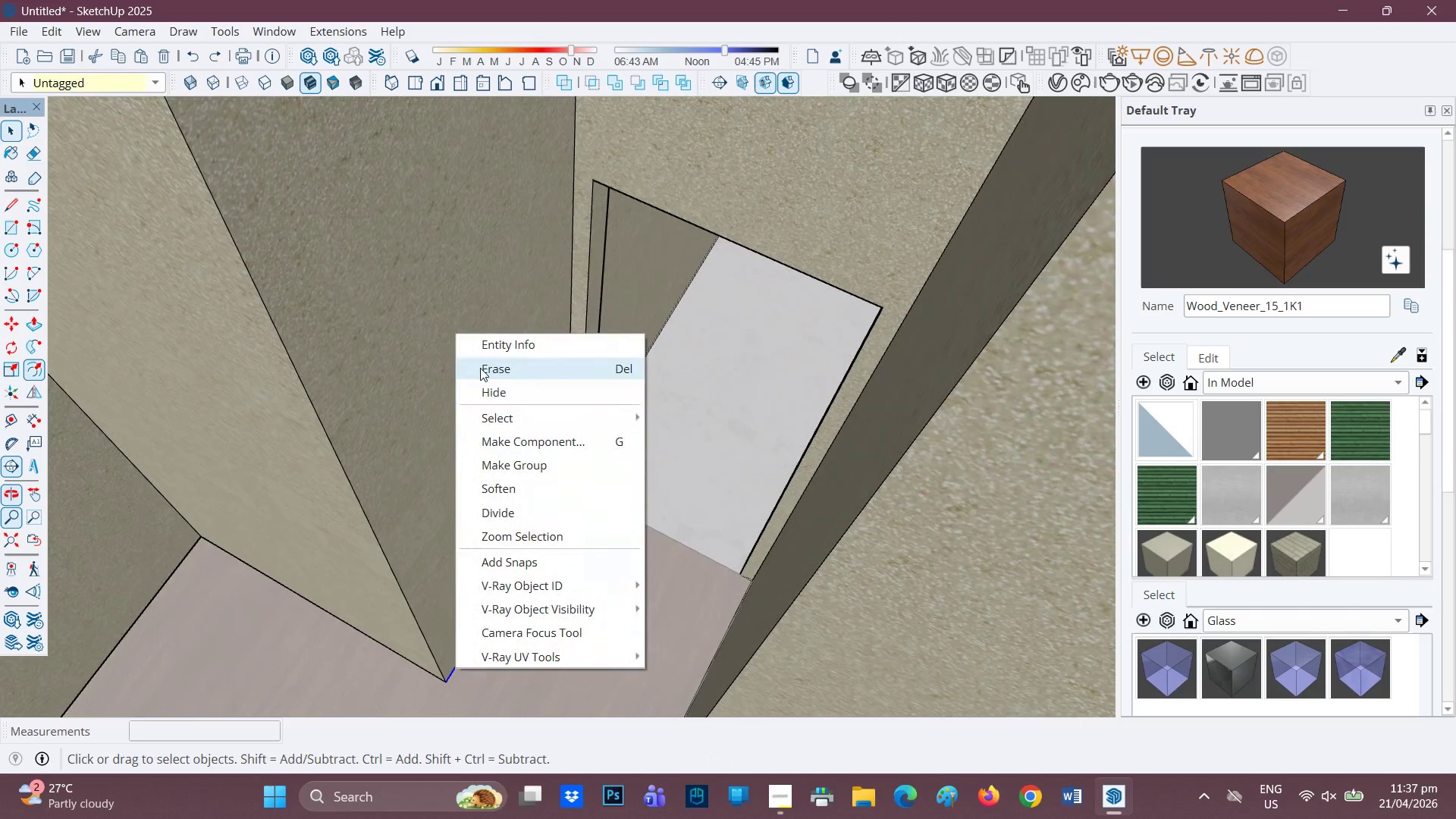 
left_click([480, 368])
 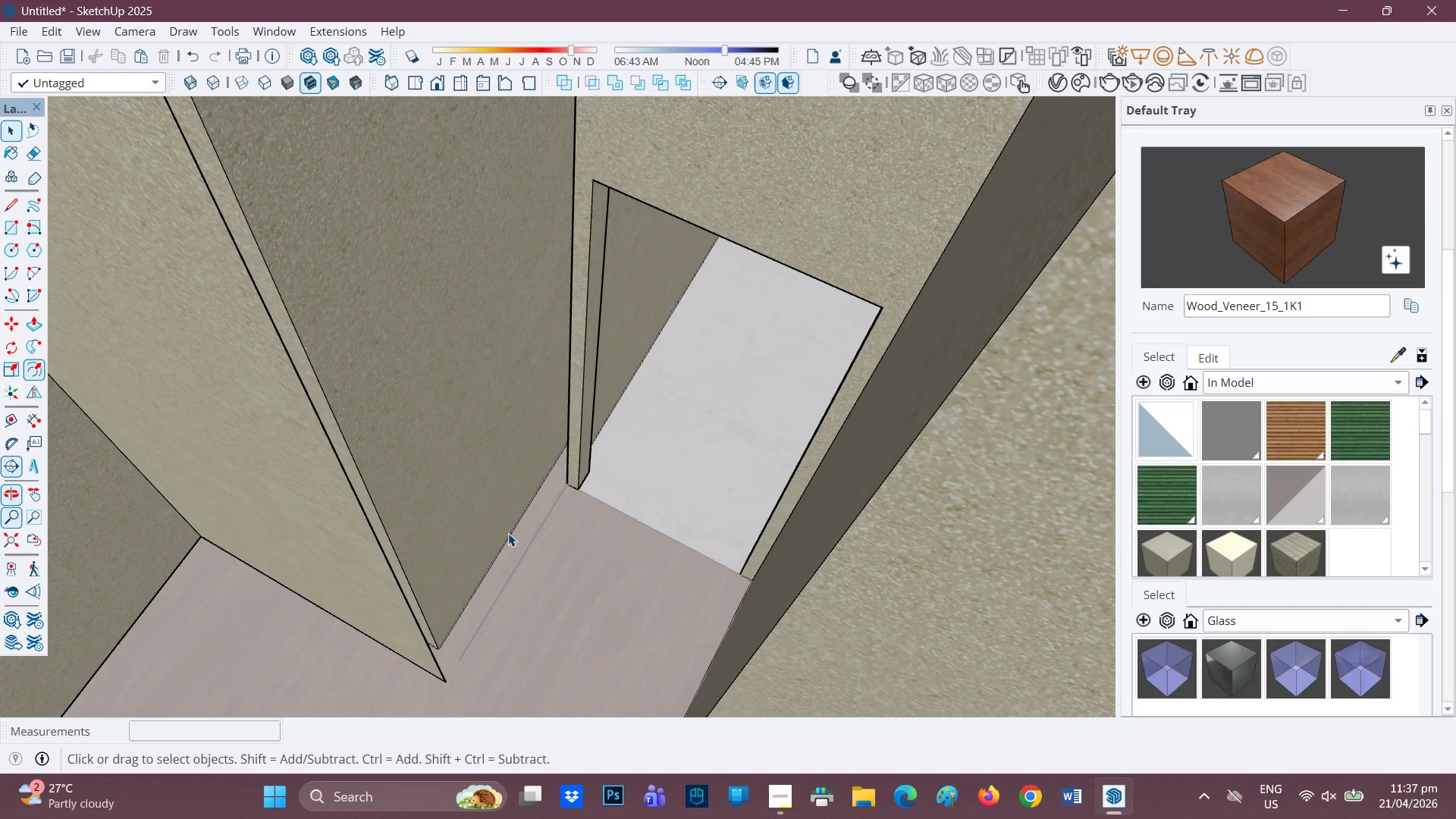 
key(L)
 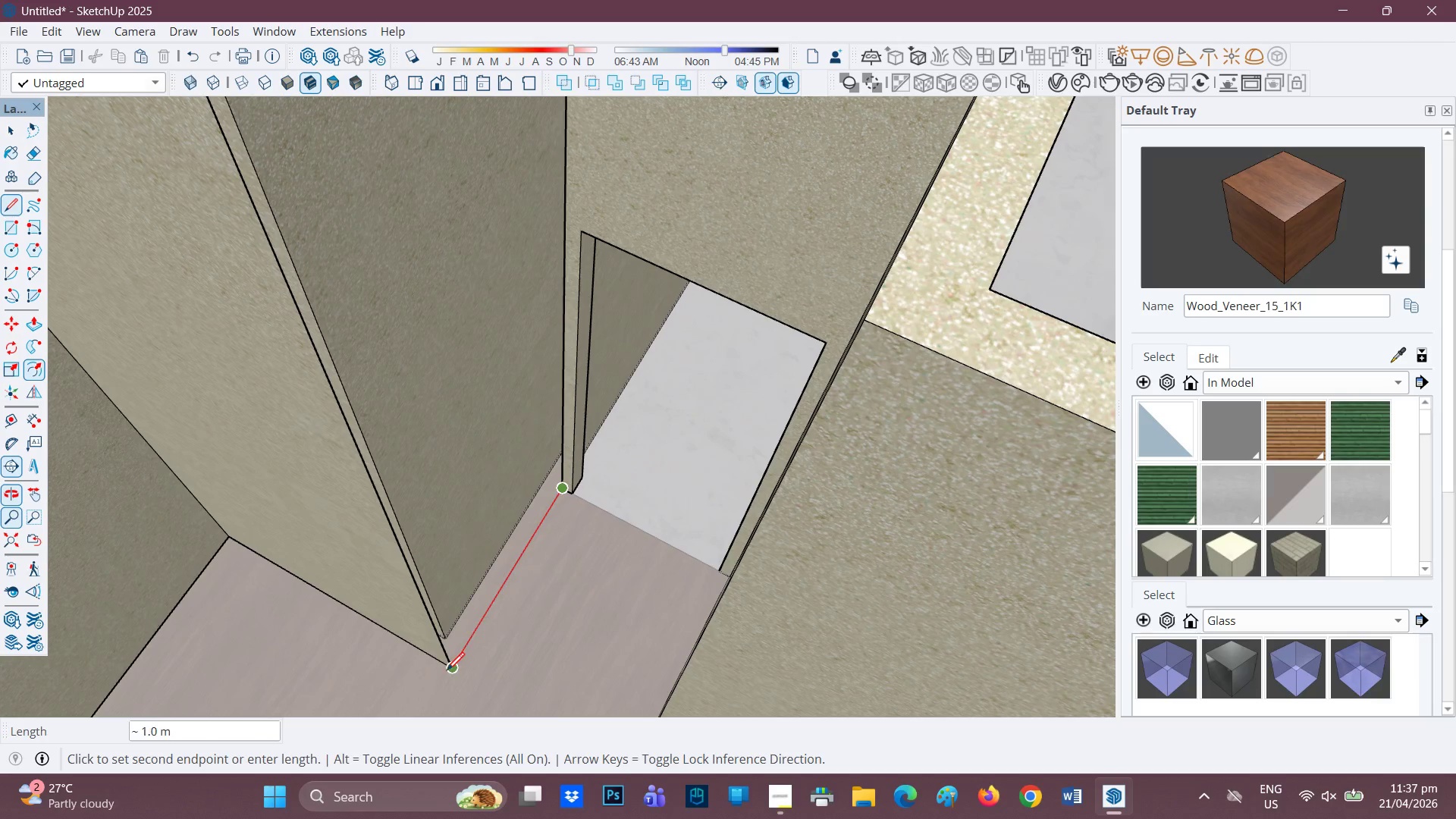 
scroll: coordinate [510, 537], scroll_direction: none, amount: 0.0
 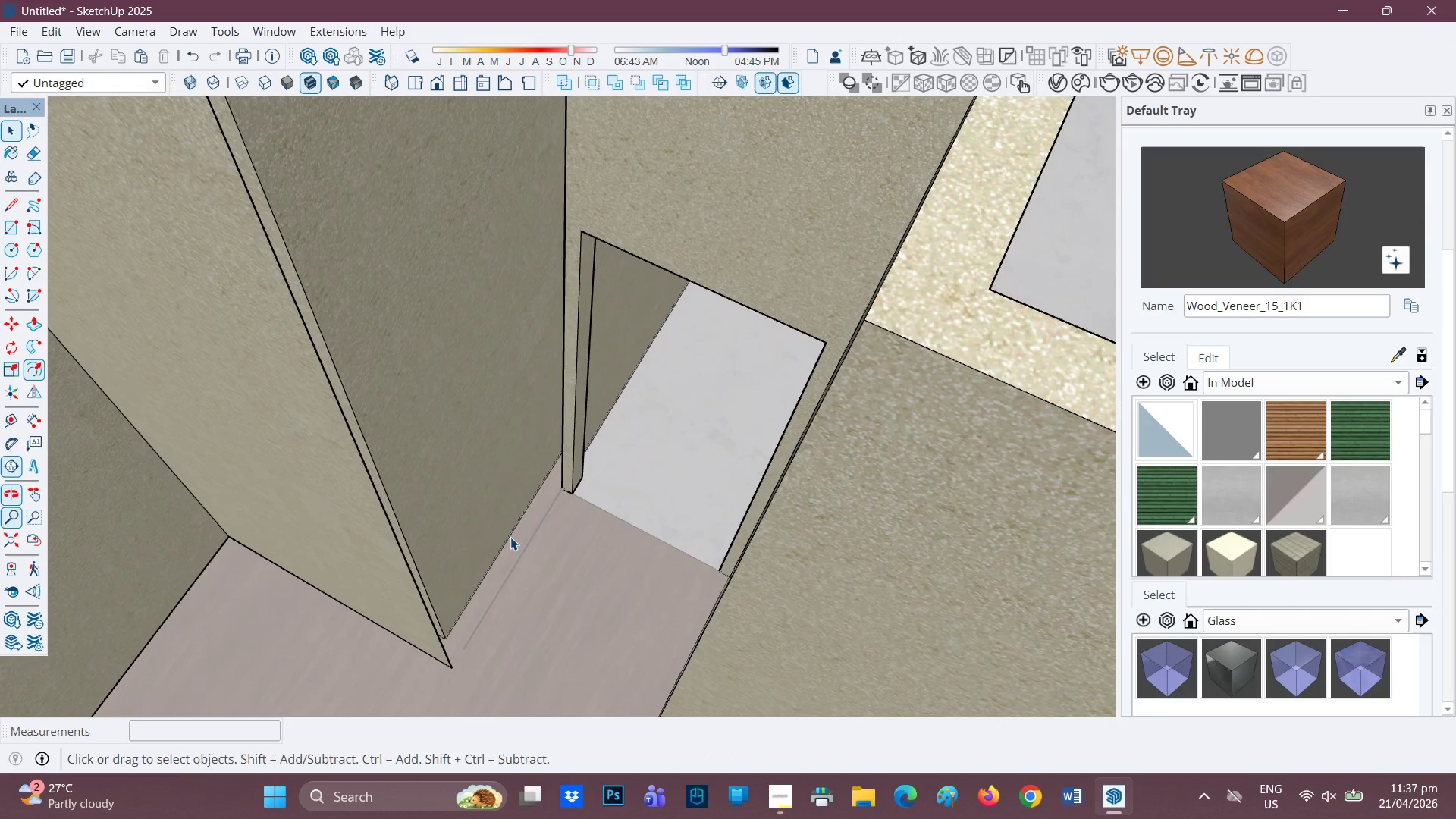 
left_click([453, 667])
 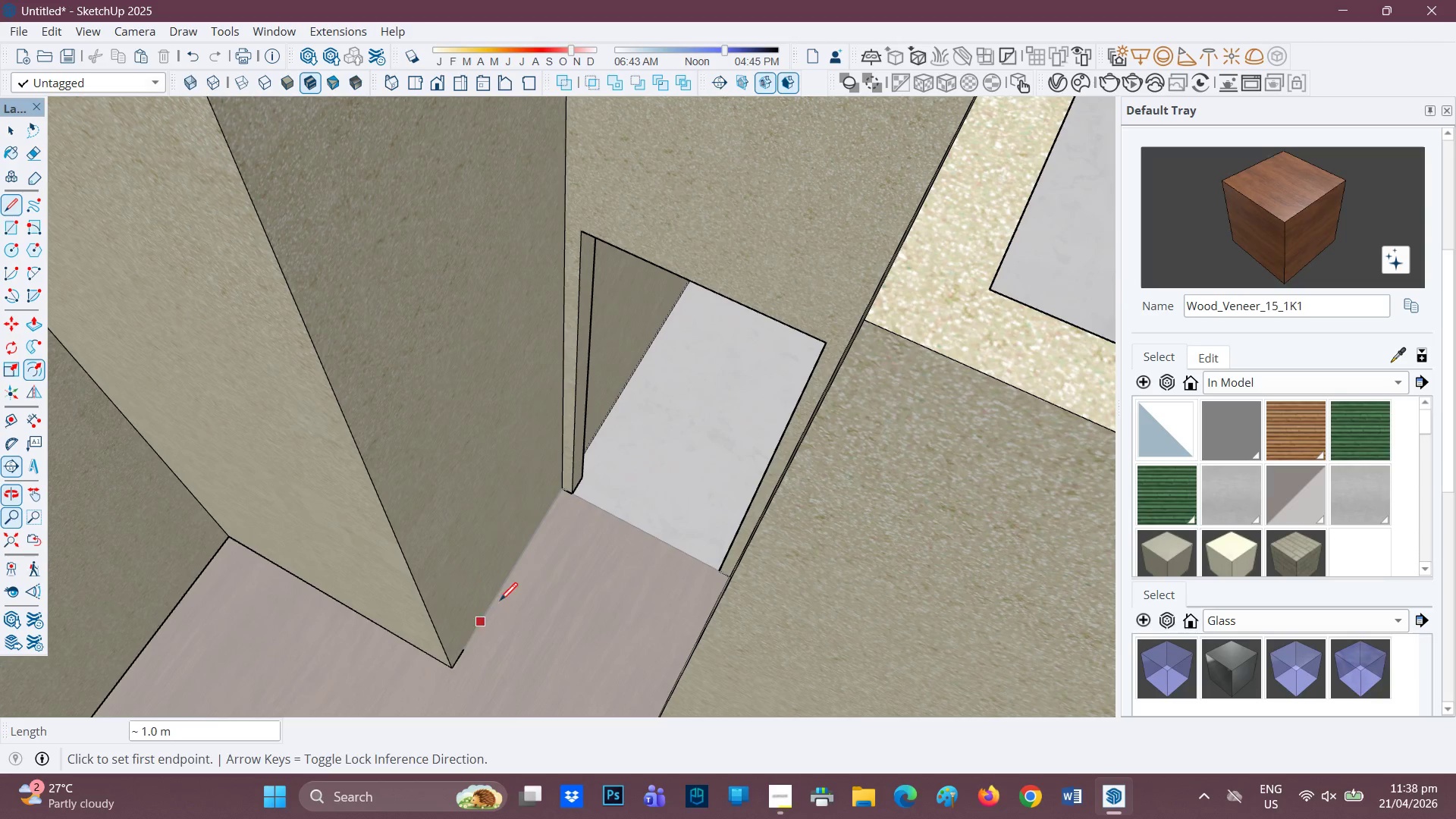 
scroll: coordinate [500, 599], scroll_direction: down, amount: 2.0
 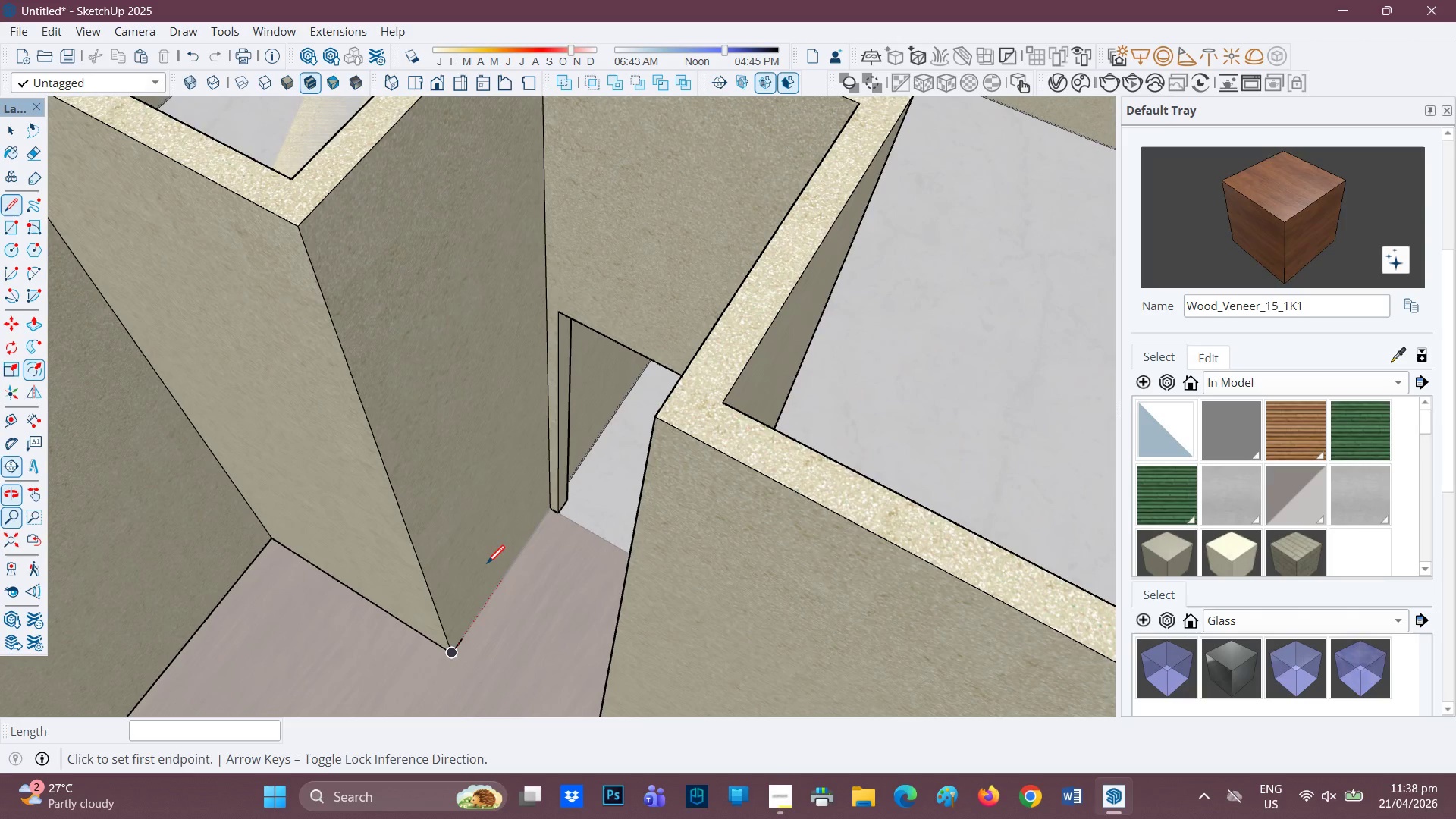 
key(Control+Z)
 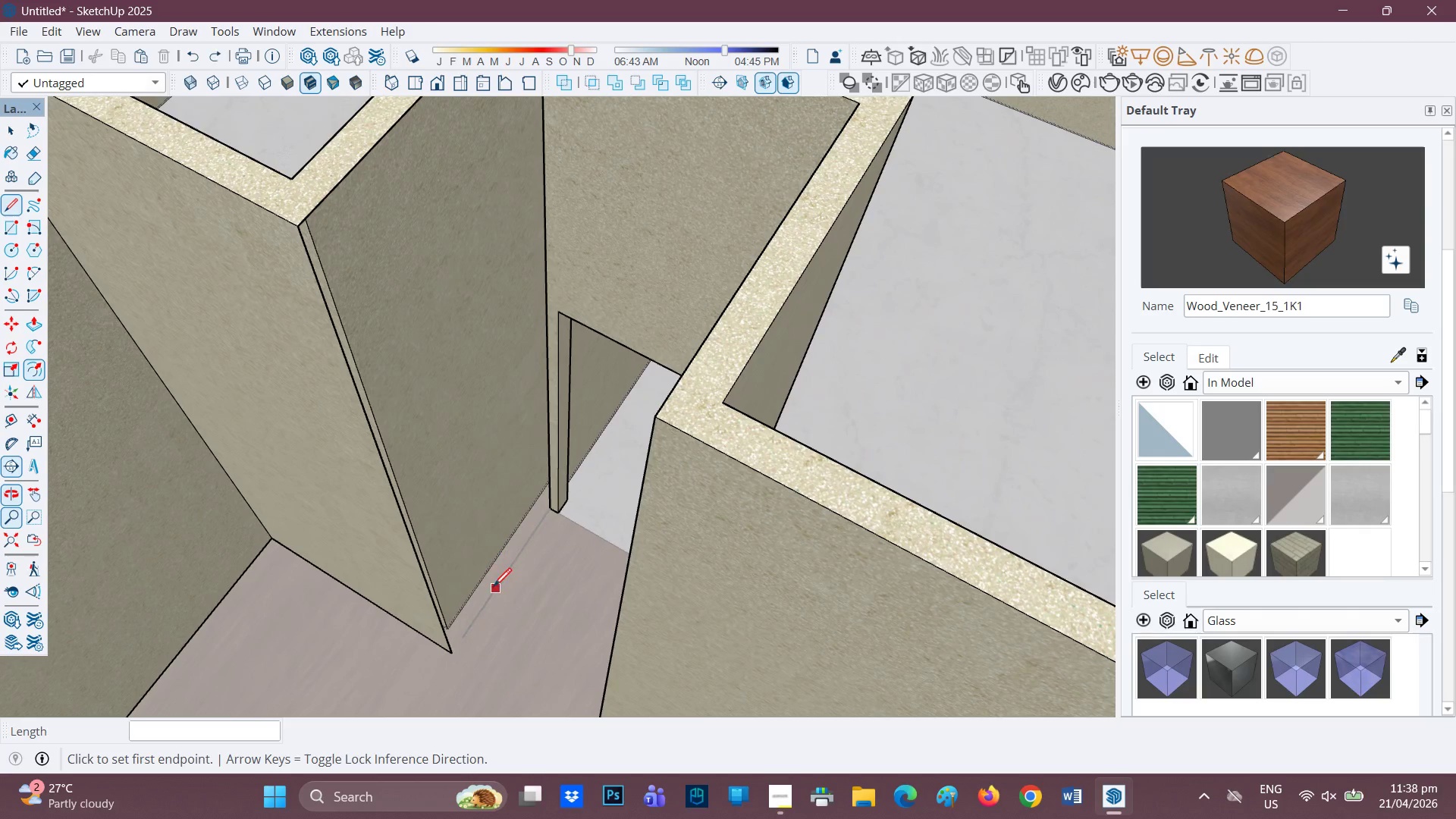 
key(Control+Z)
 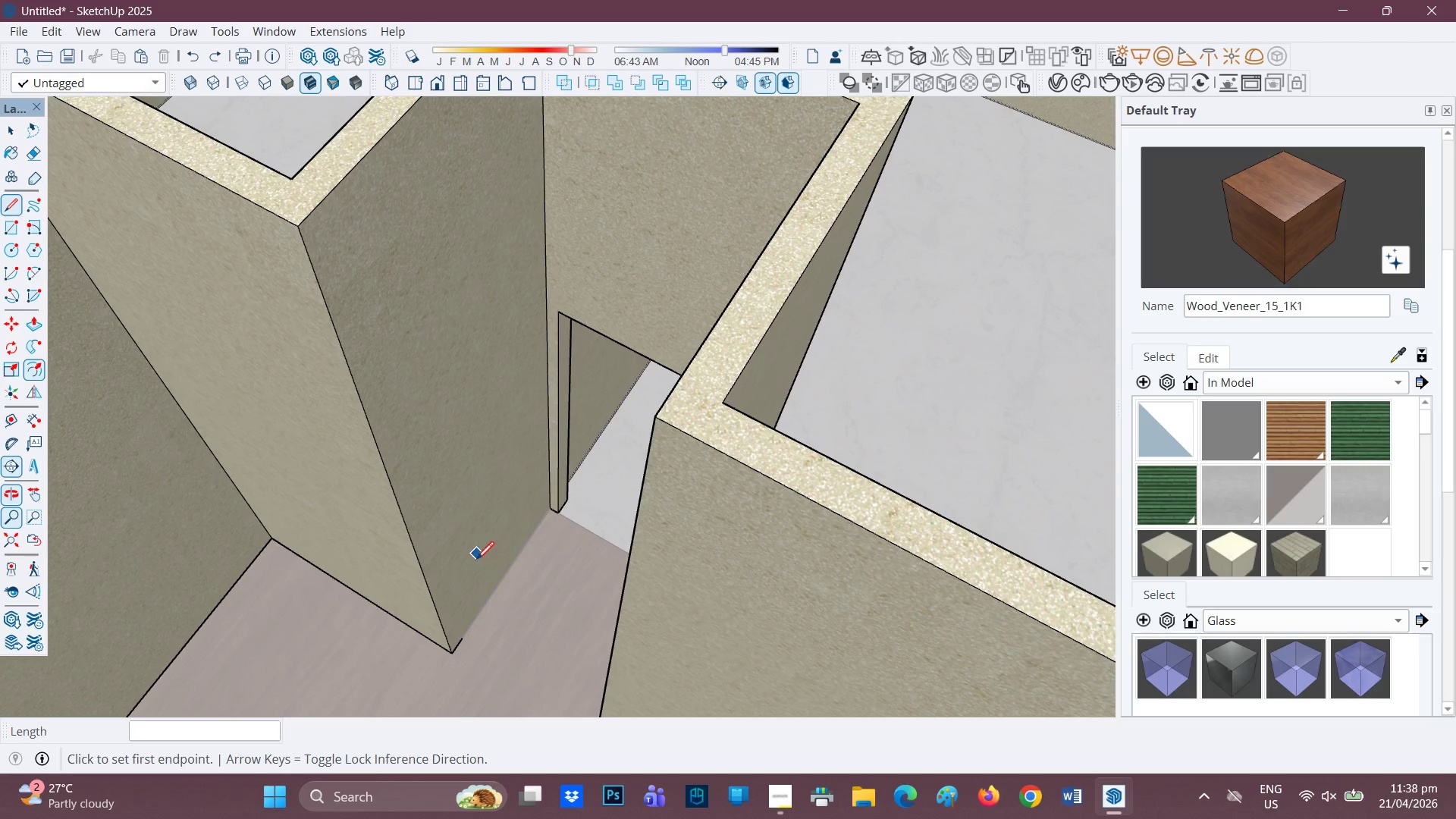 
scroll: coordinate [435, 539], scroll_direction: none, amount: 0.0
 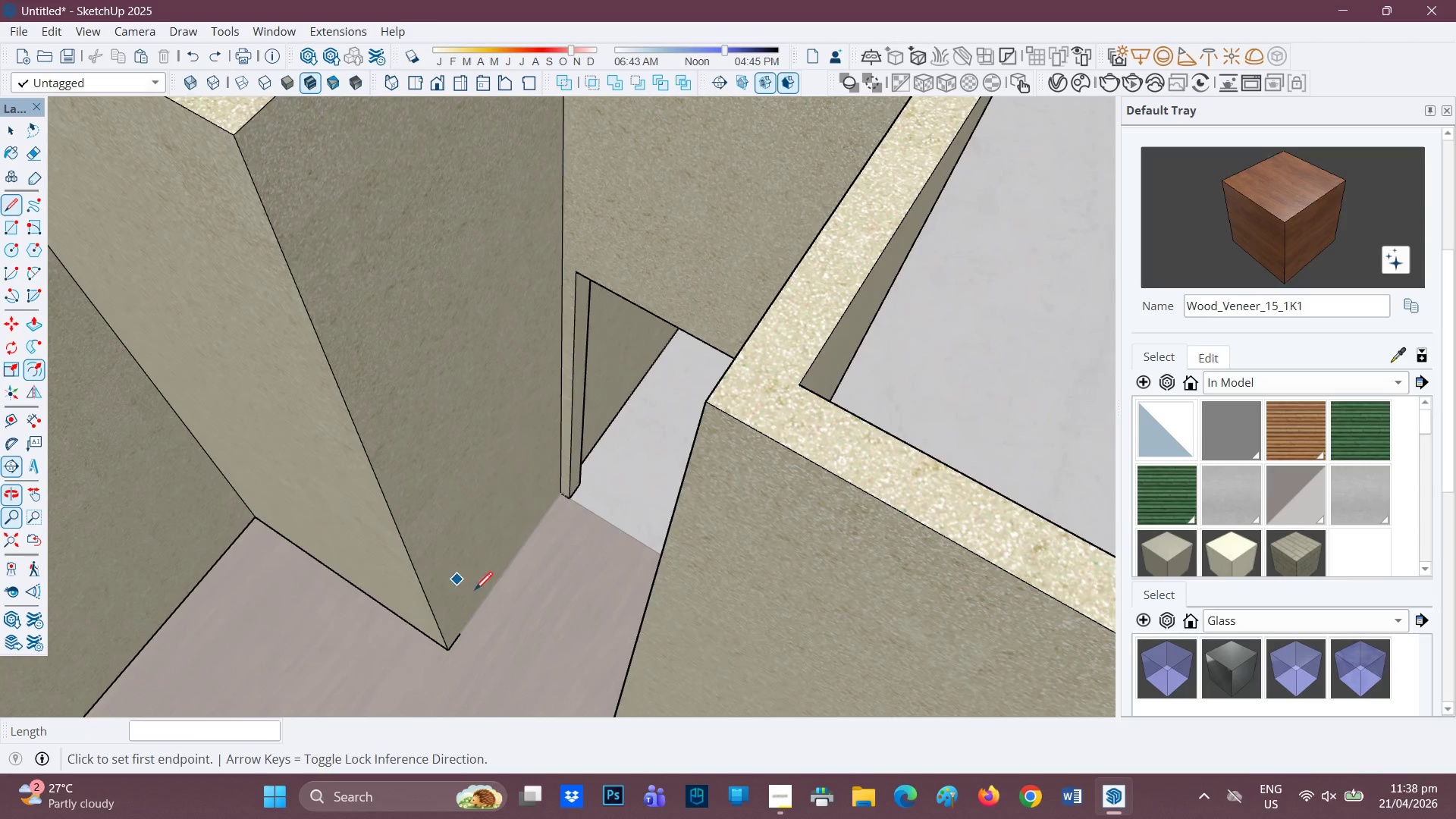 
key(L)
 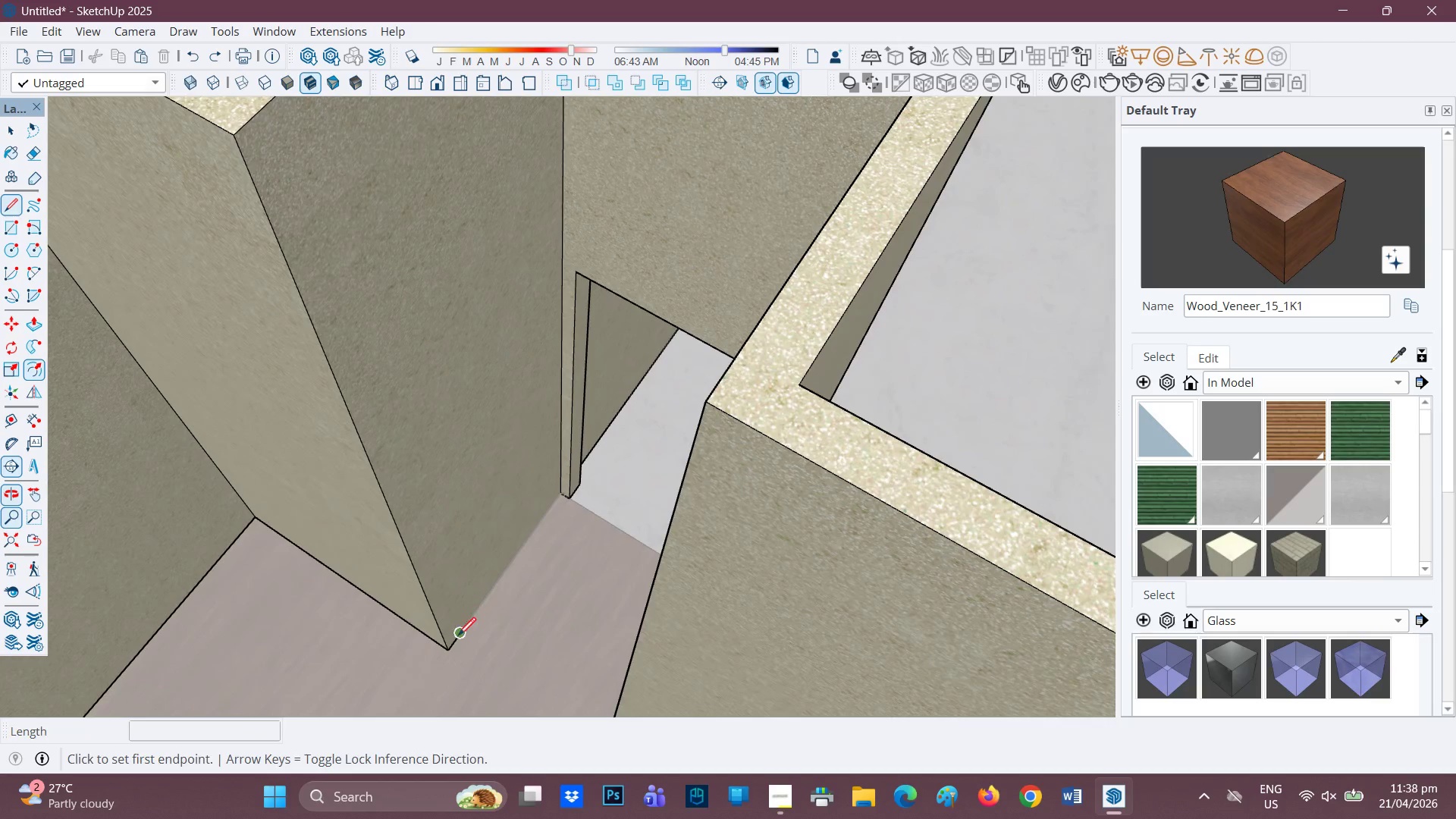 
mouse_move([472, 623])
 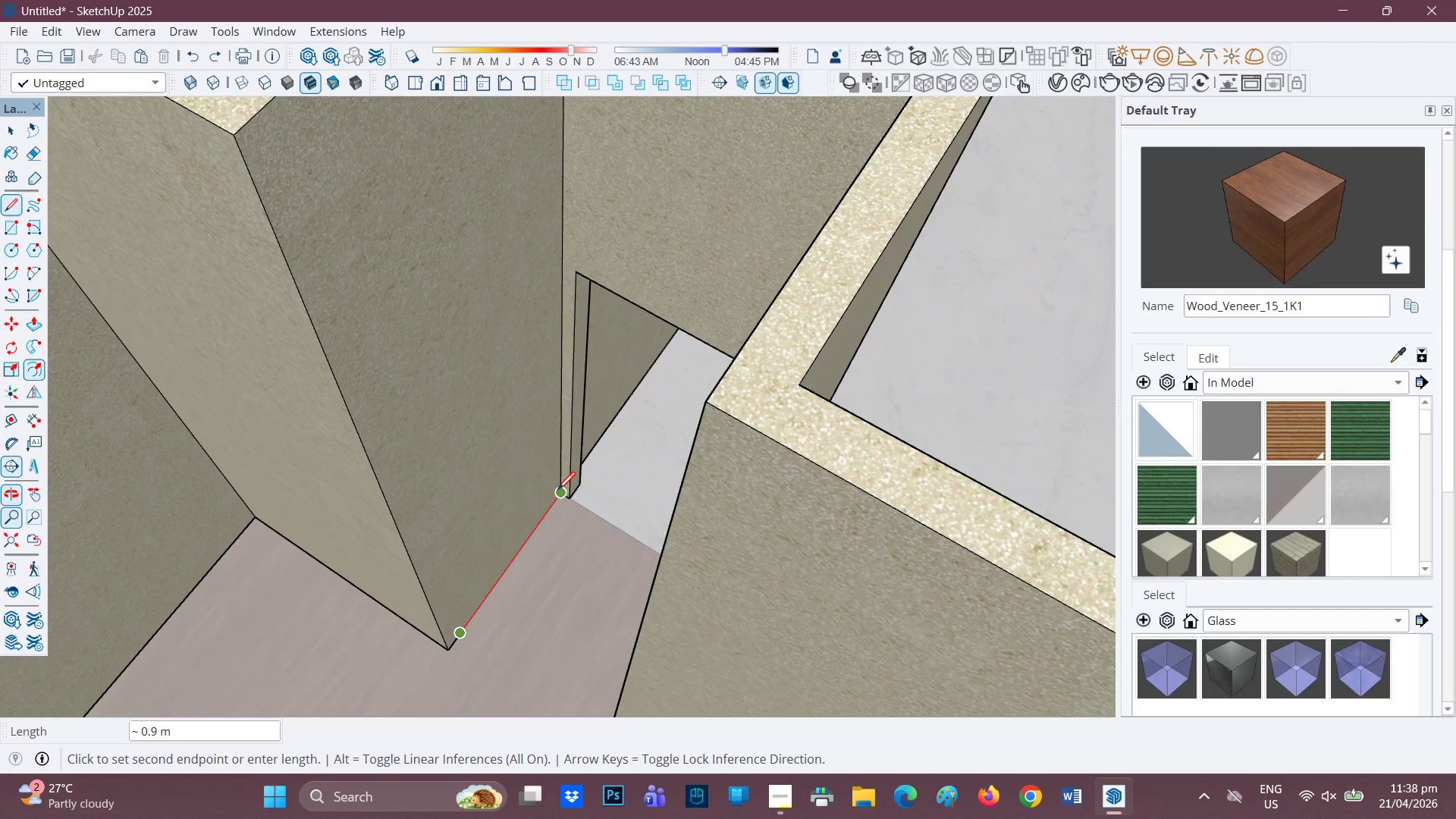 
left_click([557, 491])
 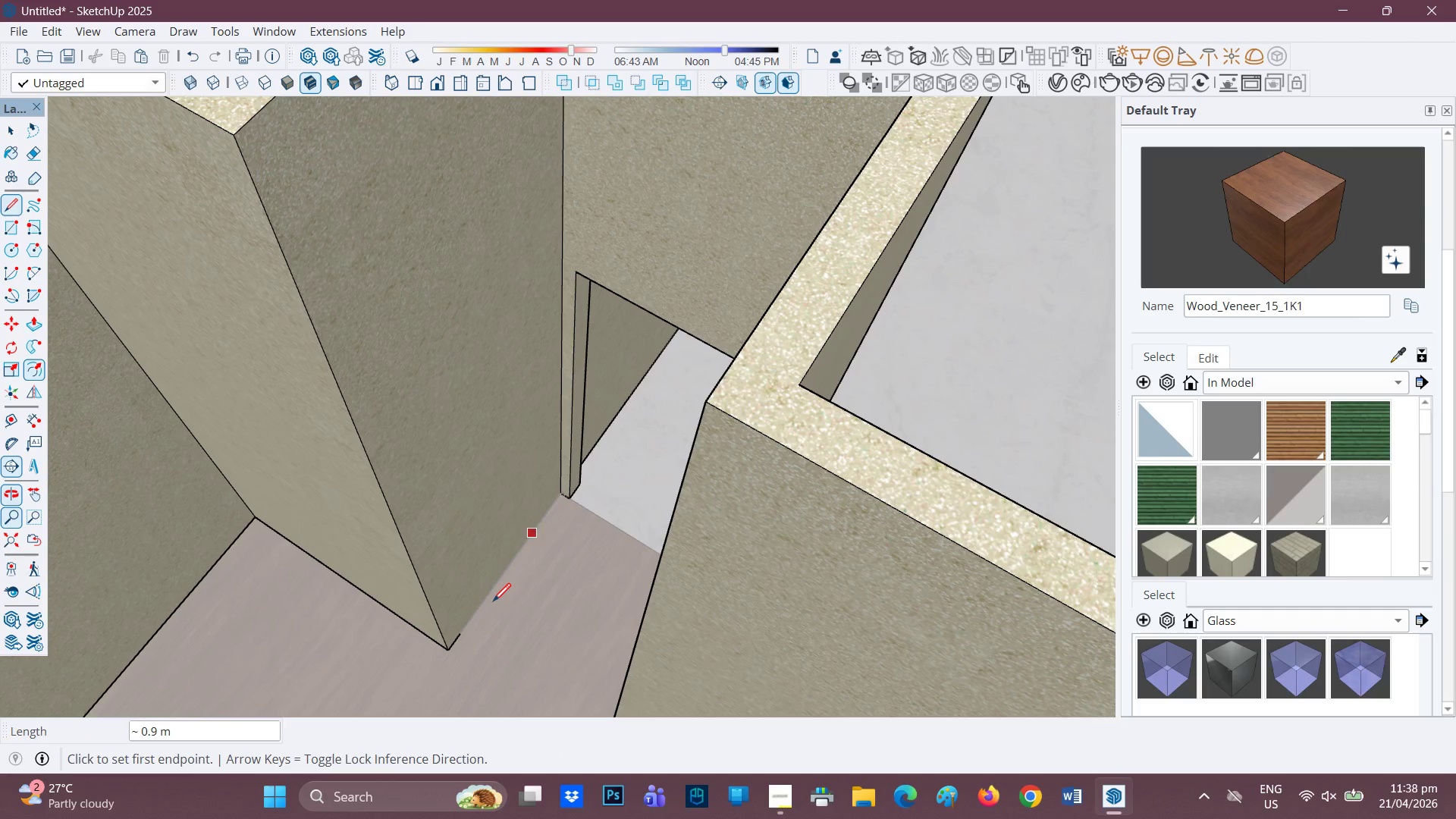 
scroll: coordinate [459, 629], scroll_direction: up, amount: 4.0
 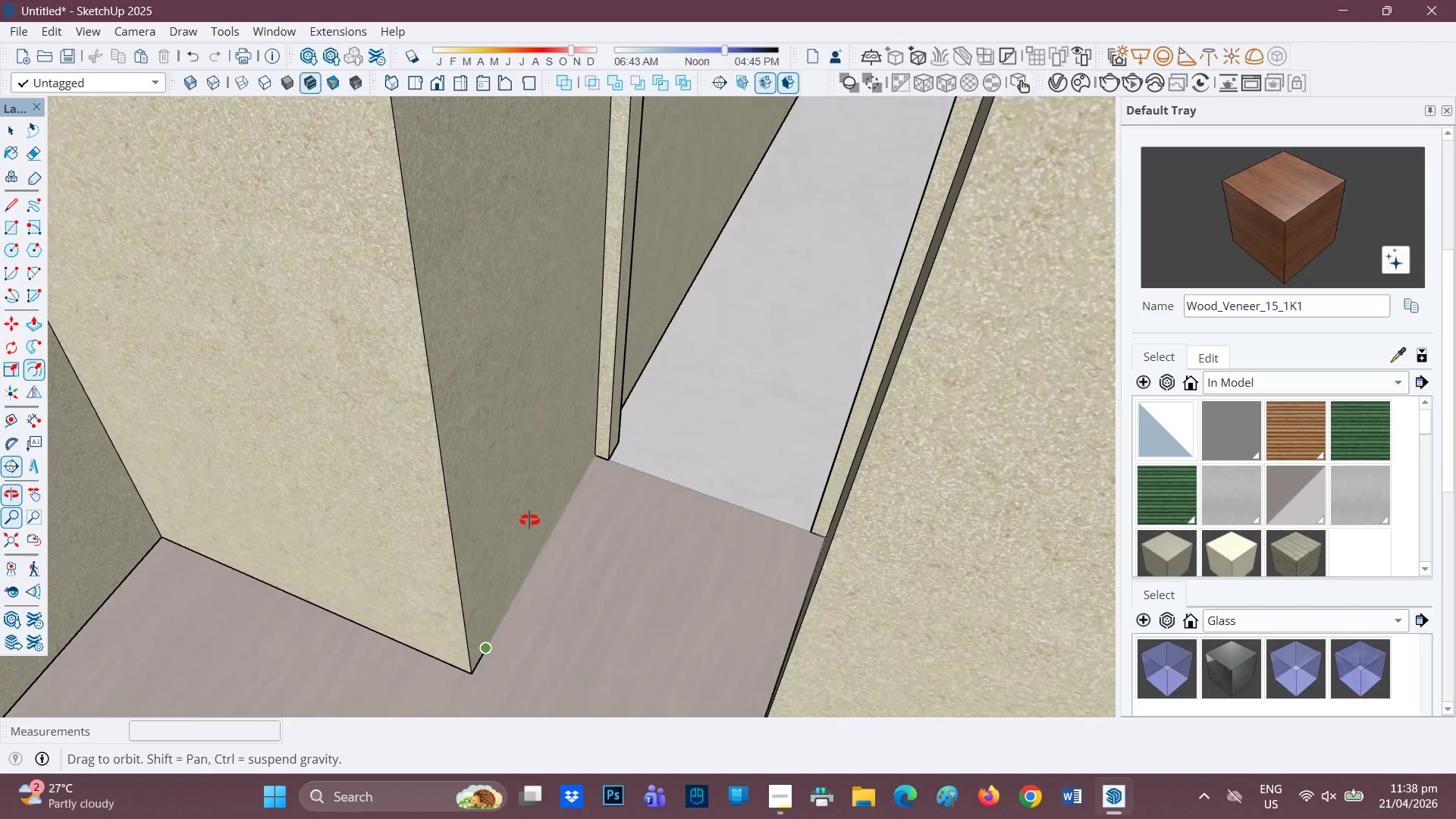 
key(Control+Z)
 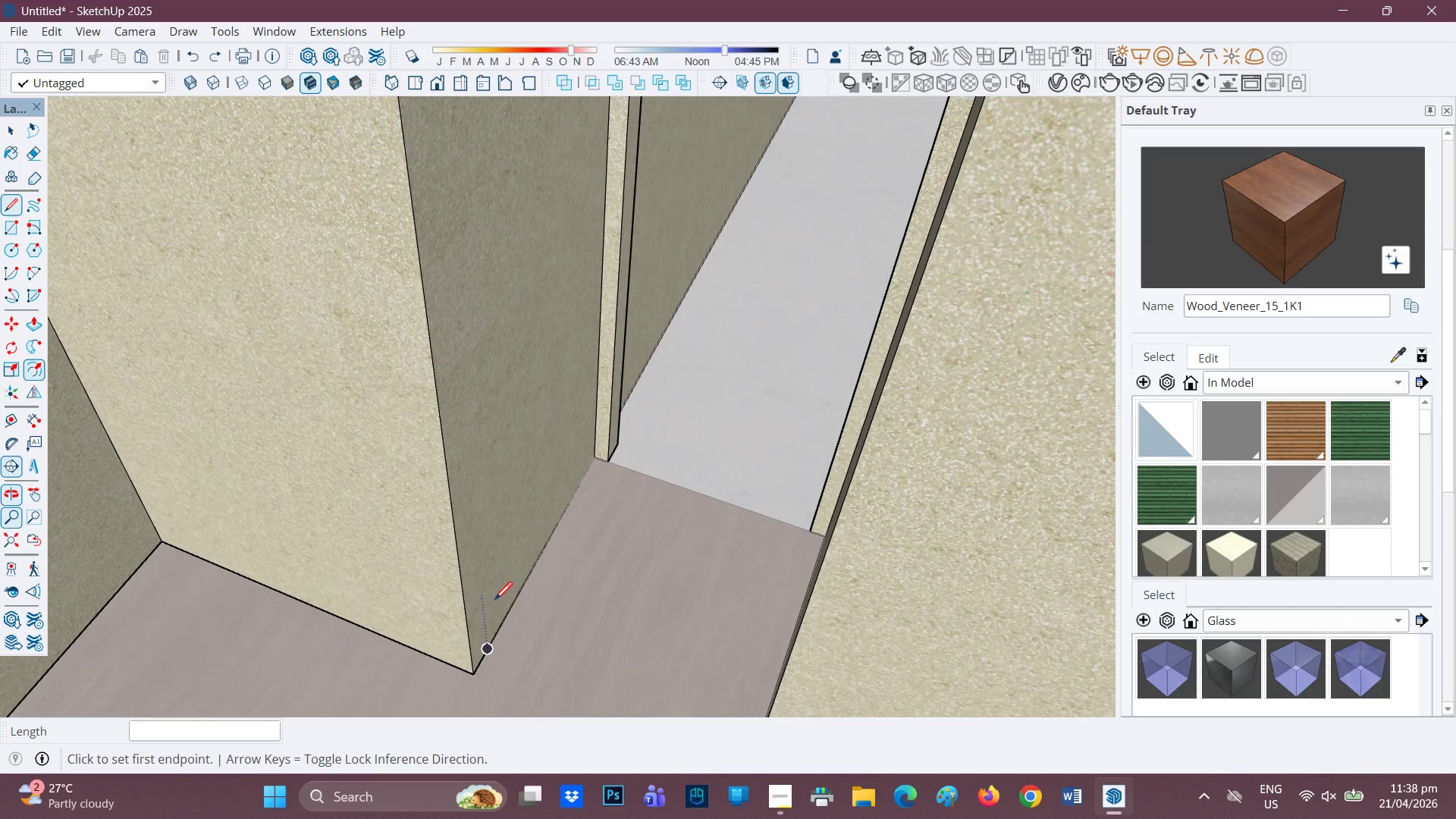 
scroll: coordinate [501, 596], scroll_direction: up, amount: 1.0
 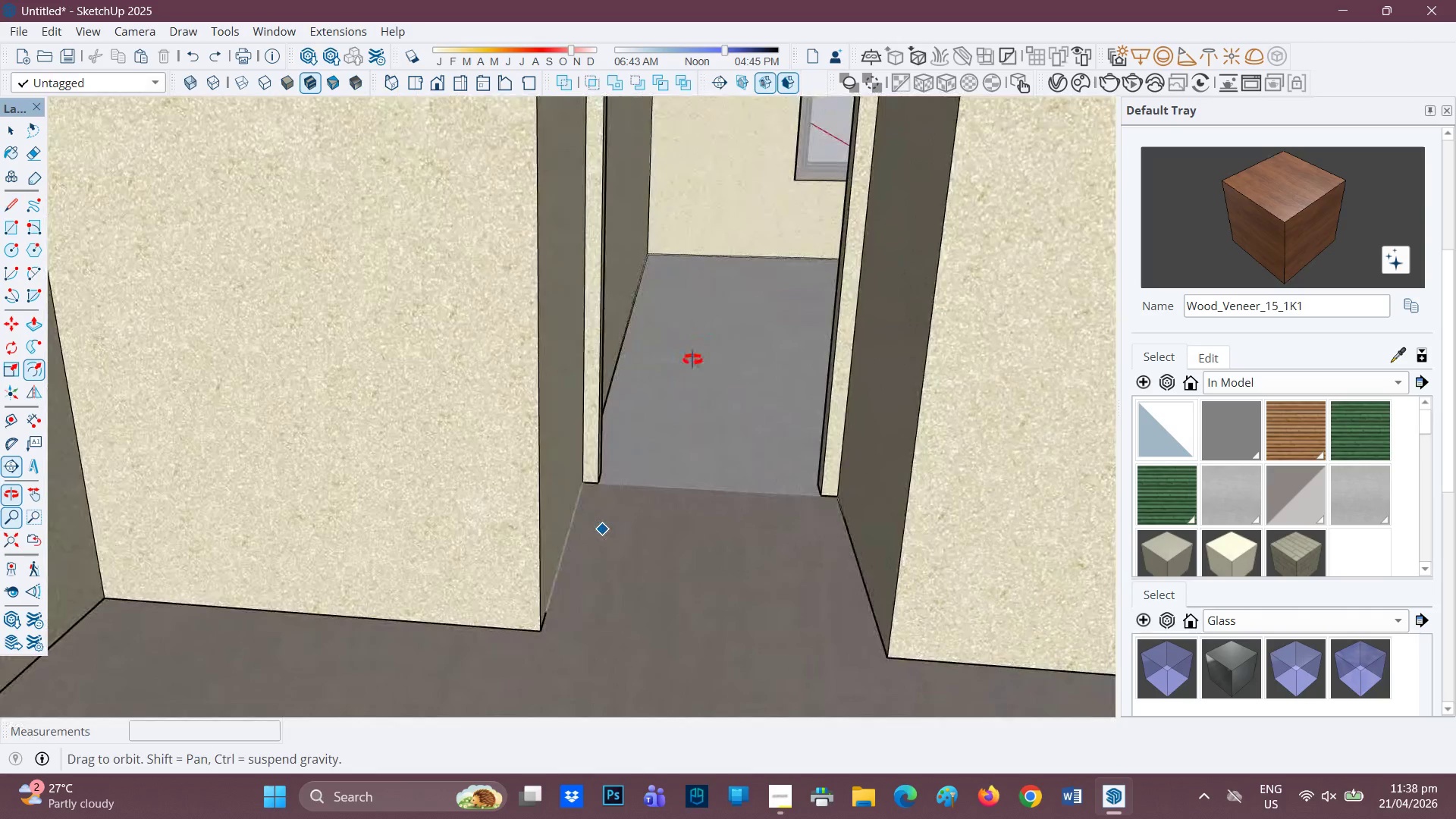 
wait(6.19)
 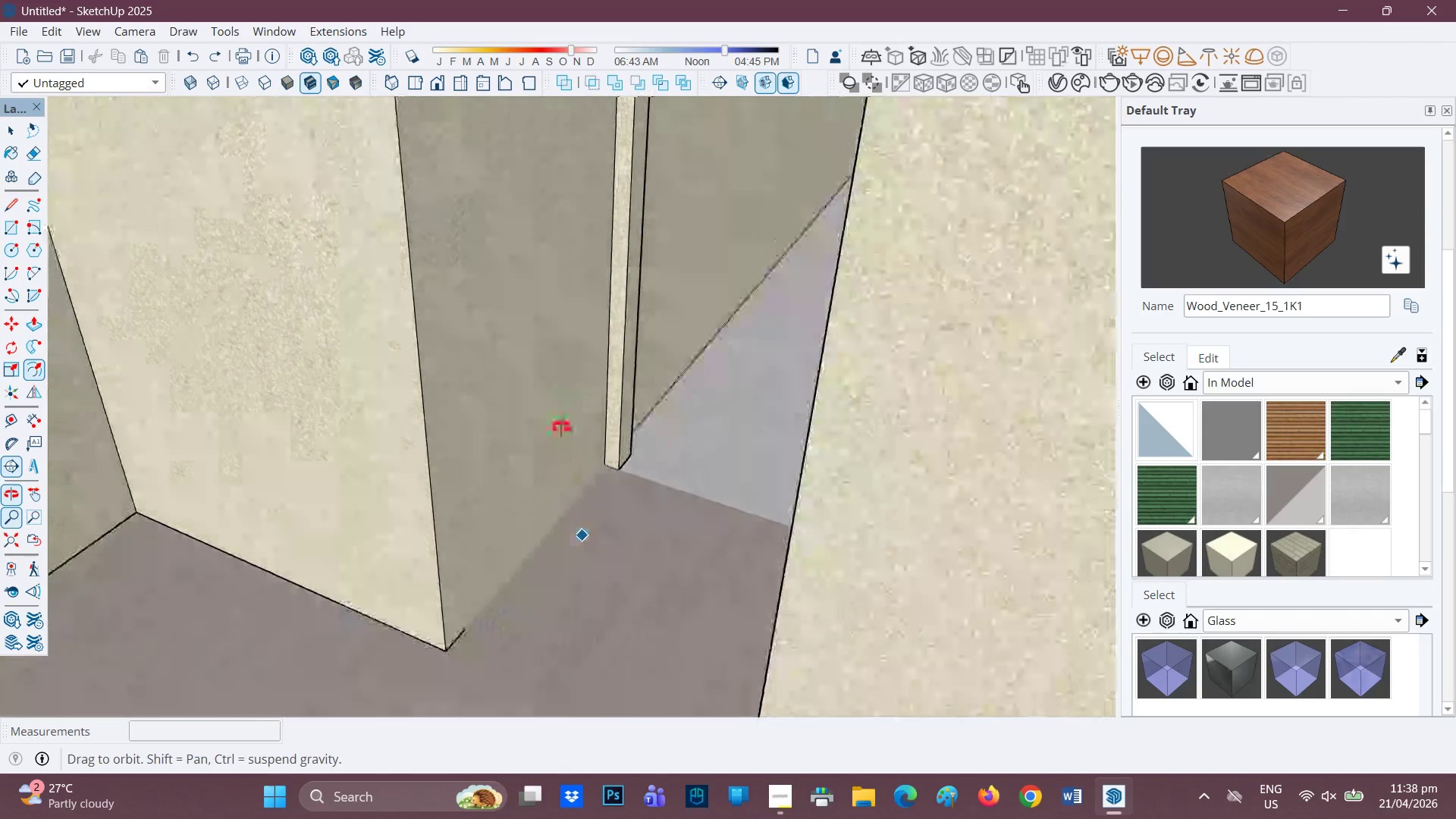 
scroll: coordinate [485, 620], scroll_direction: none, amount: 0.0
 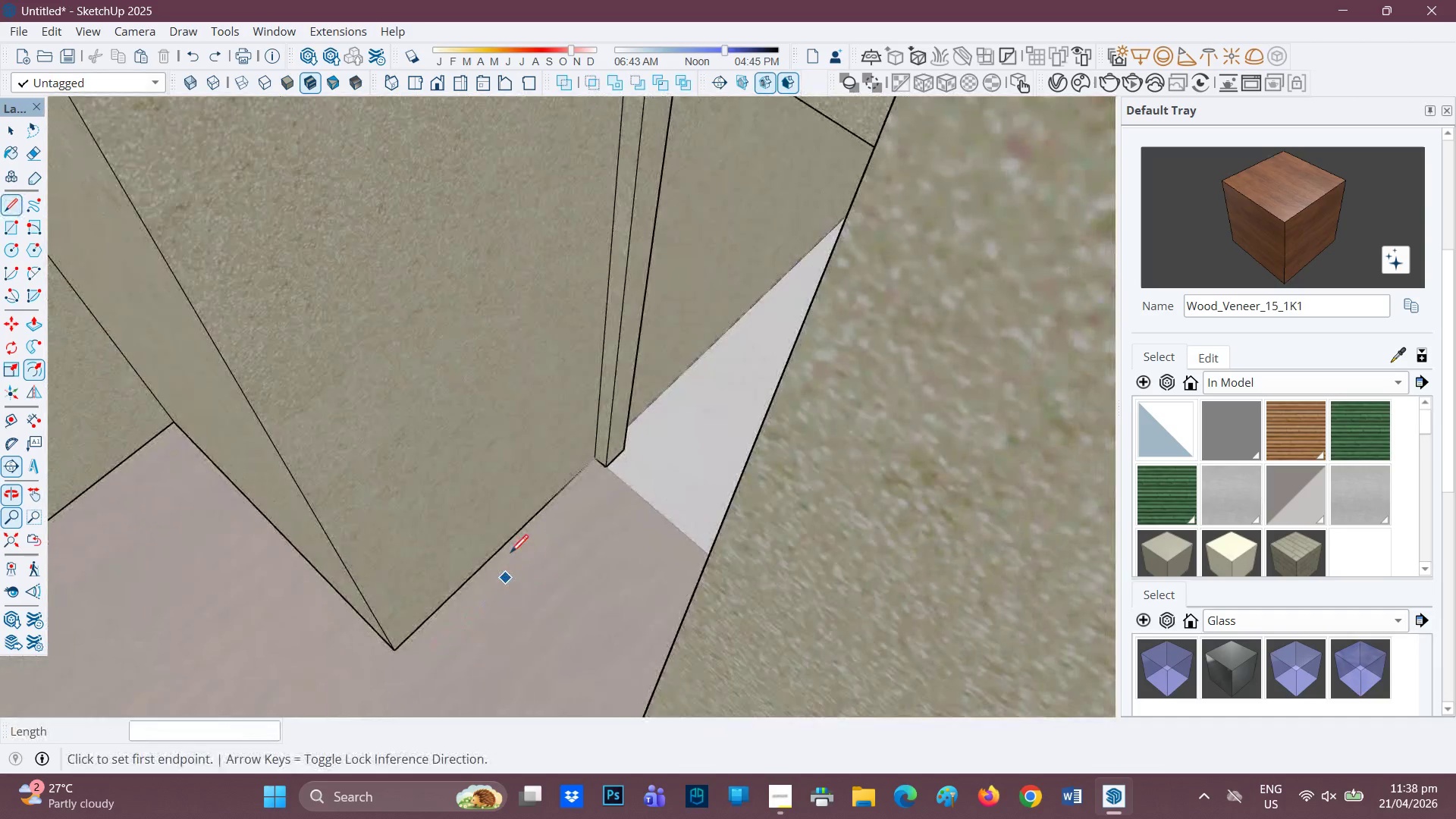 
key(L)
 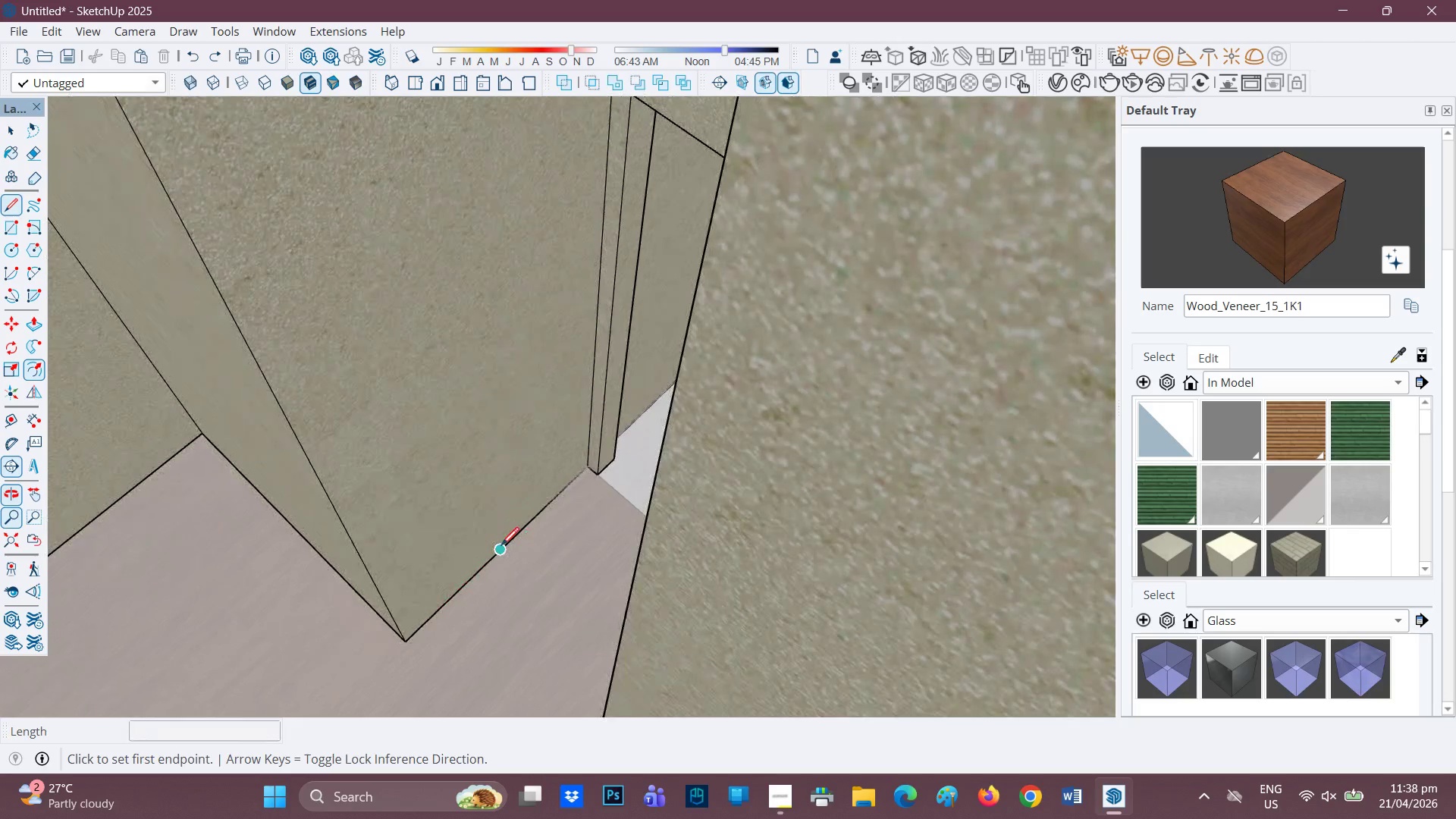 
scroll: coordinate [510, 557], scroll_direction: down, amount: 1.0
 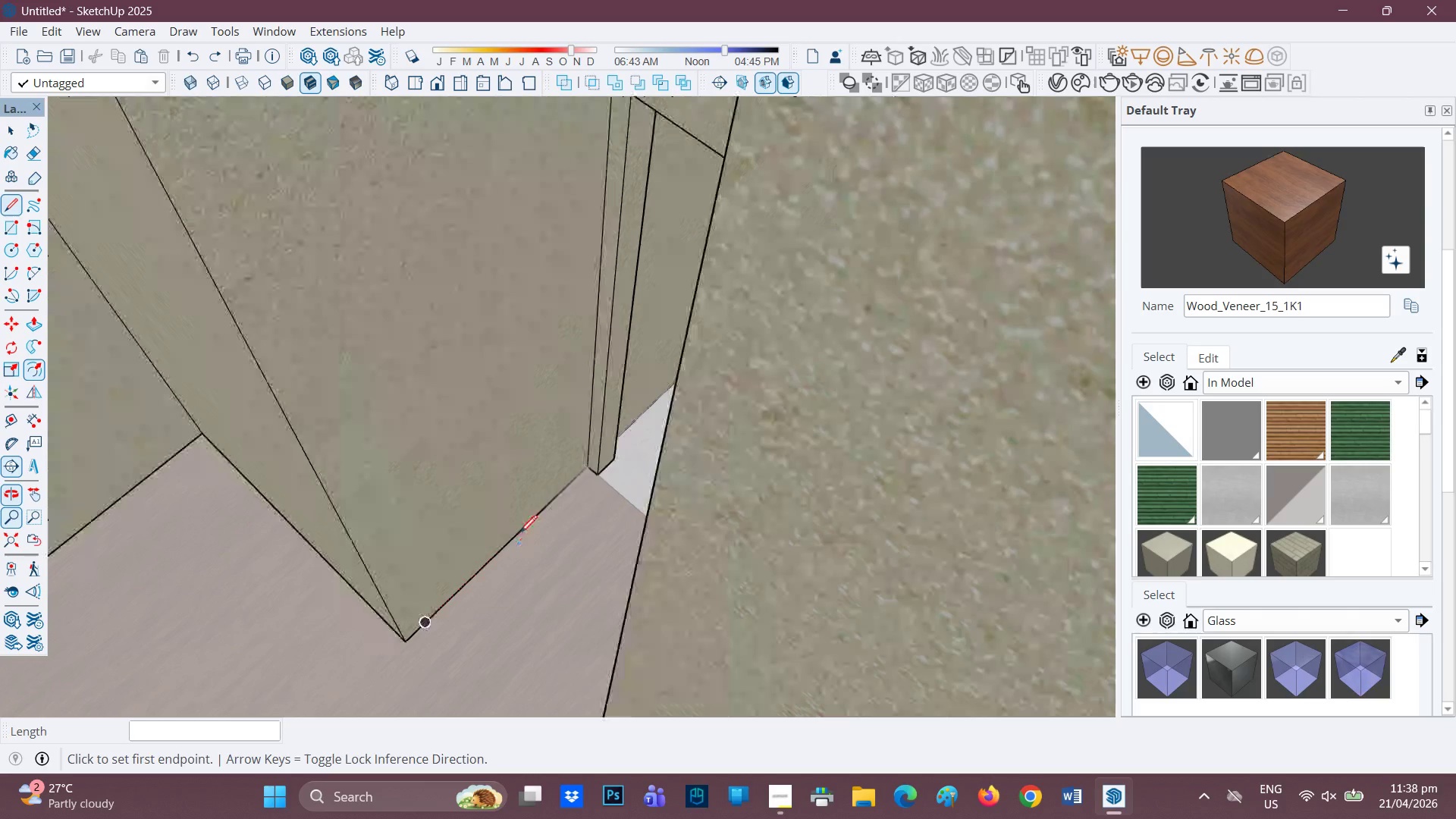 
left_click_drag(start_coordinate=[501, 547], to_coordinate=[501, 543])
 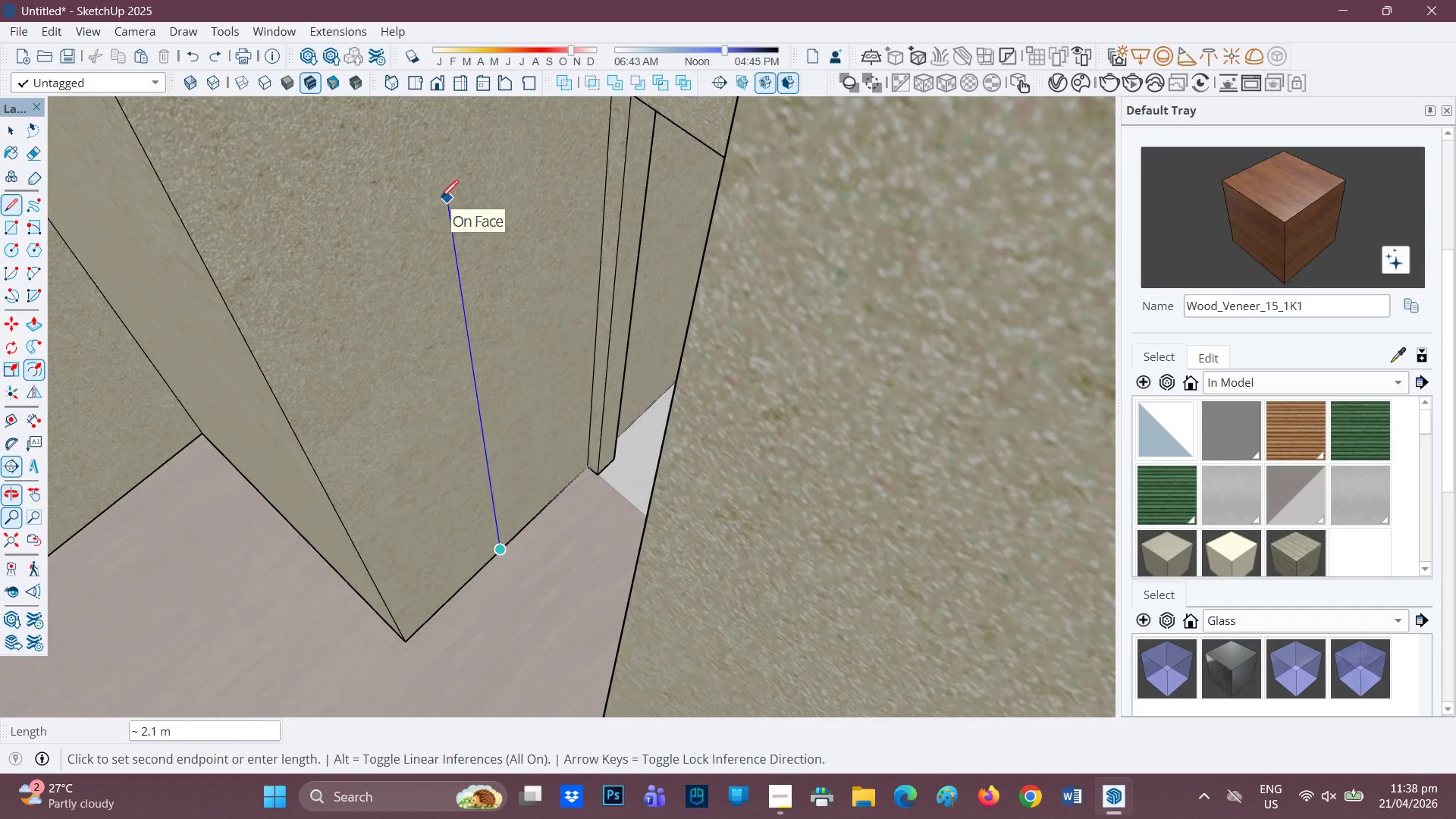 
key(2)
 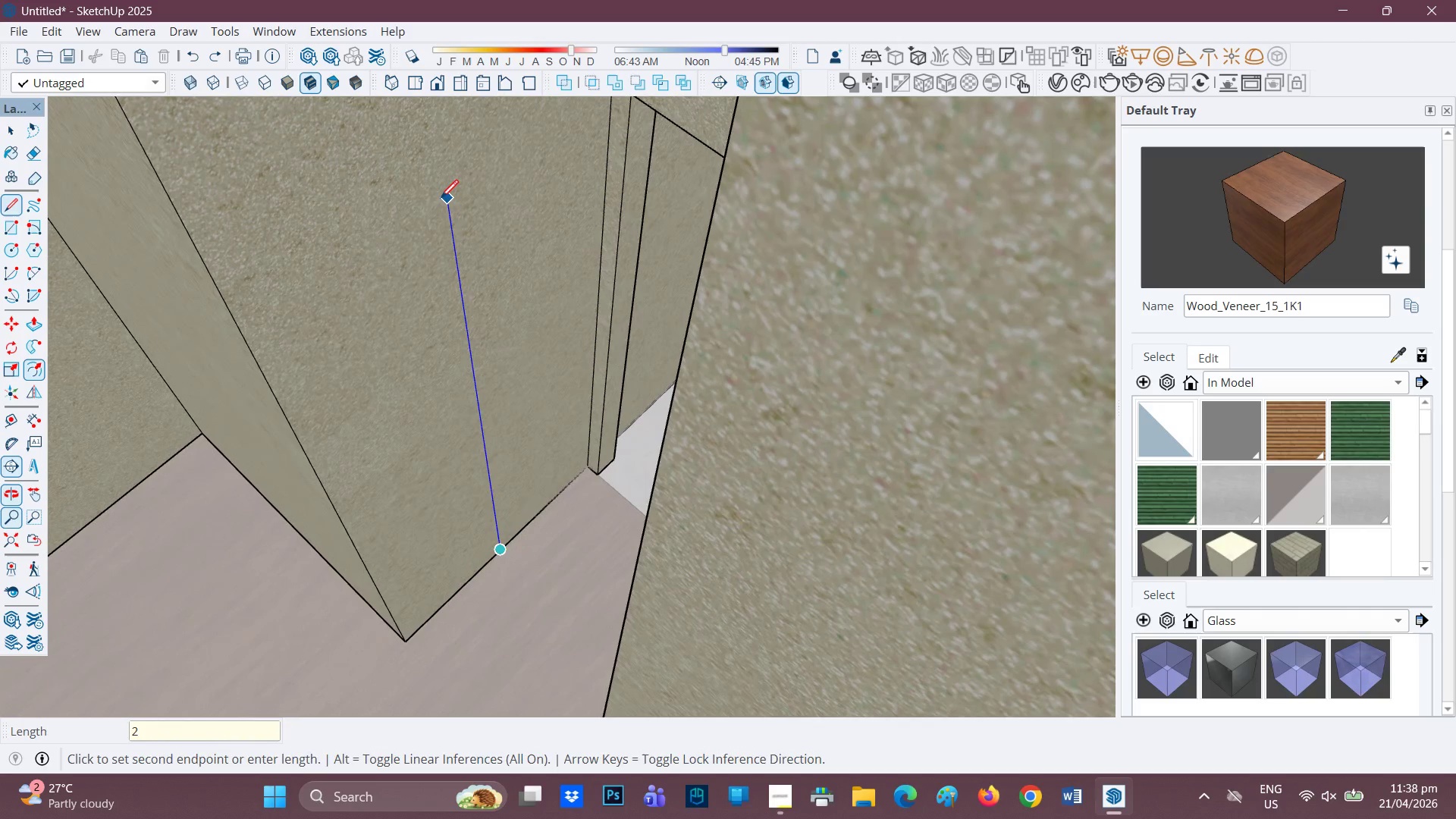 
key(Period)
 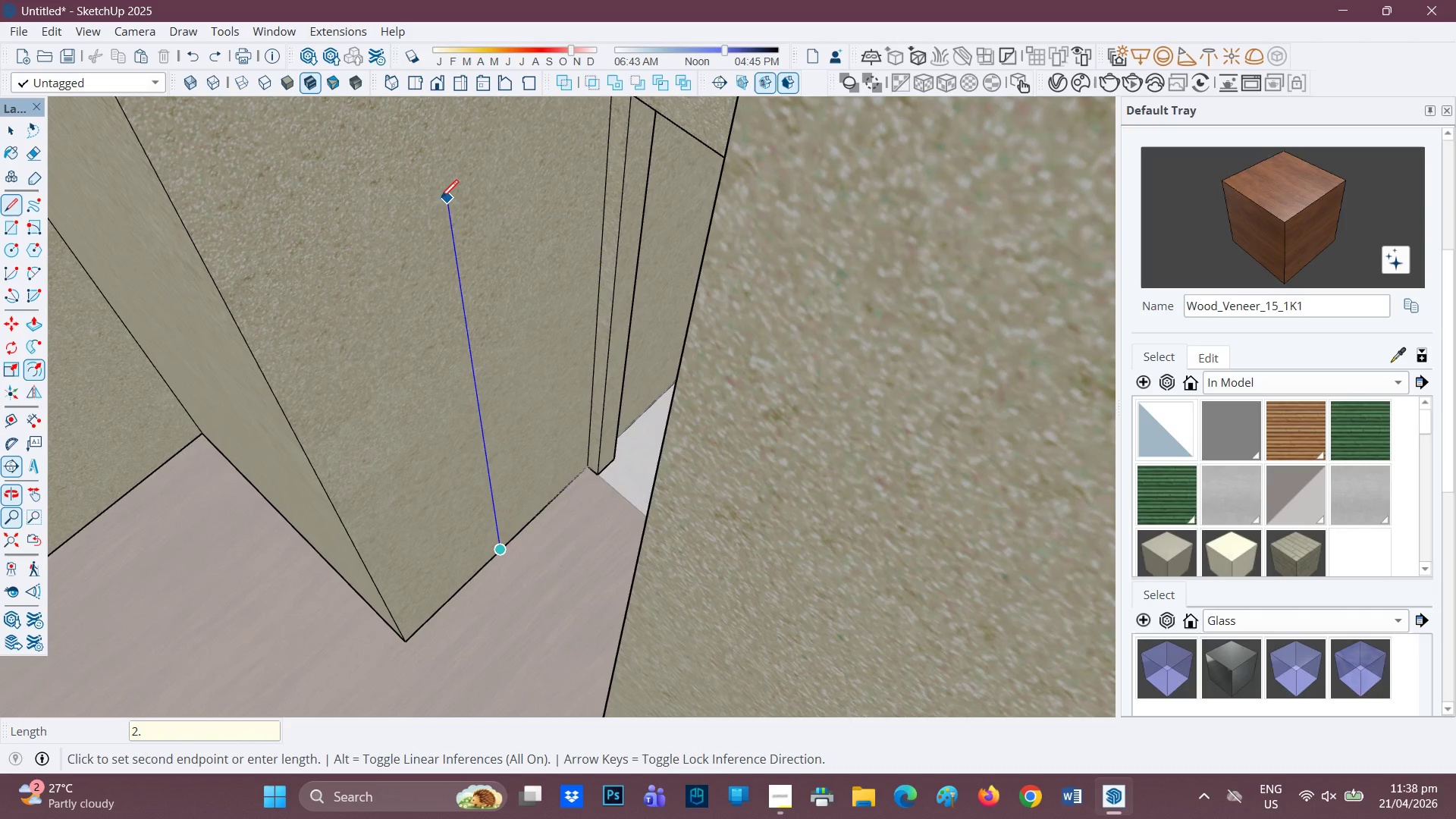 
key(1)
 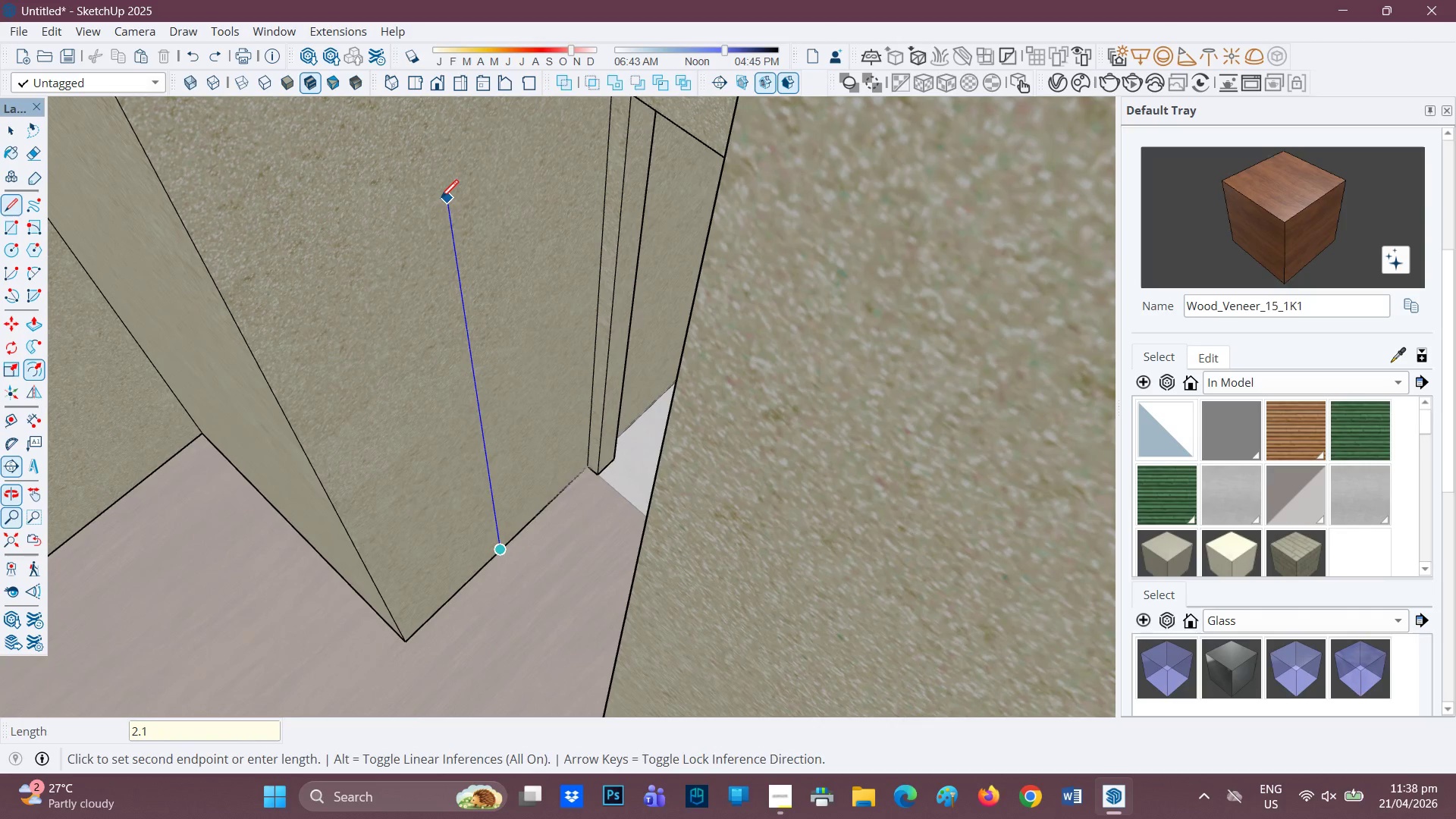 
key(Enter)
 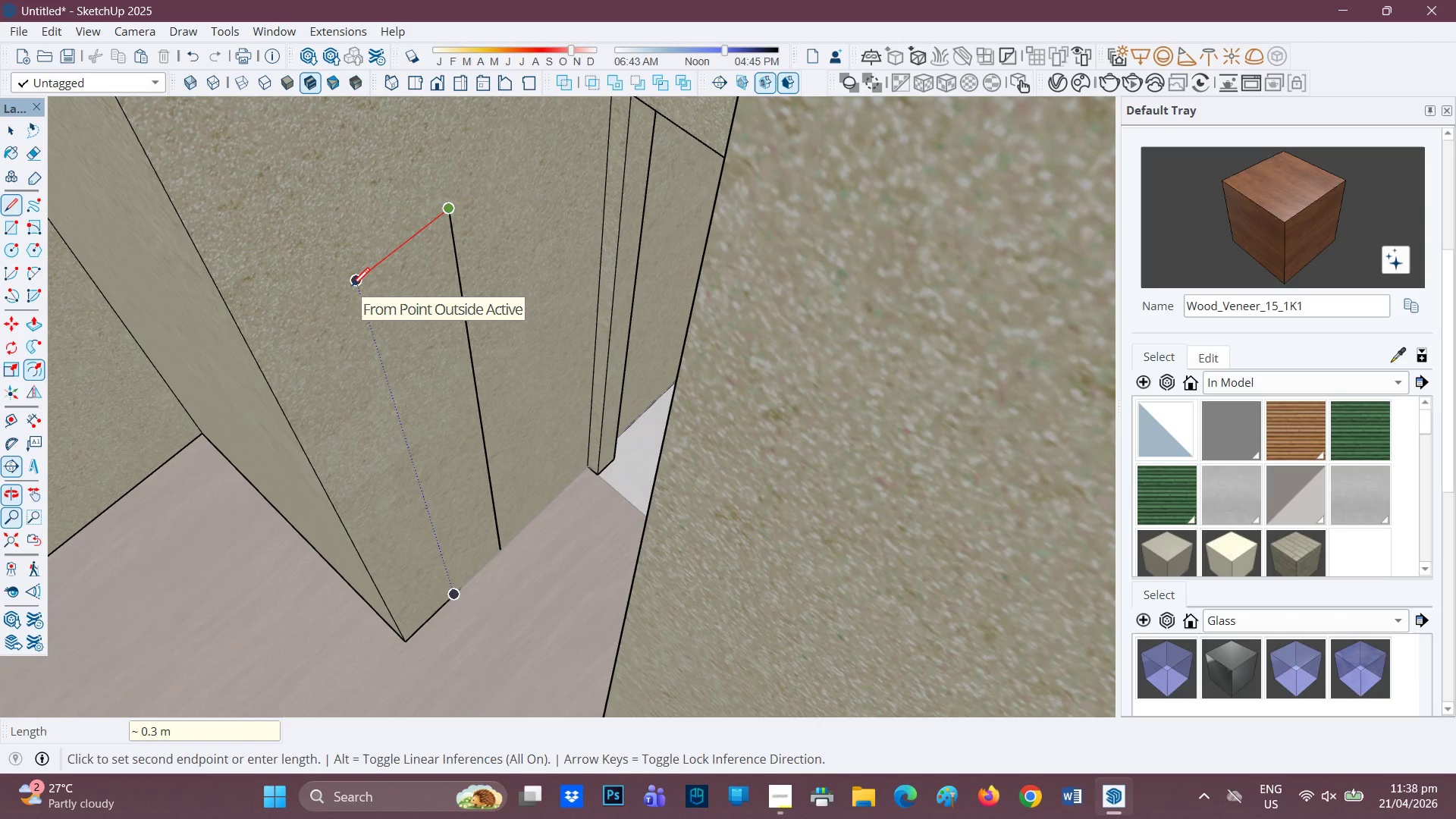 
key(Period)
 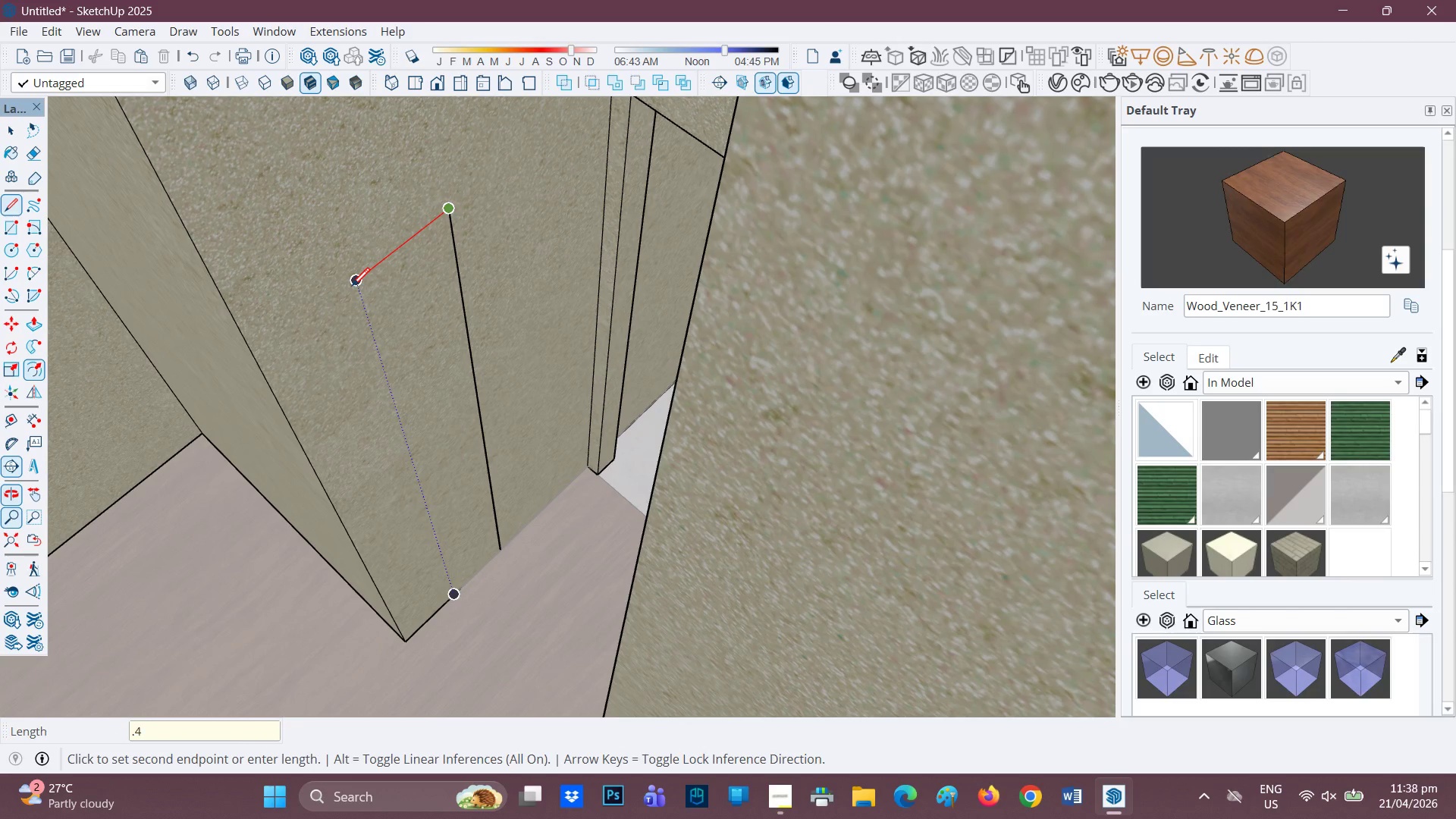 
key(4)
 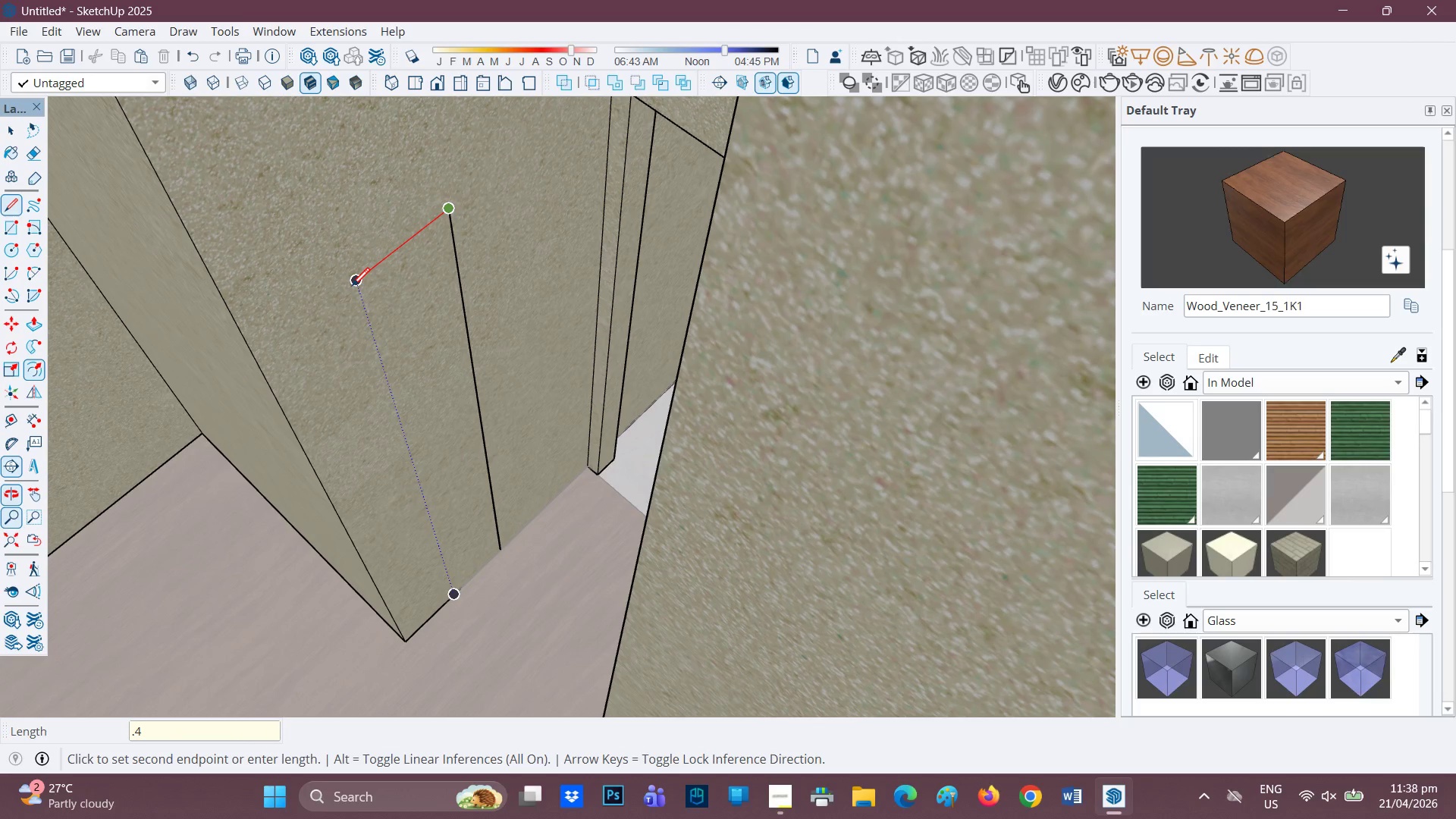 
key(Enter)
 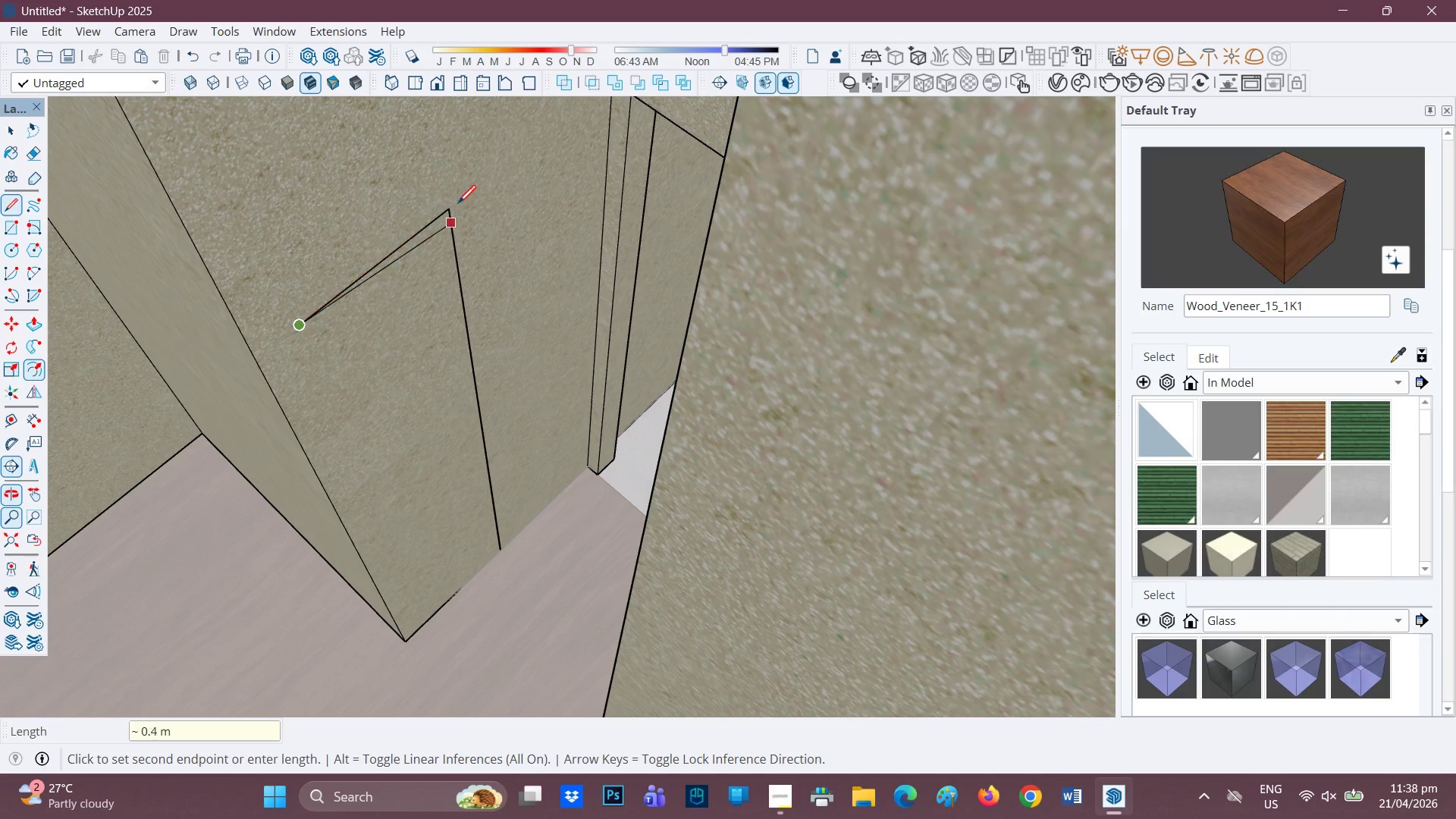 
key(Space)
 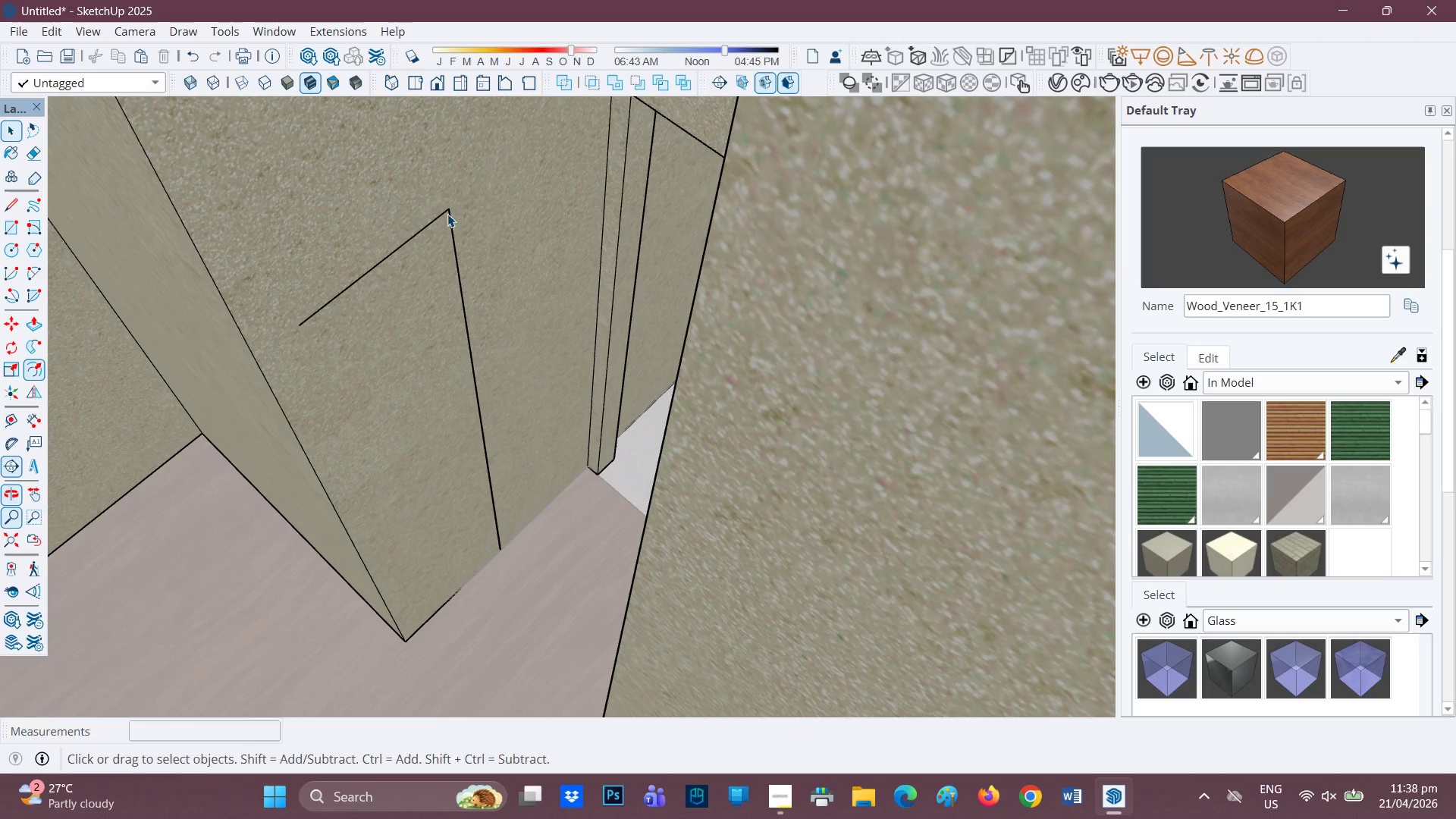 
key(L)
 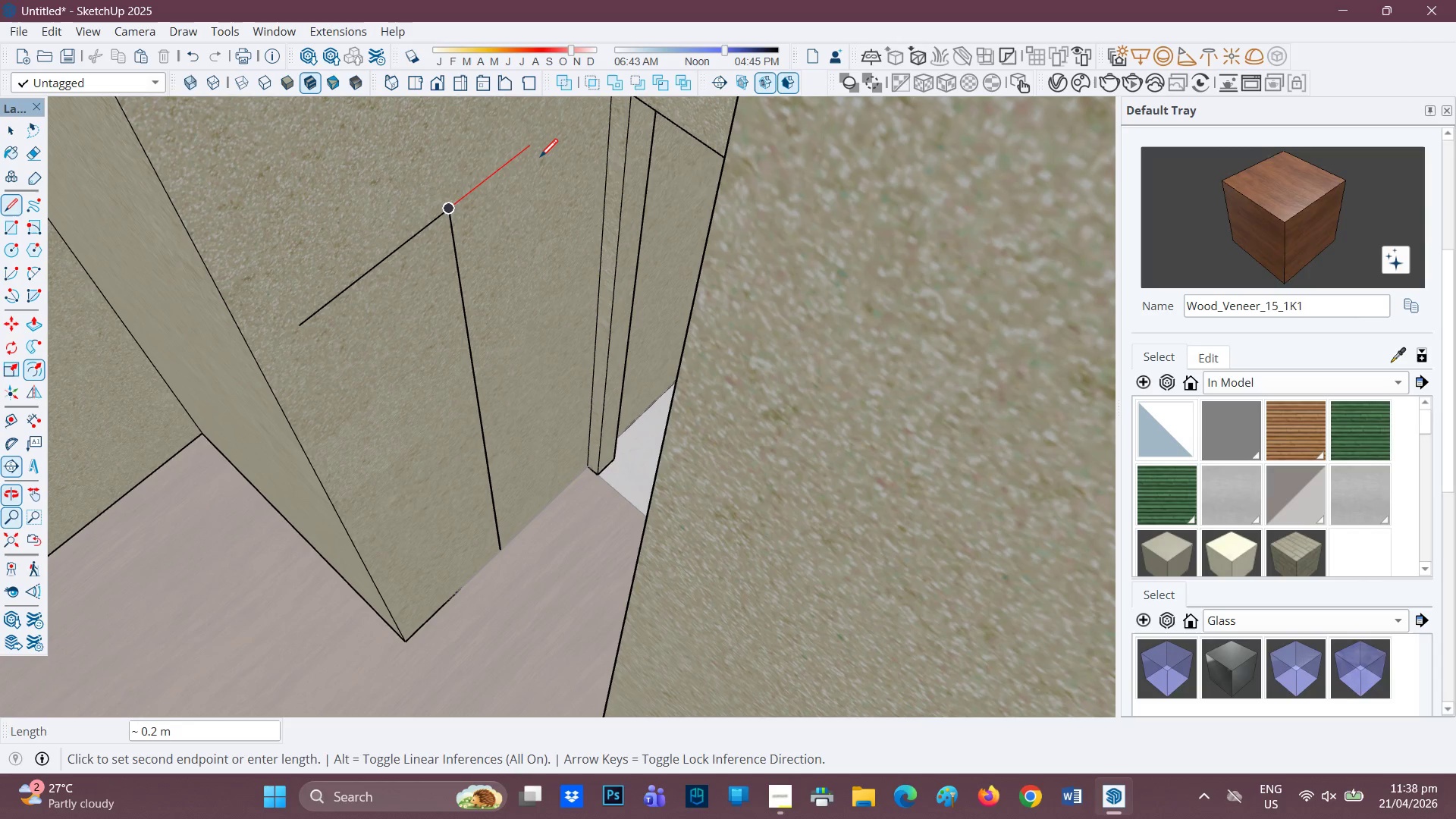 
key(Period)
 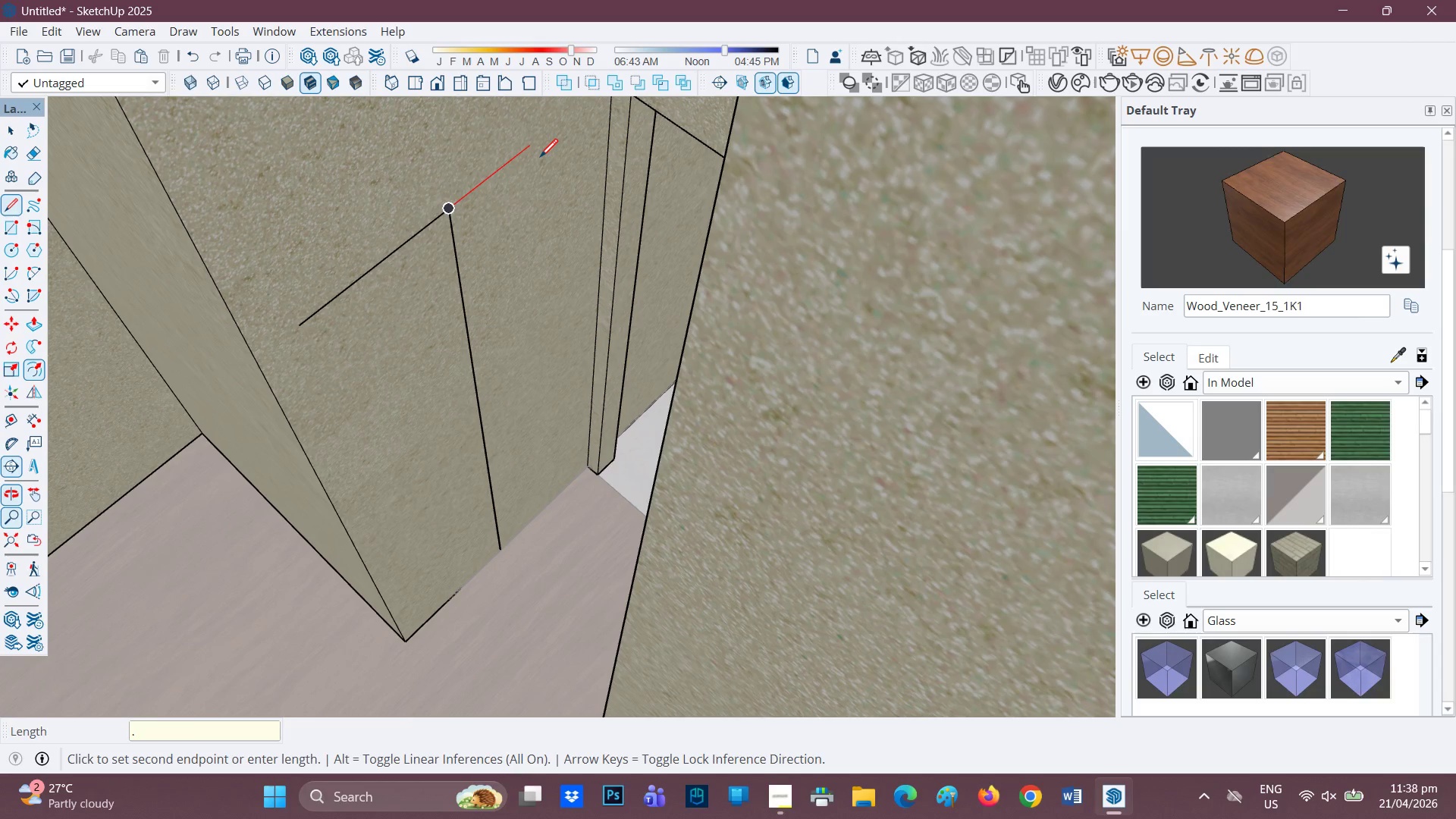 
key(4)
 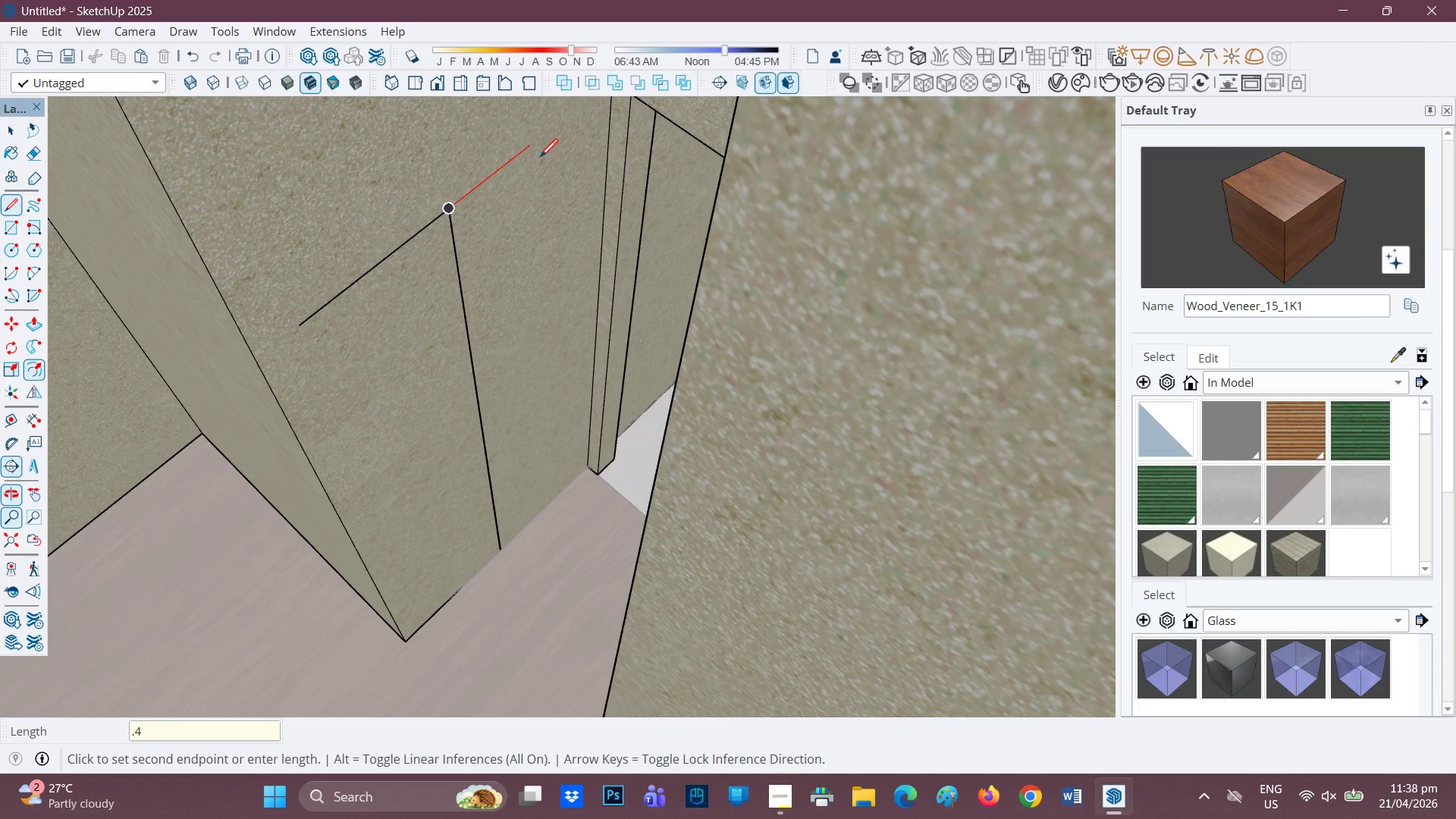 
key(Enter)
 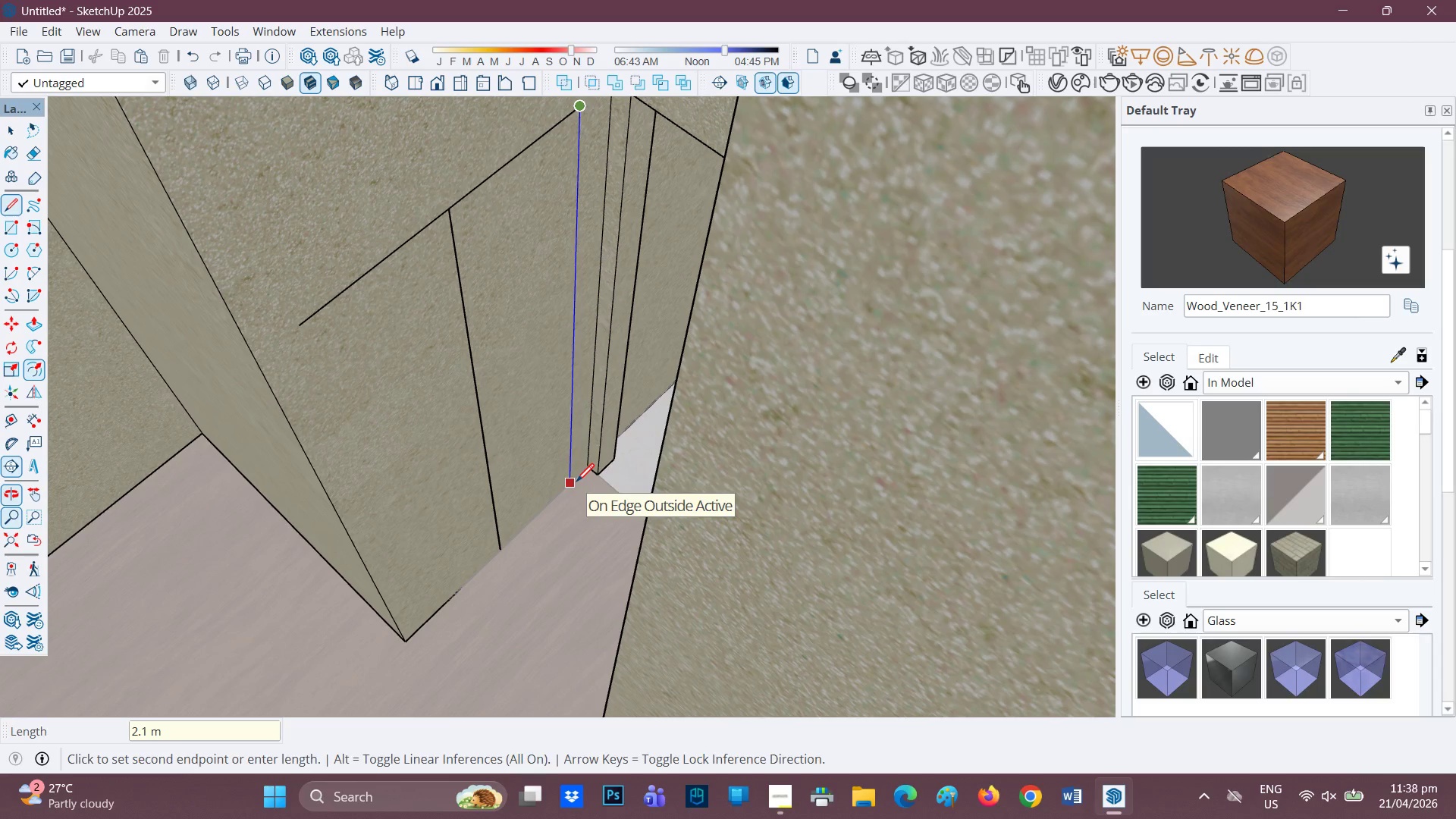 
left_click([305, 326])
 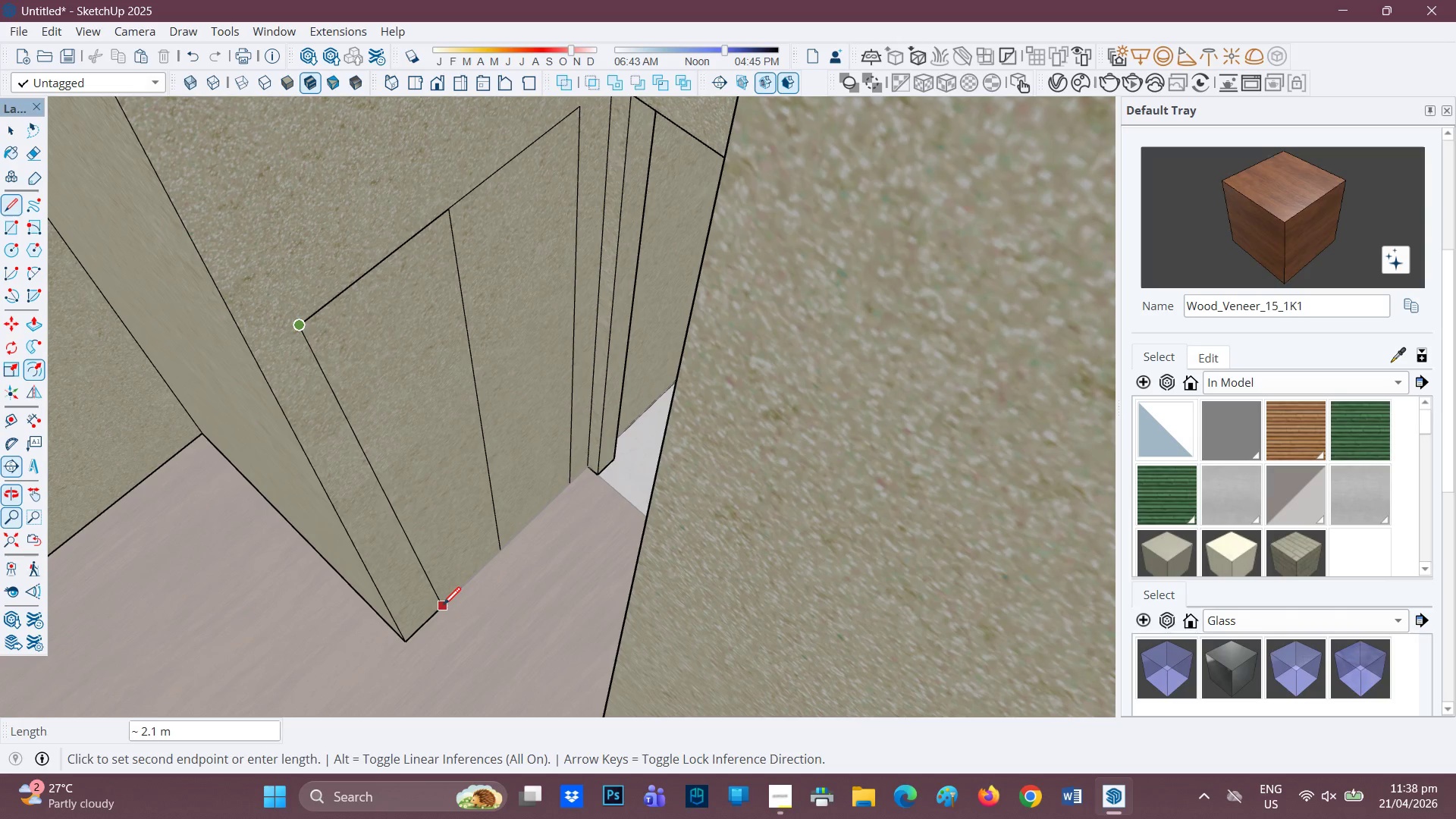 
mouse_move([444, 601])
 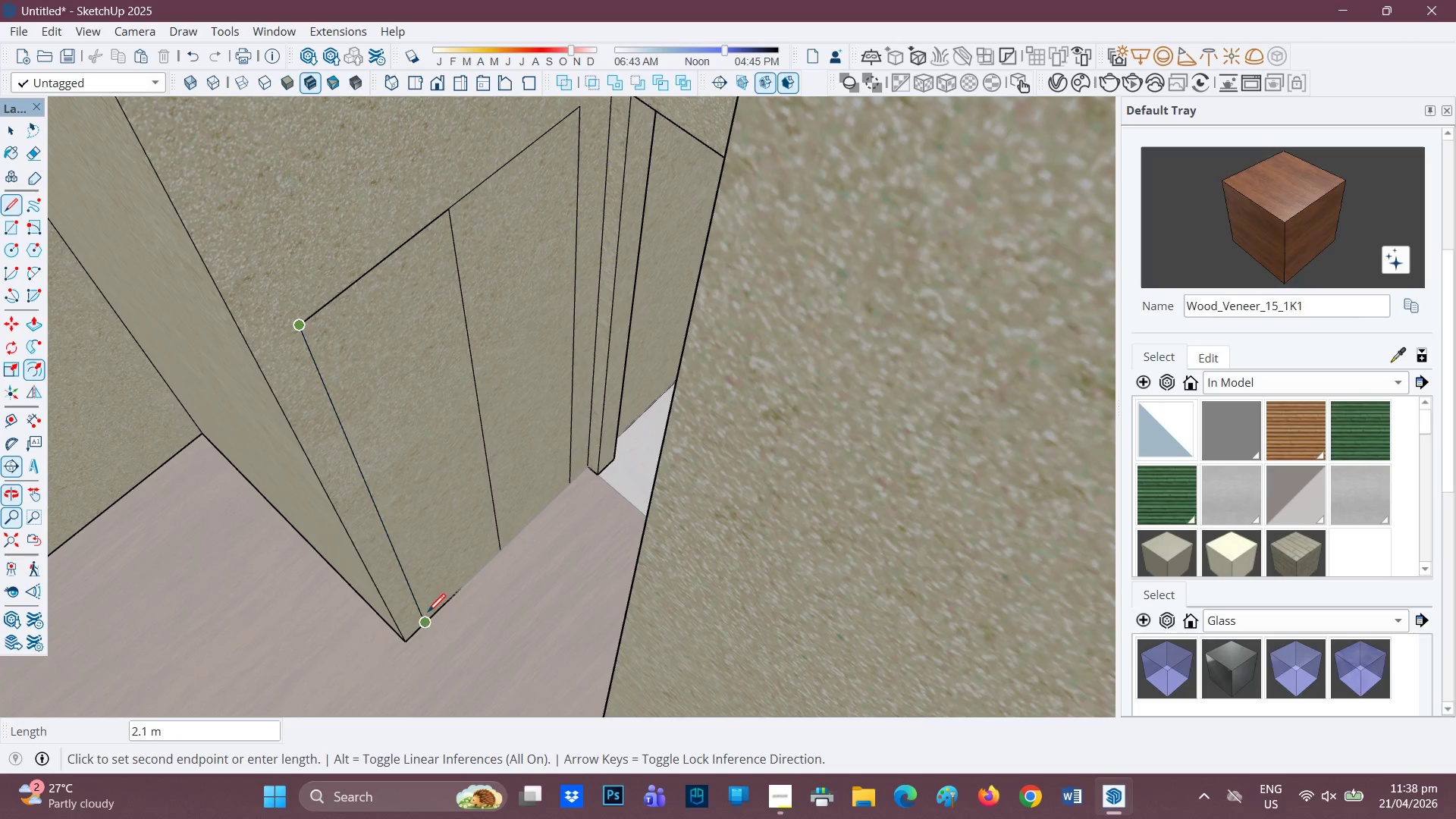 
scroll: coordinate [427, 606], scroll_direction: up, amount: 1.0
 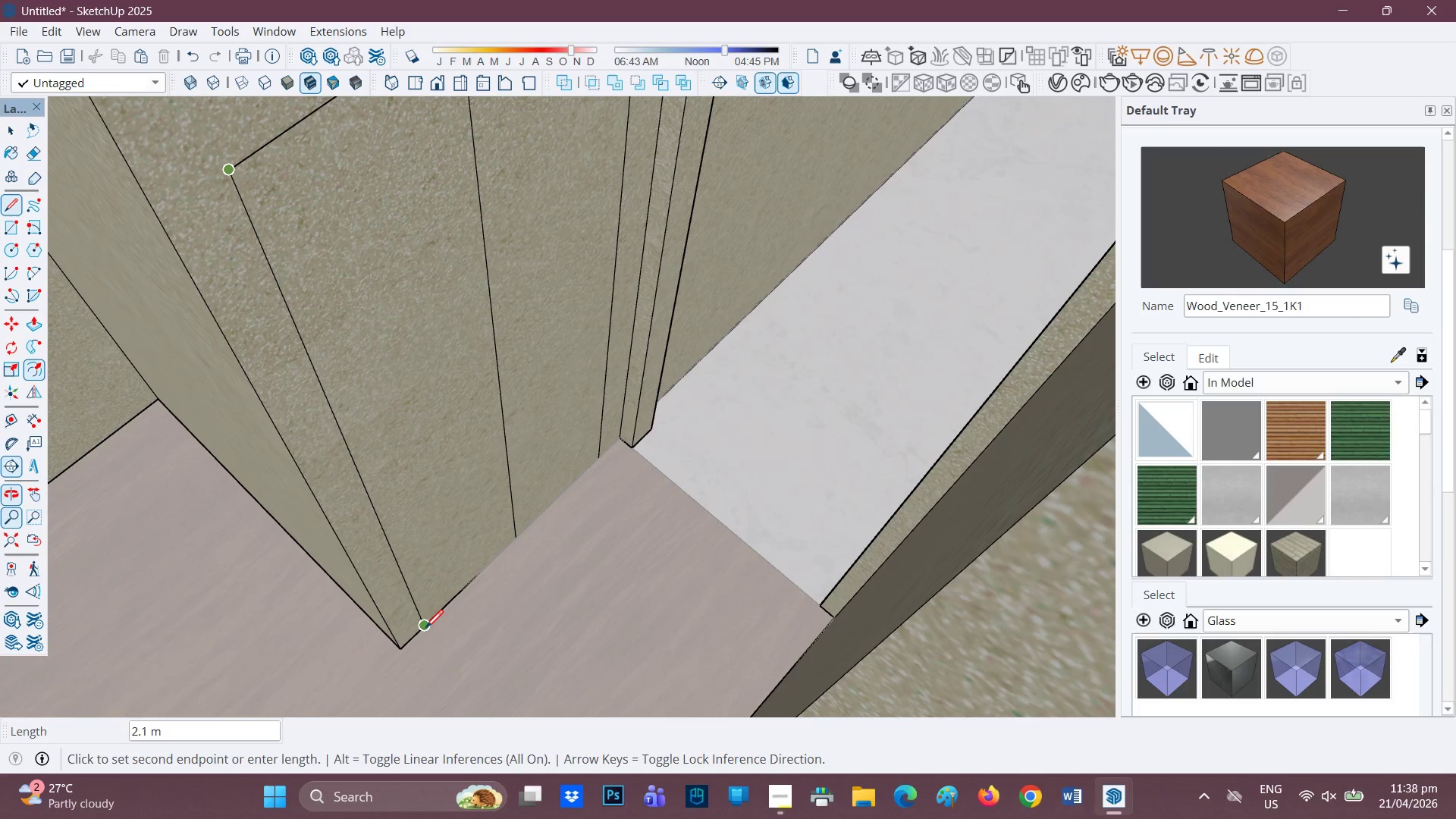 
scroll: coordinate [443, 454], scroll_direction: down, amount: 3.0
 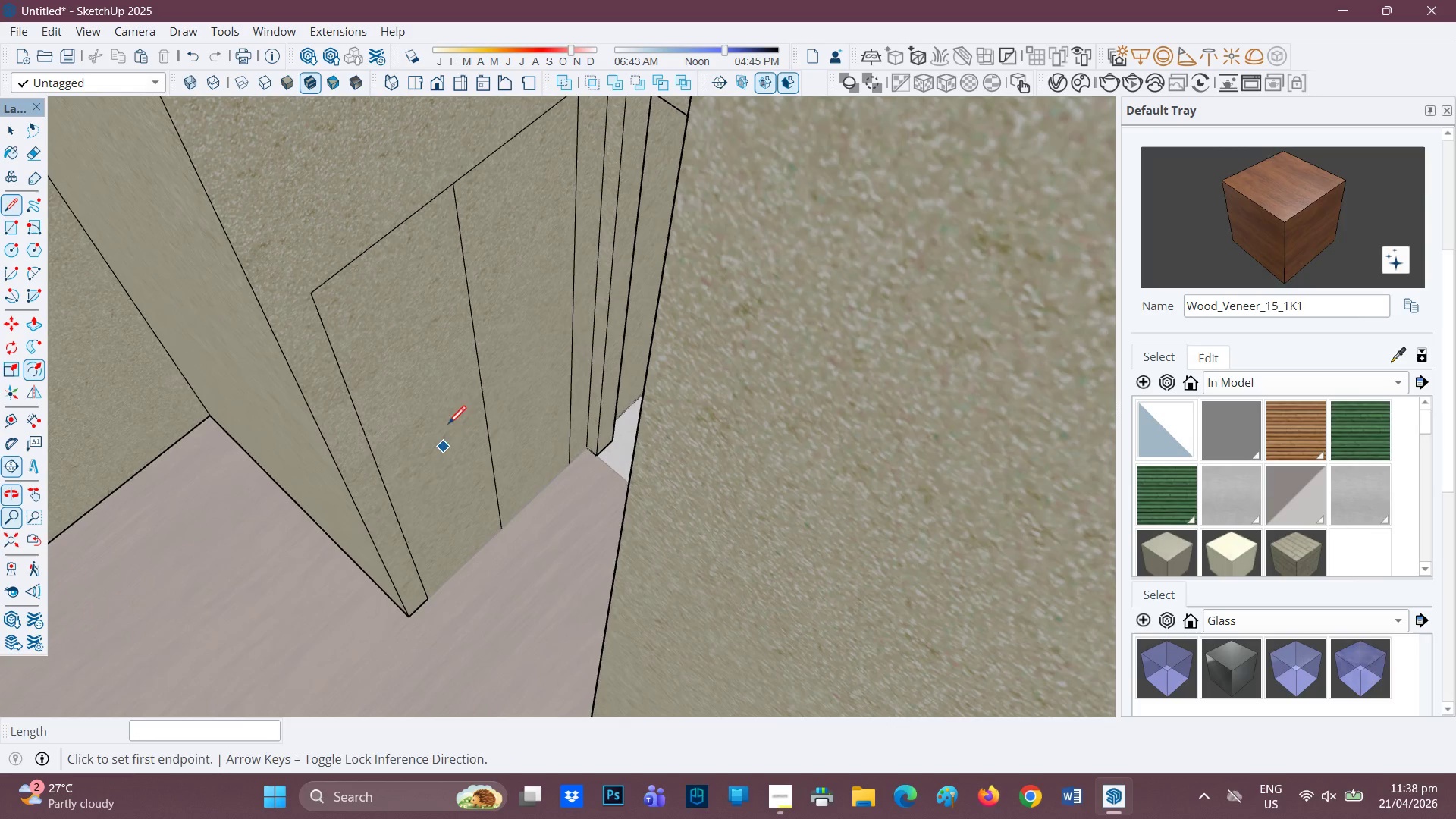 
key(E)
 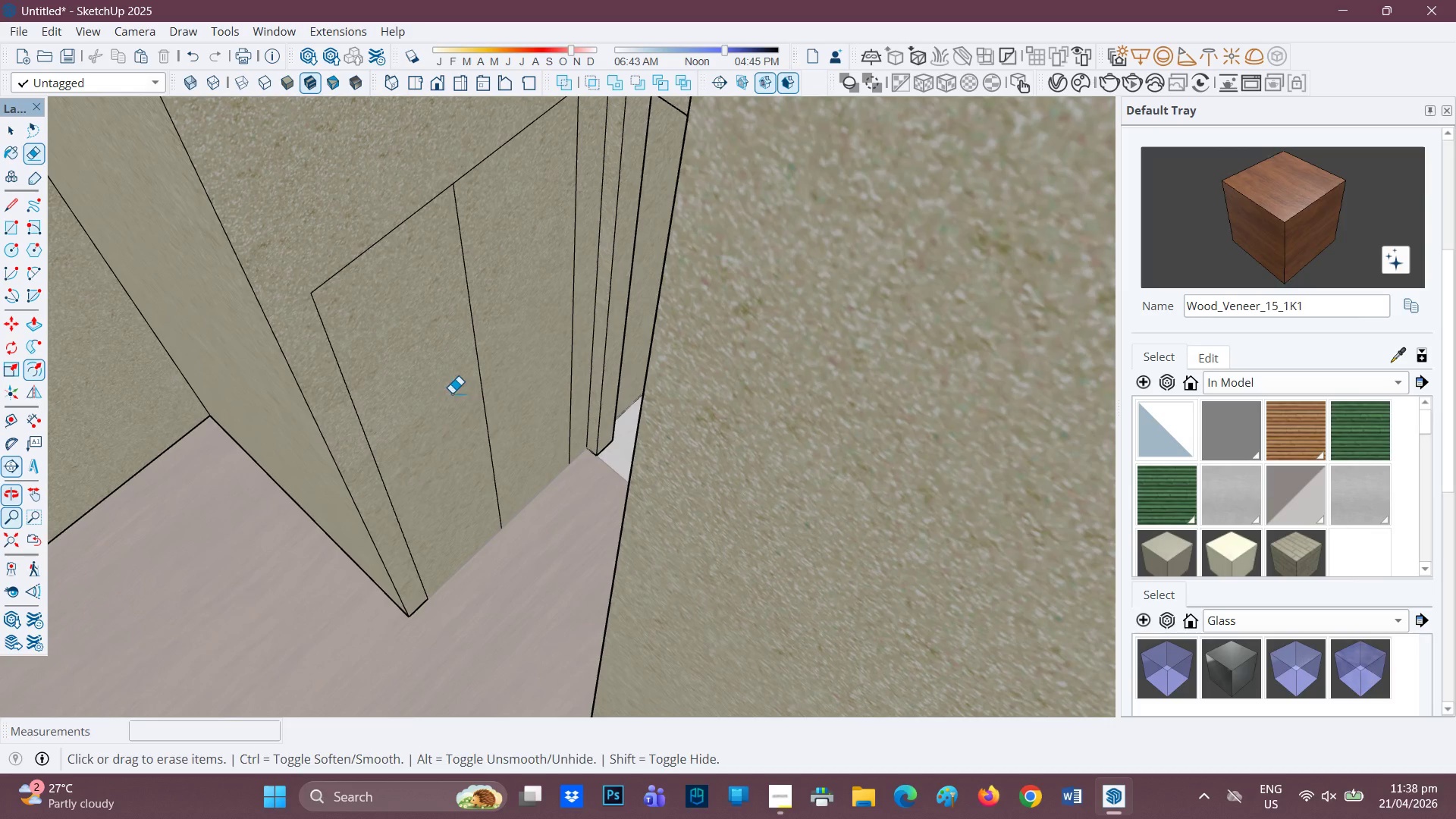 
left_click_drag(start_coordinate=[453, 393], to_coordinate=[485, 368])
 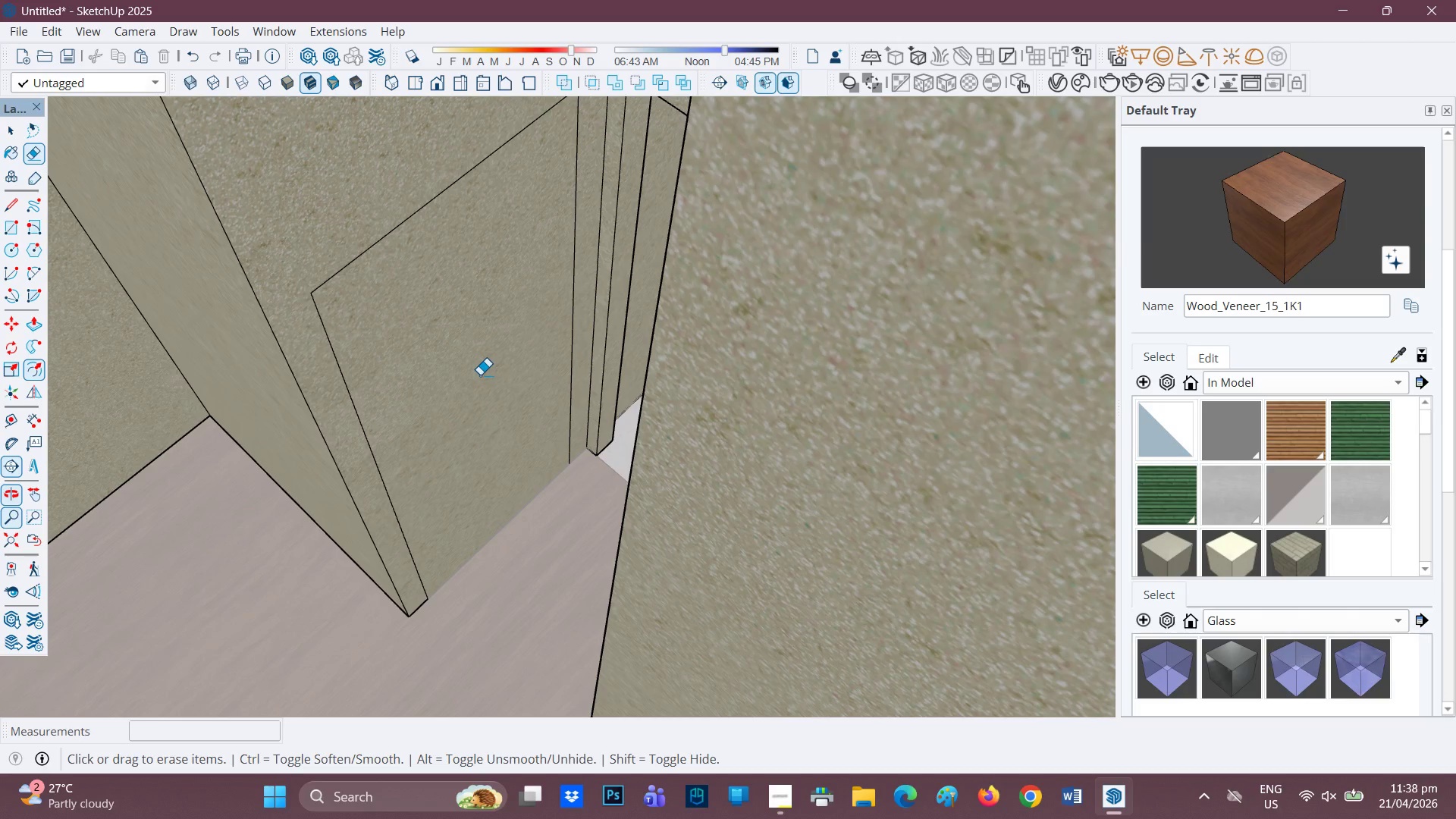 
scroll: coordinate [480, 375], scroll_direction: up, amount: 1.0
 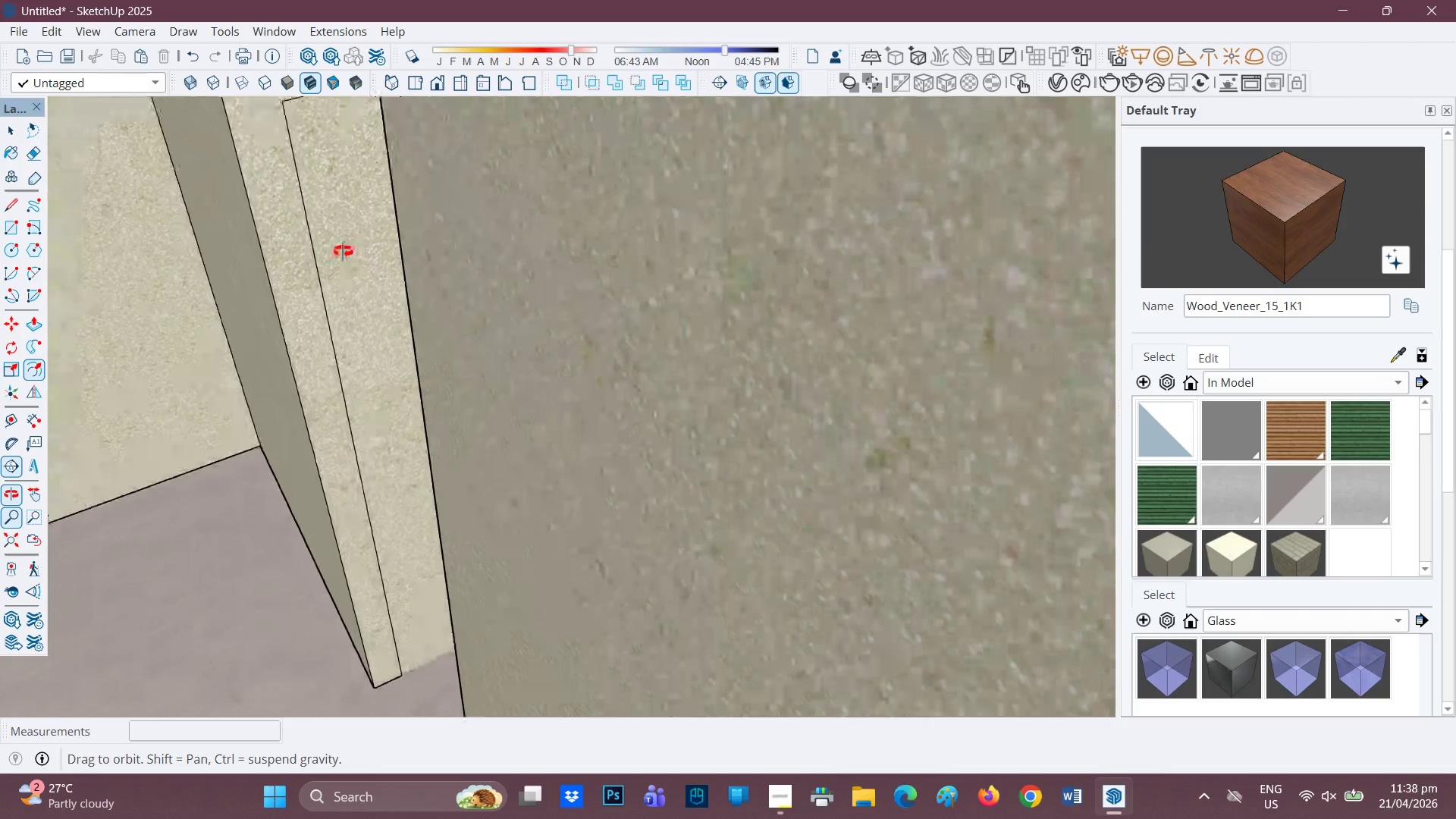 
key(Control+Z)
 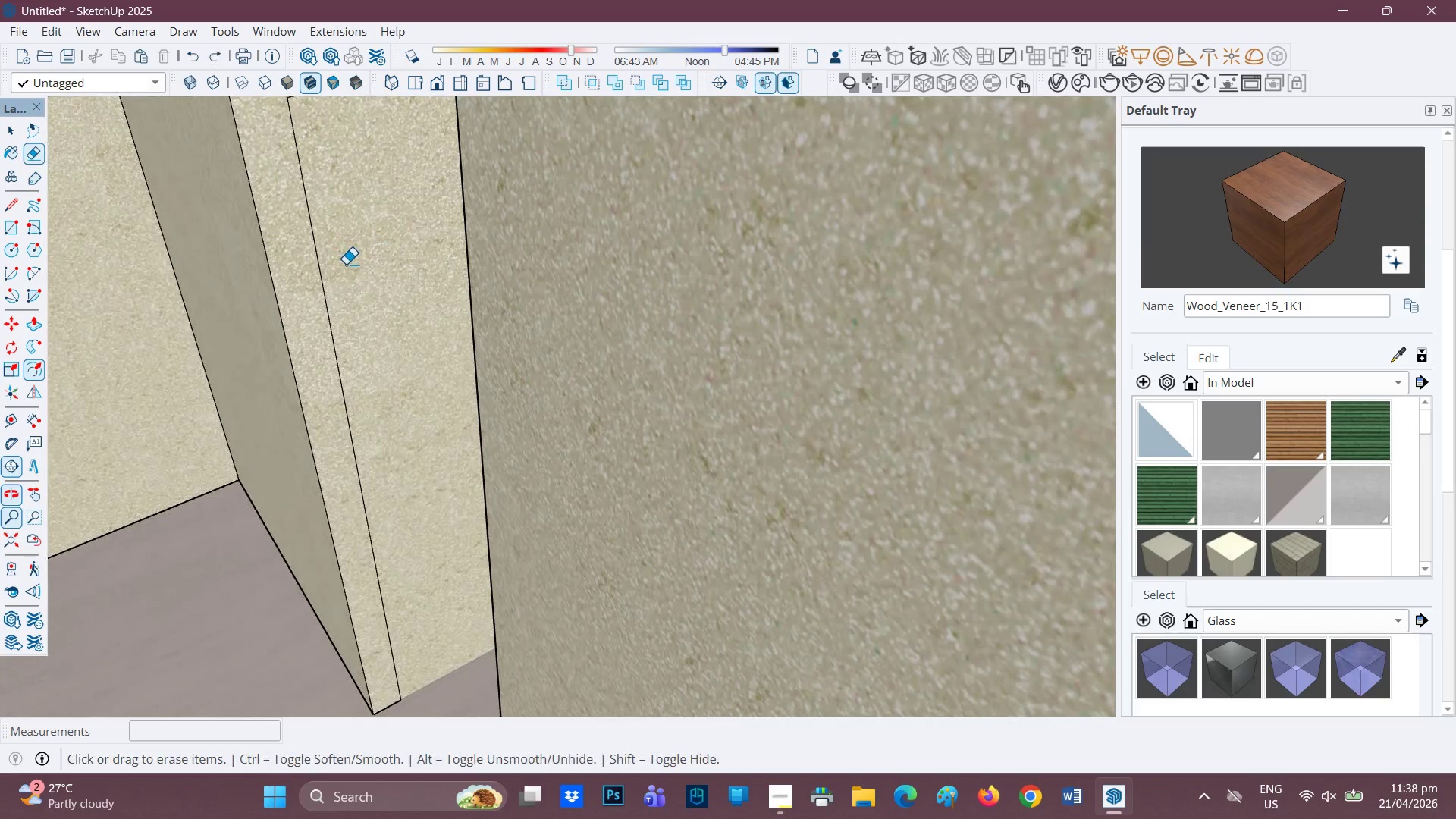 
key(Control+ControlLeft)
 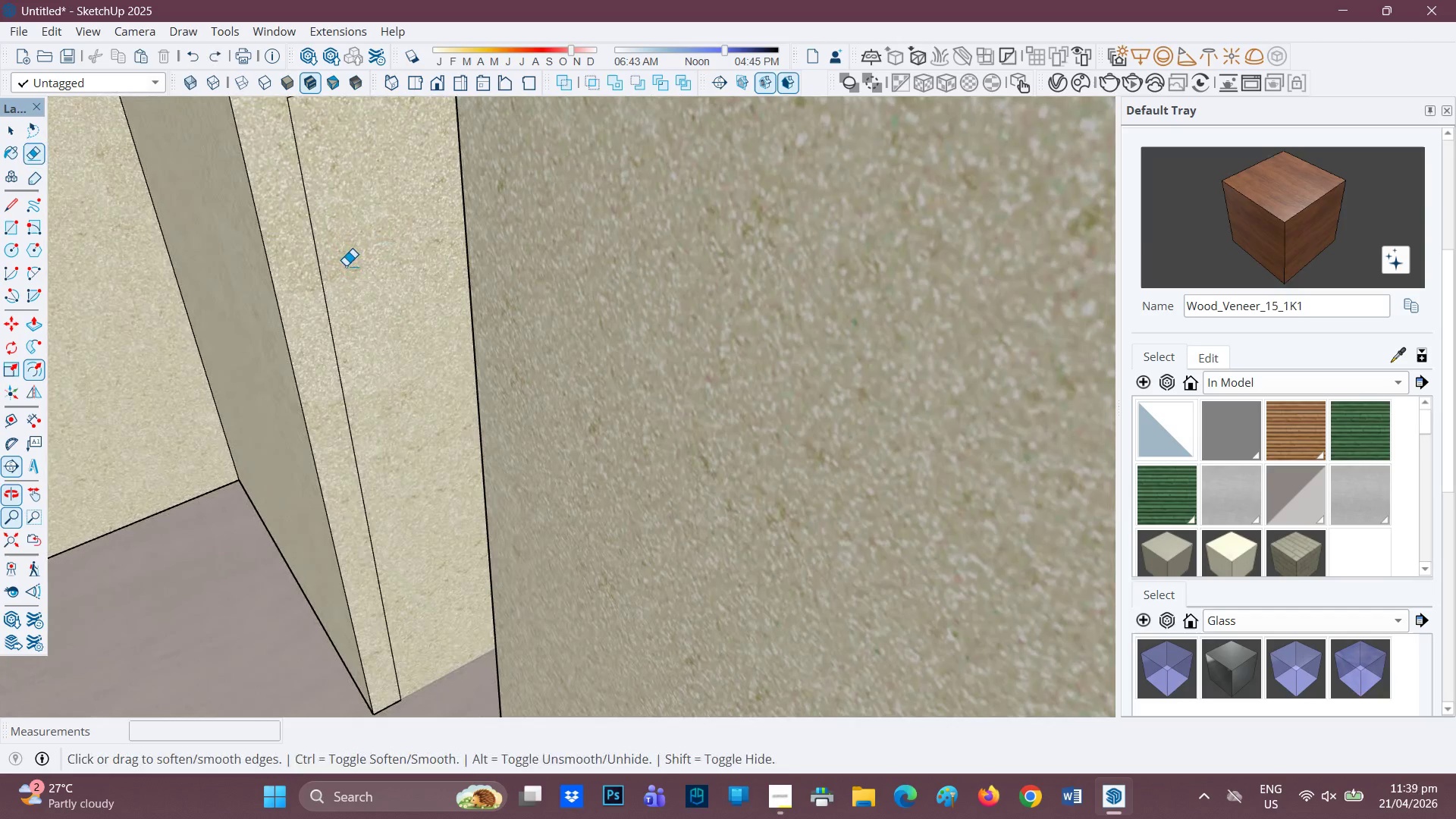 
key(Control+Z)
 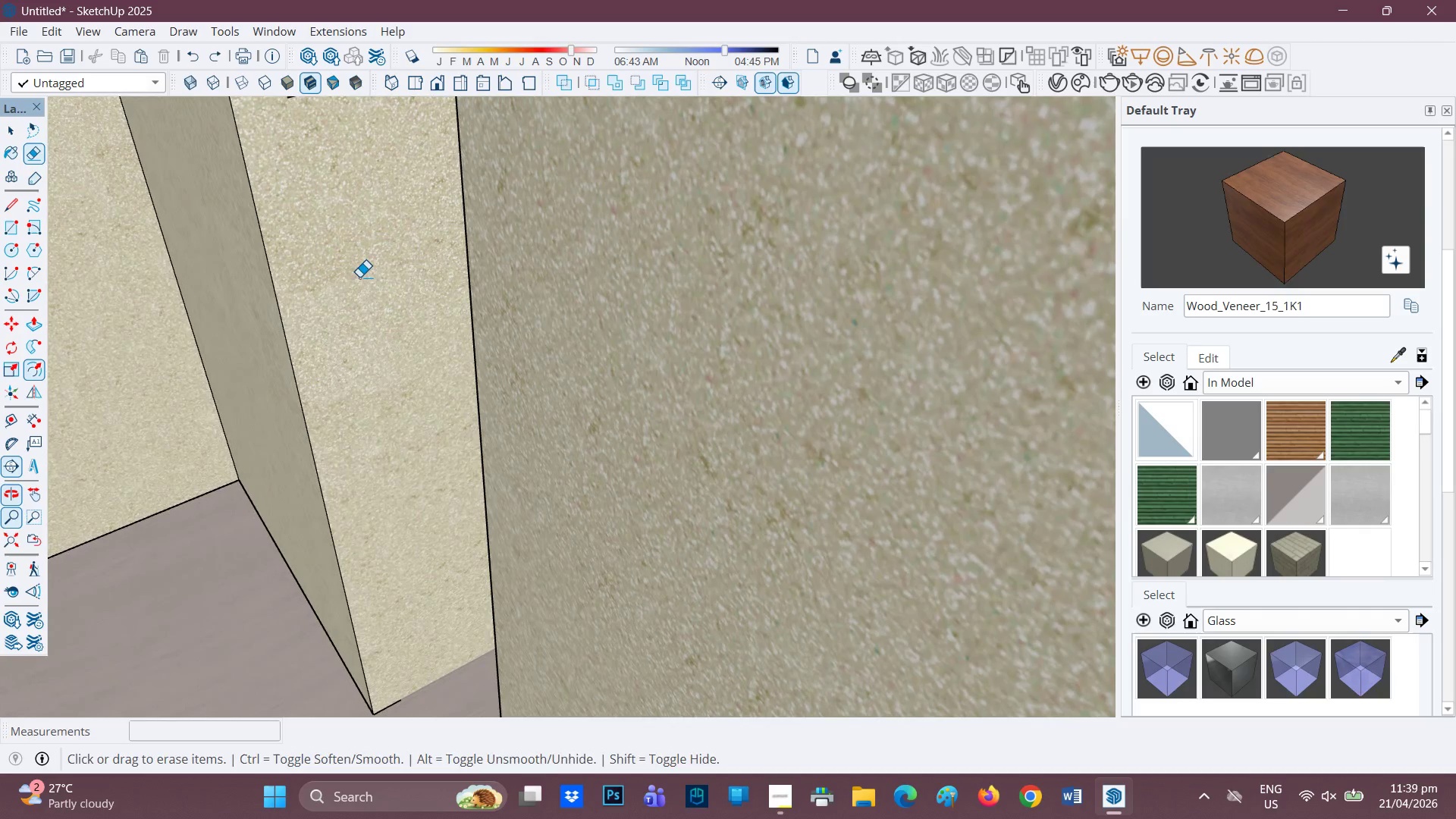 
scroll: coordinate [359, 277], scroll_direction: none, amount: 0.0
 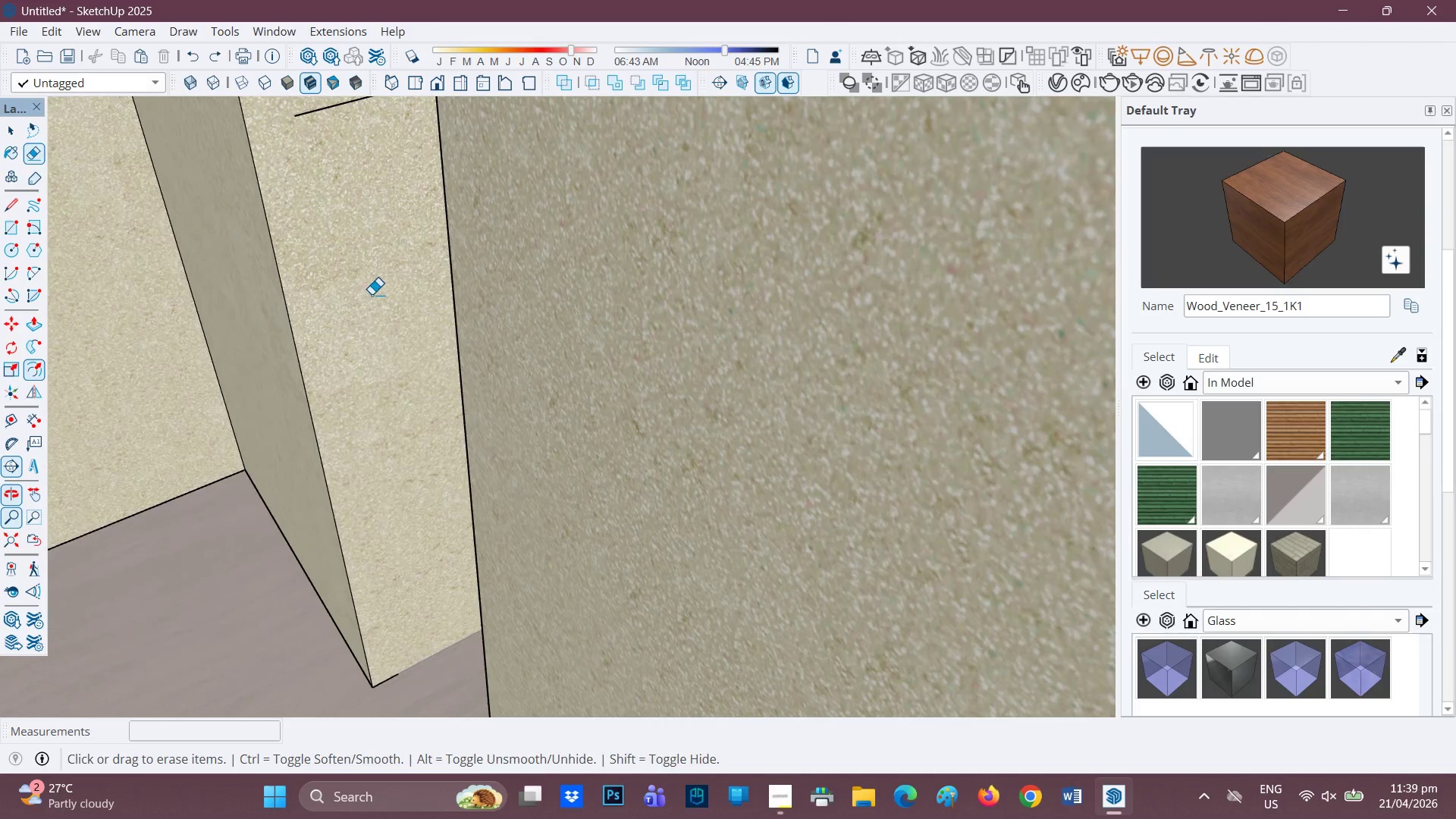 
type(HL)
 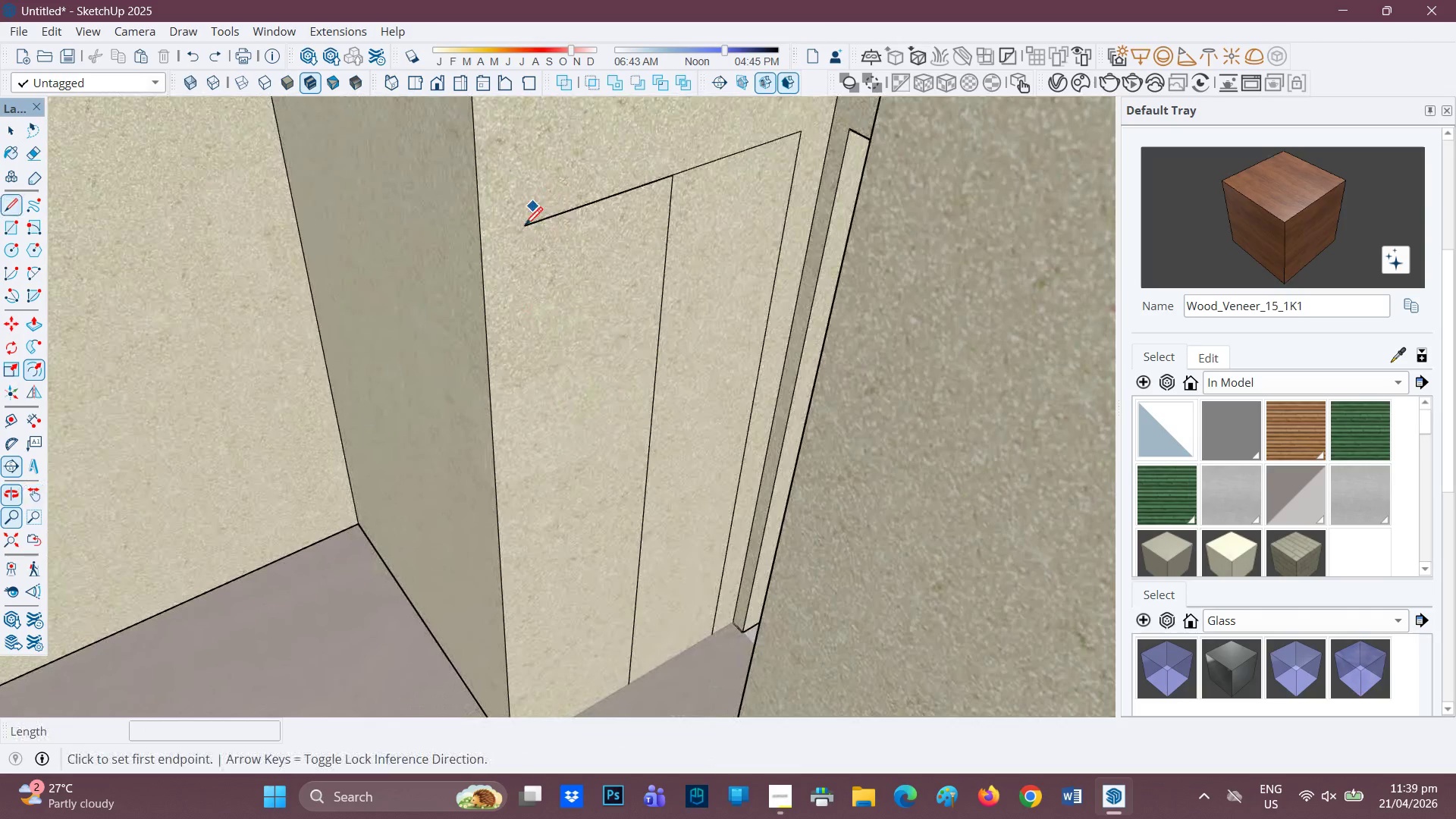 
left_click_drag(start_coordinate=[384, 310], to_coordinate=[576, 401])
 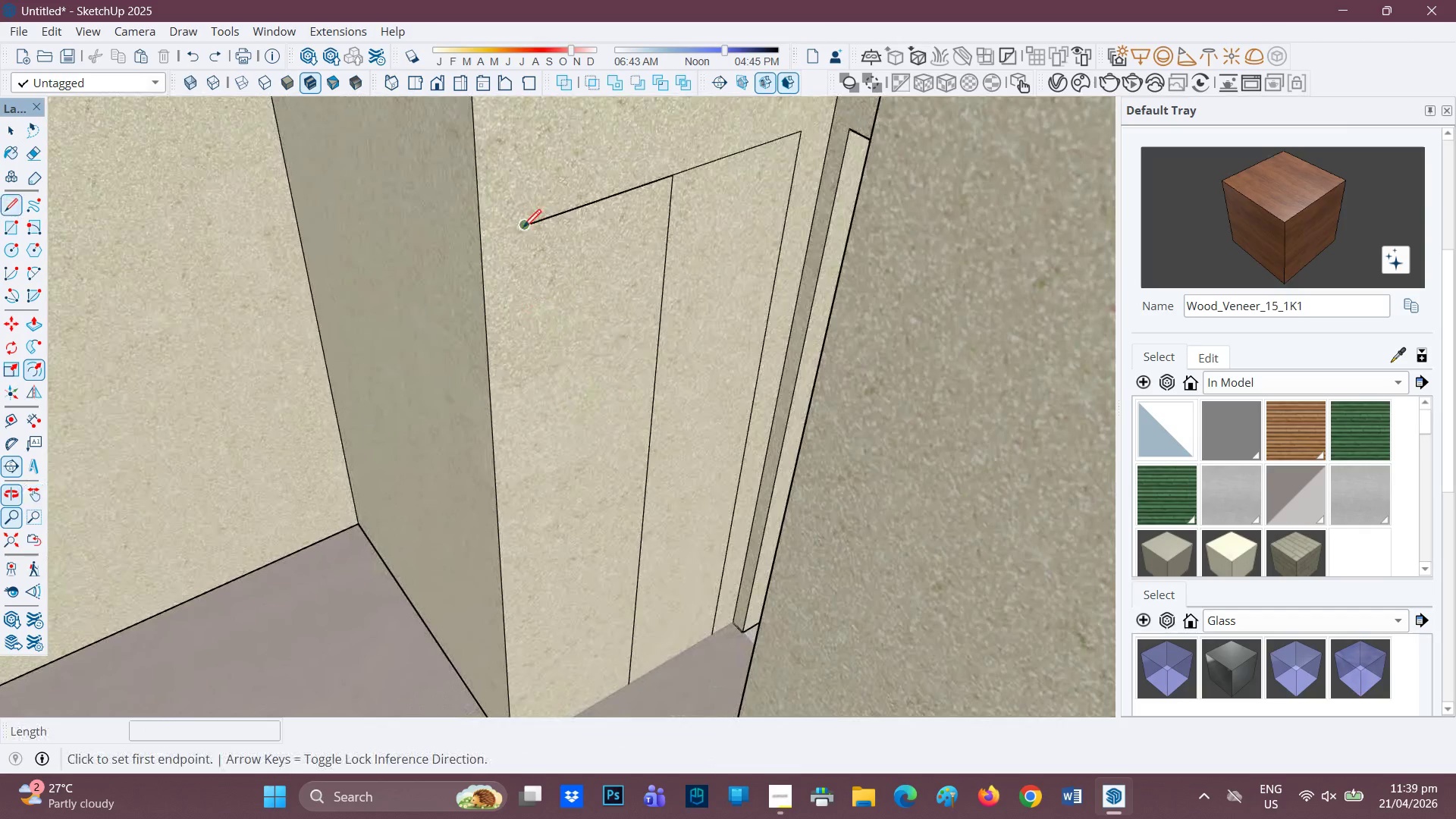 
left_click_drag(start_coordinate=[522, 229], to_coordinate=[522, 234])
 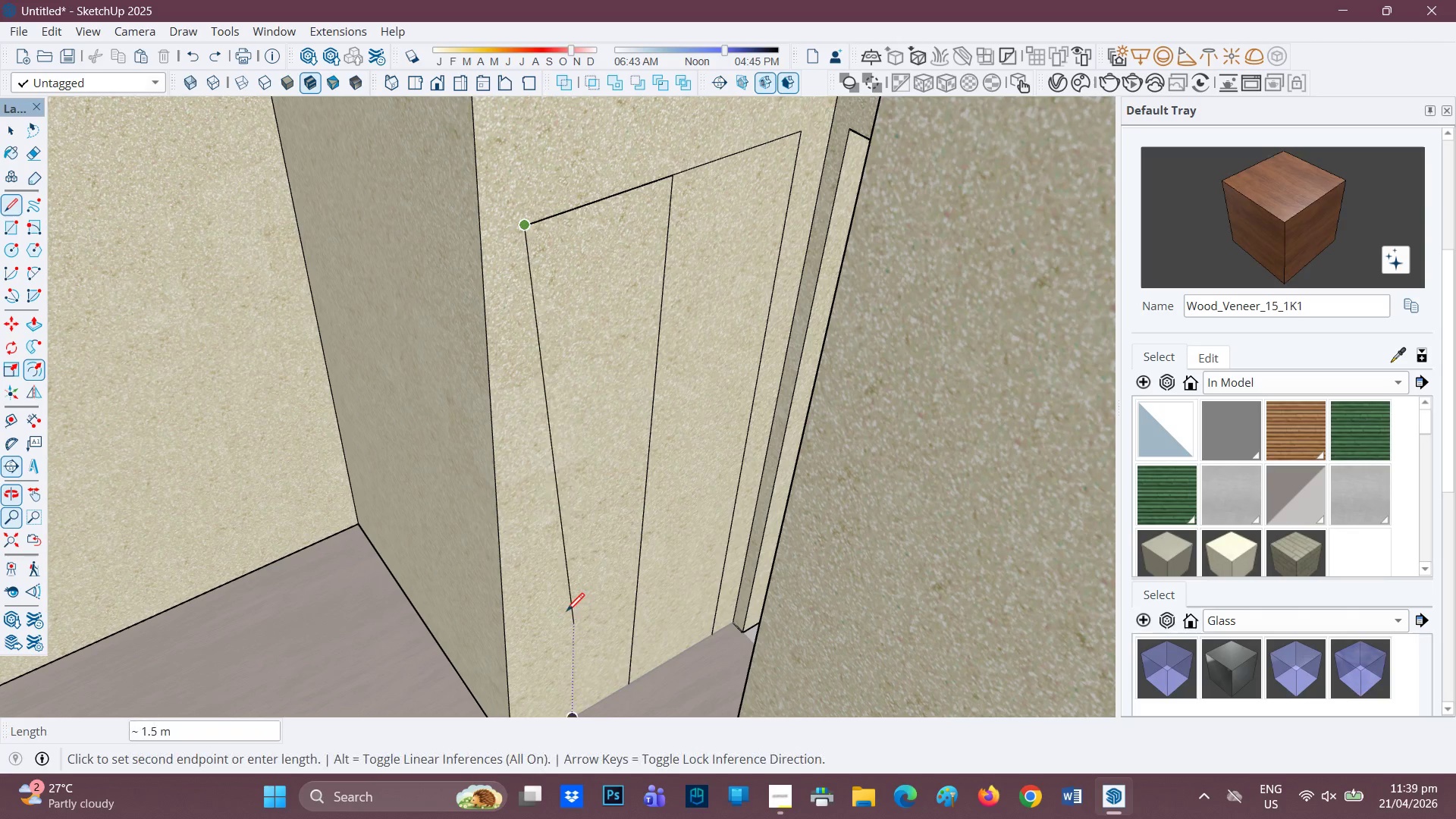 
scroll: coordinate [560, 614], scroll_direction: down, amount: 2.0
 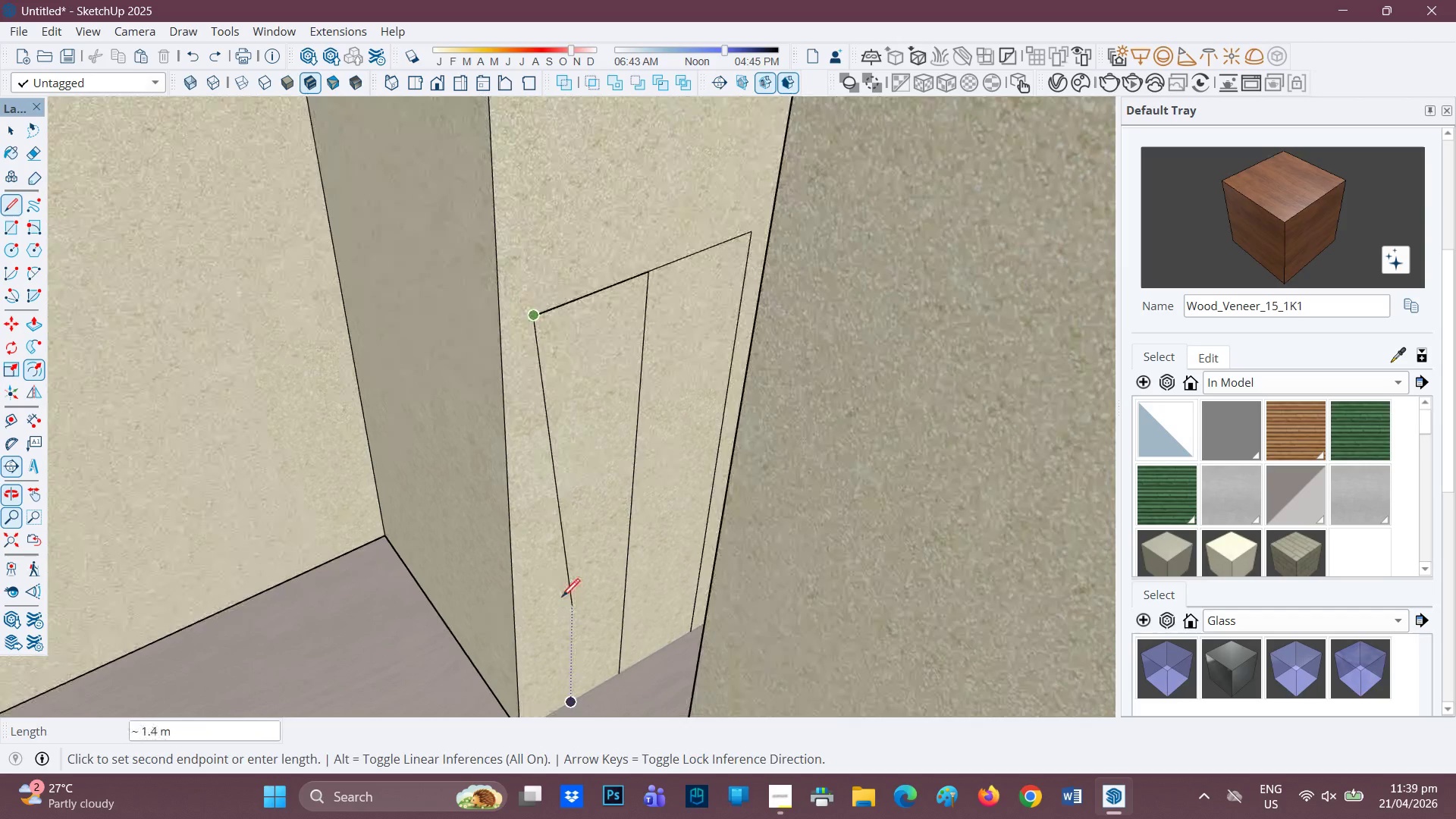 
key(H)
 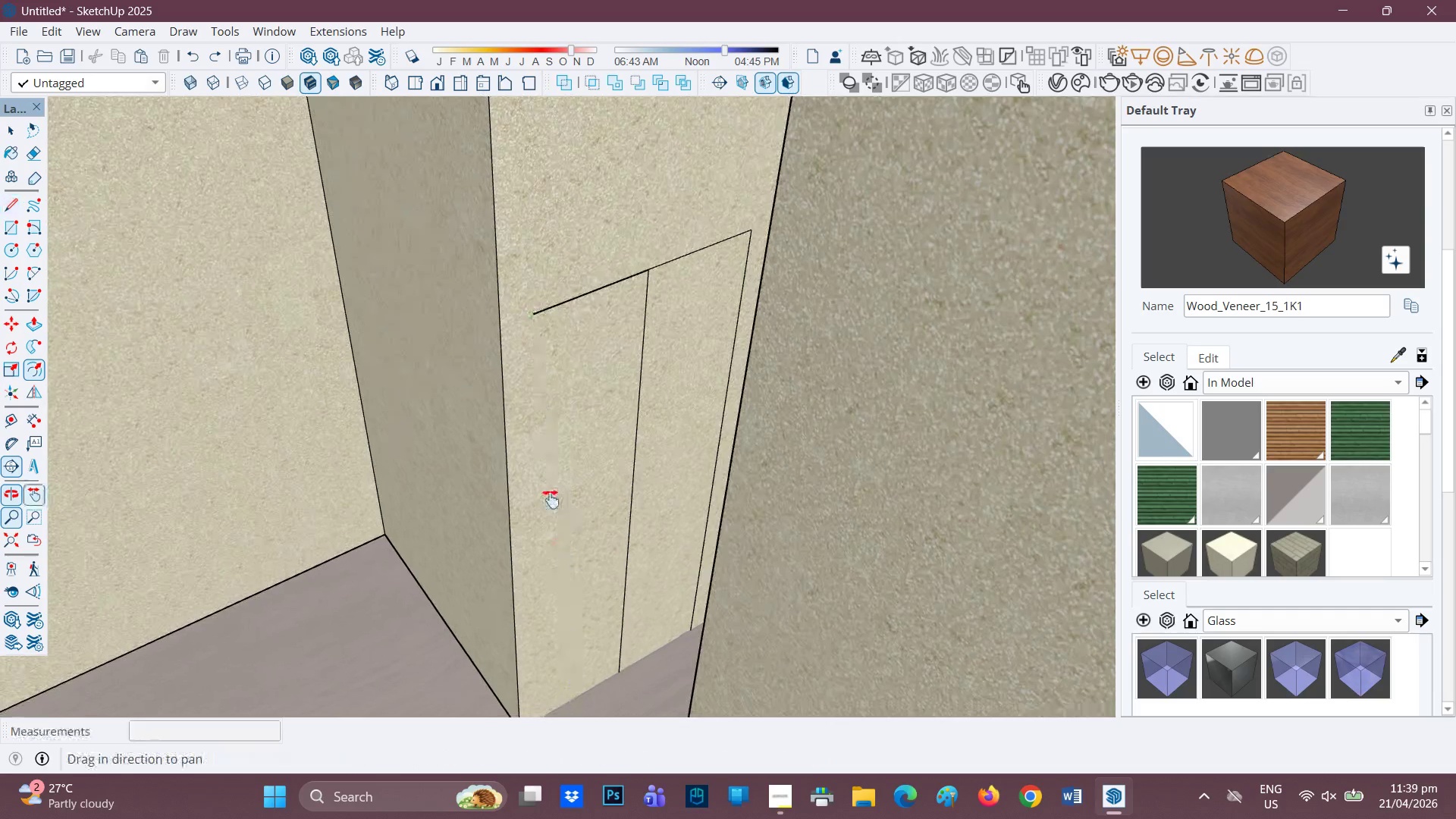 
left_click_drag(start_coordinate=[561, 563], to_coordinate=[520, 438])
 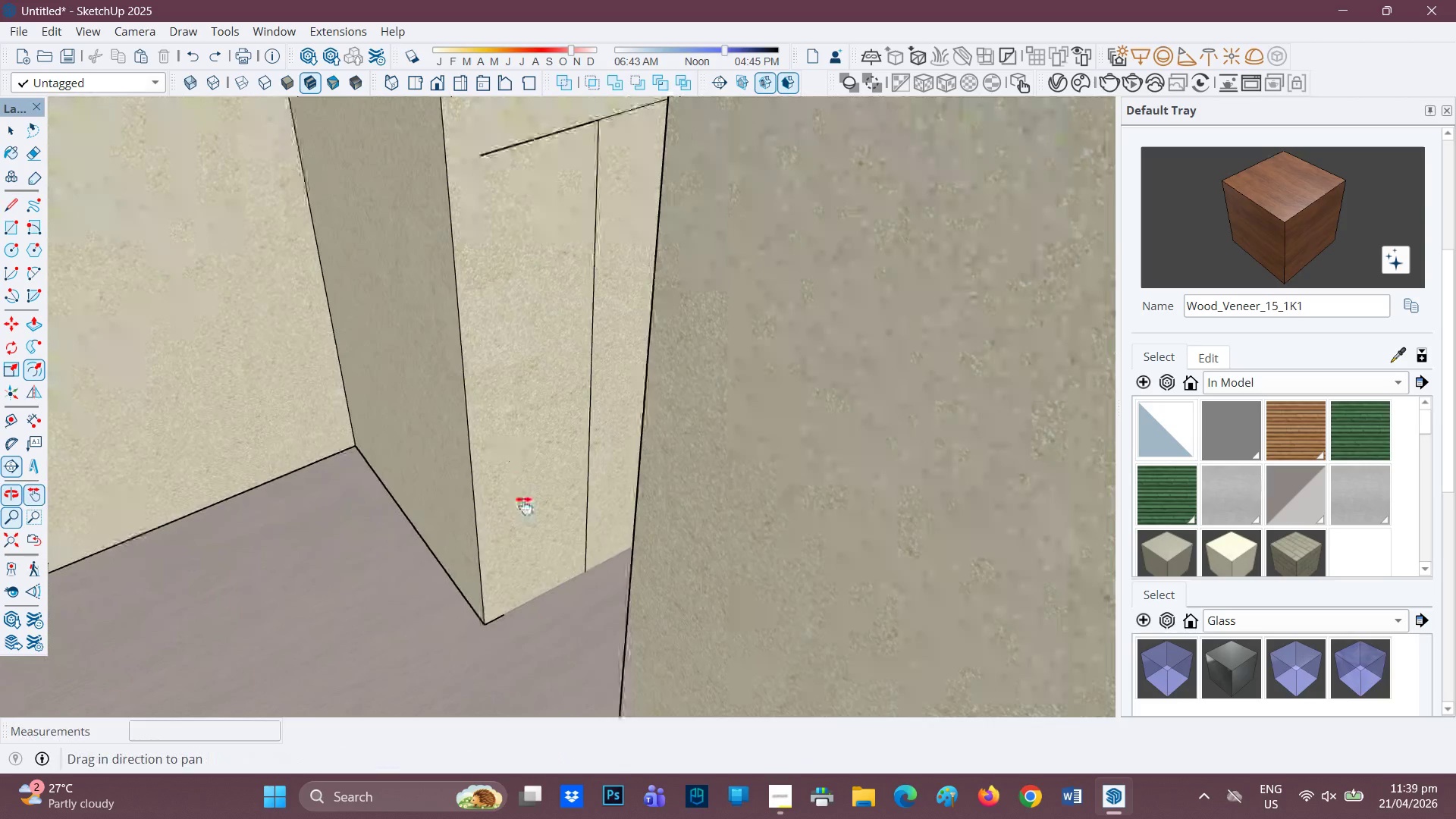 
scroll: coordinate [524, 508], scroll_direction: up, amount: 2.0
 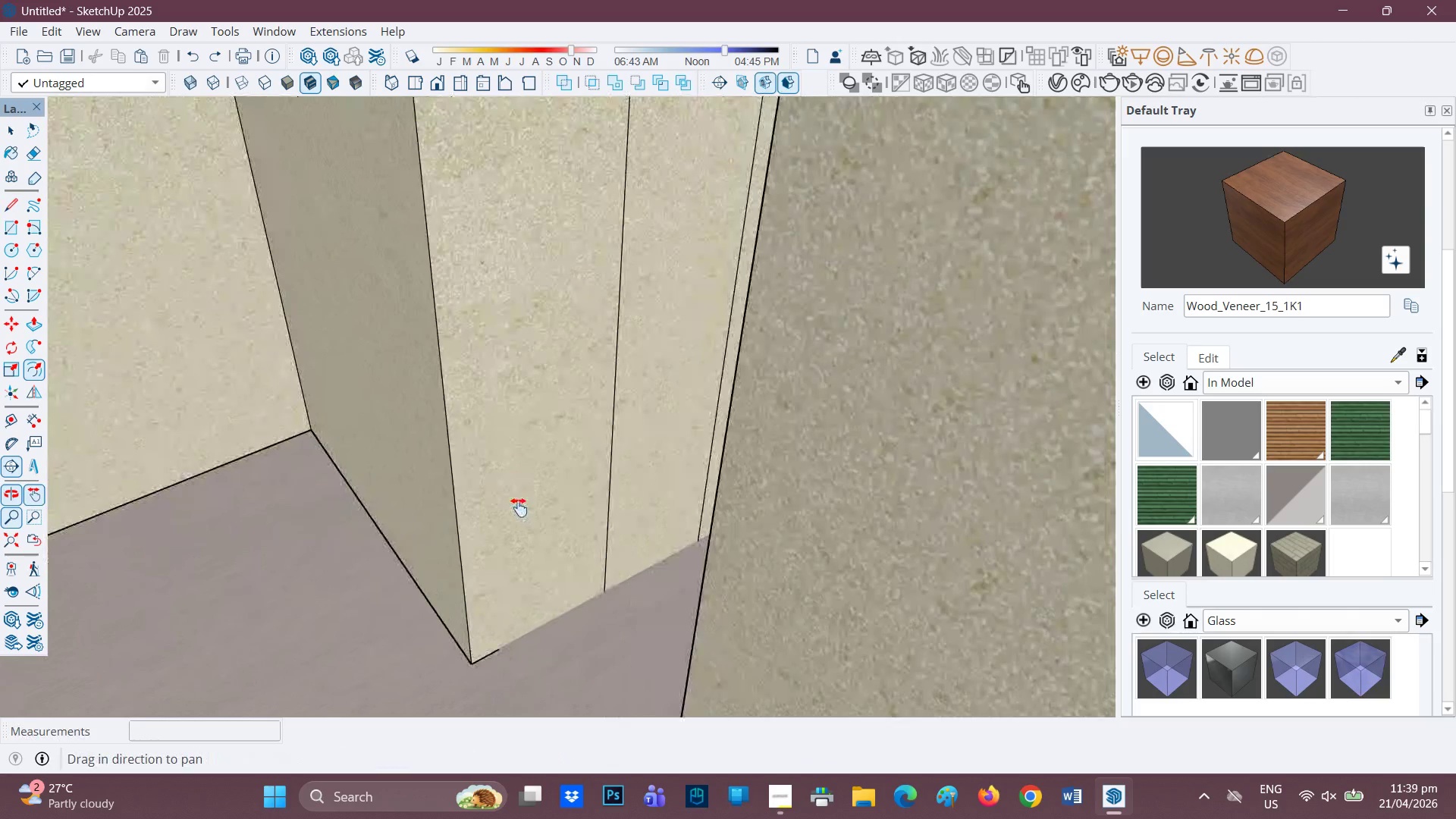 
key(L)
 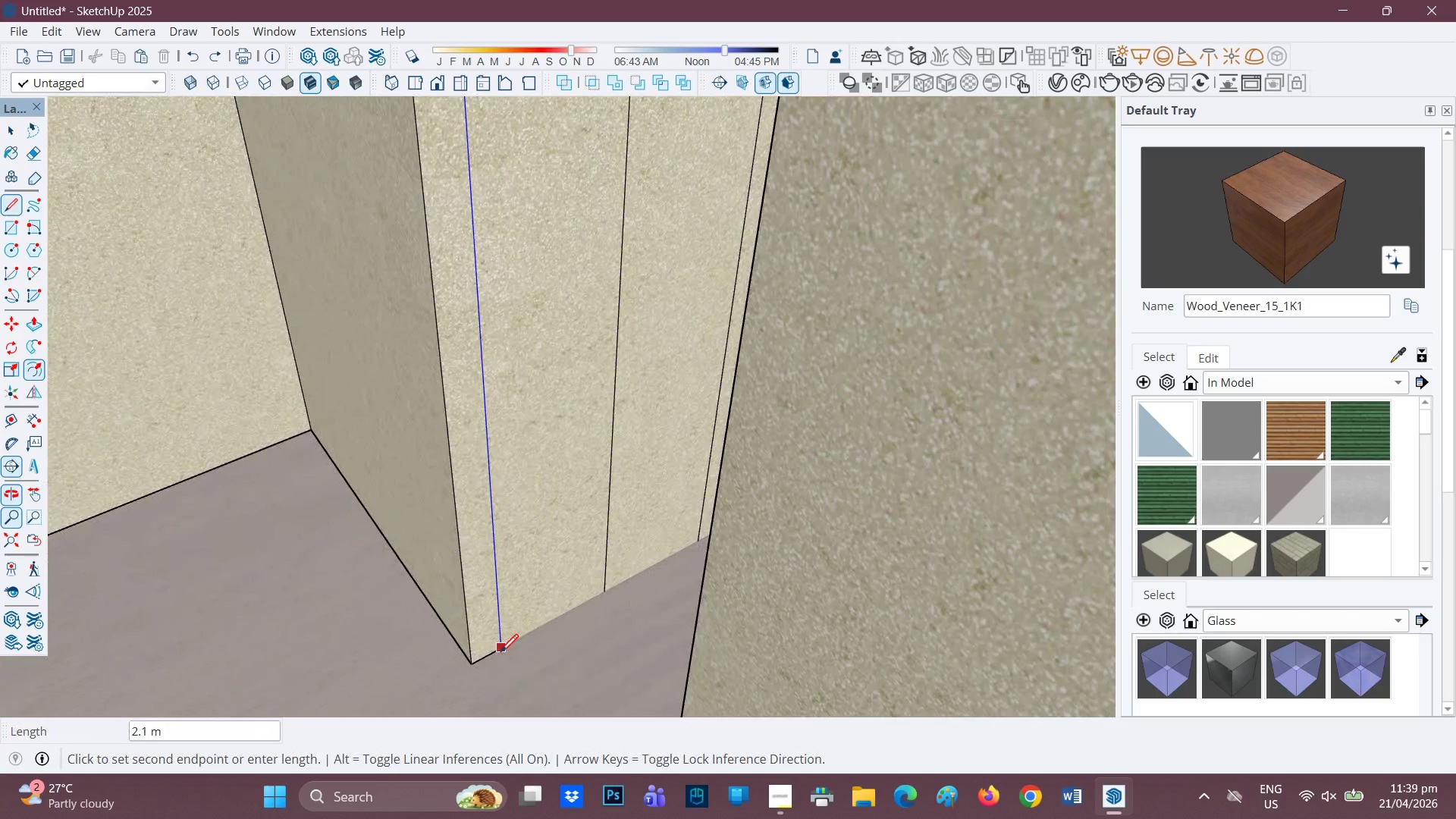 
left_click([500, 654])
 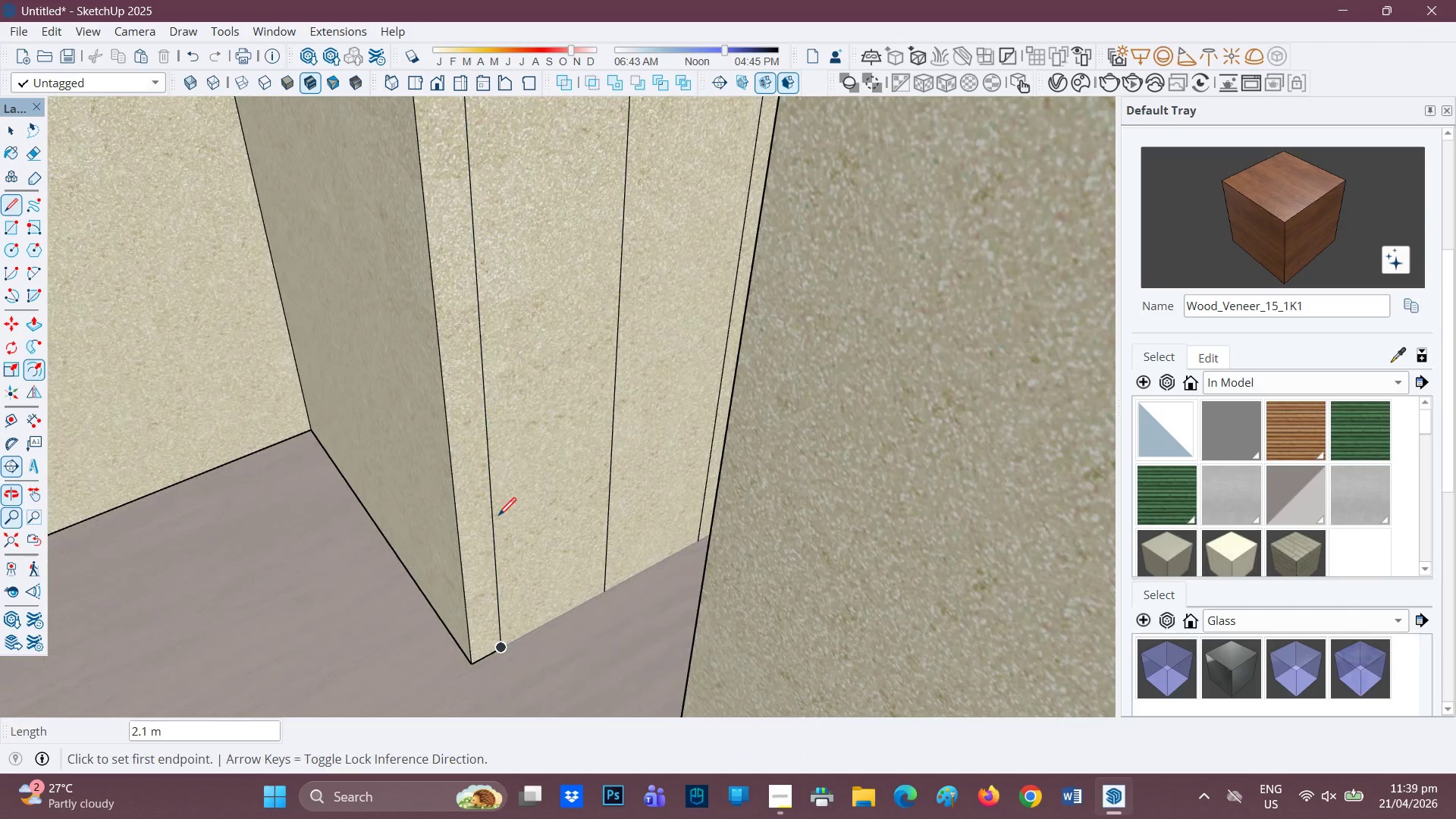 
scroll: coordinate [498, 505], scroll_direction: none, amount: 0.0
 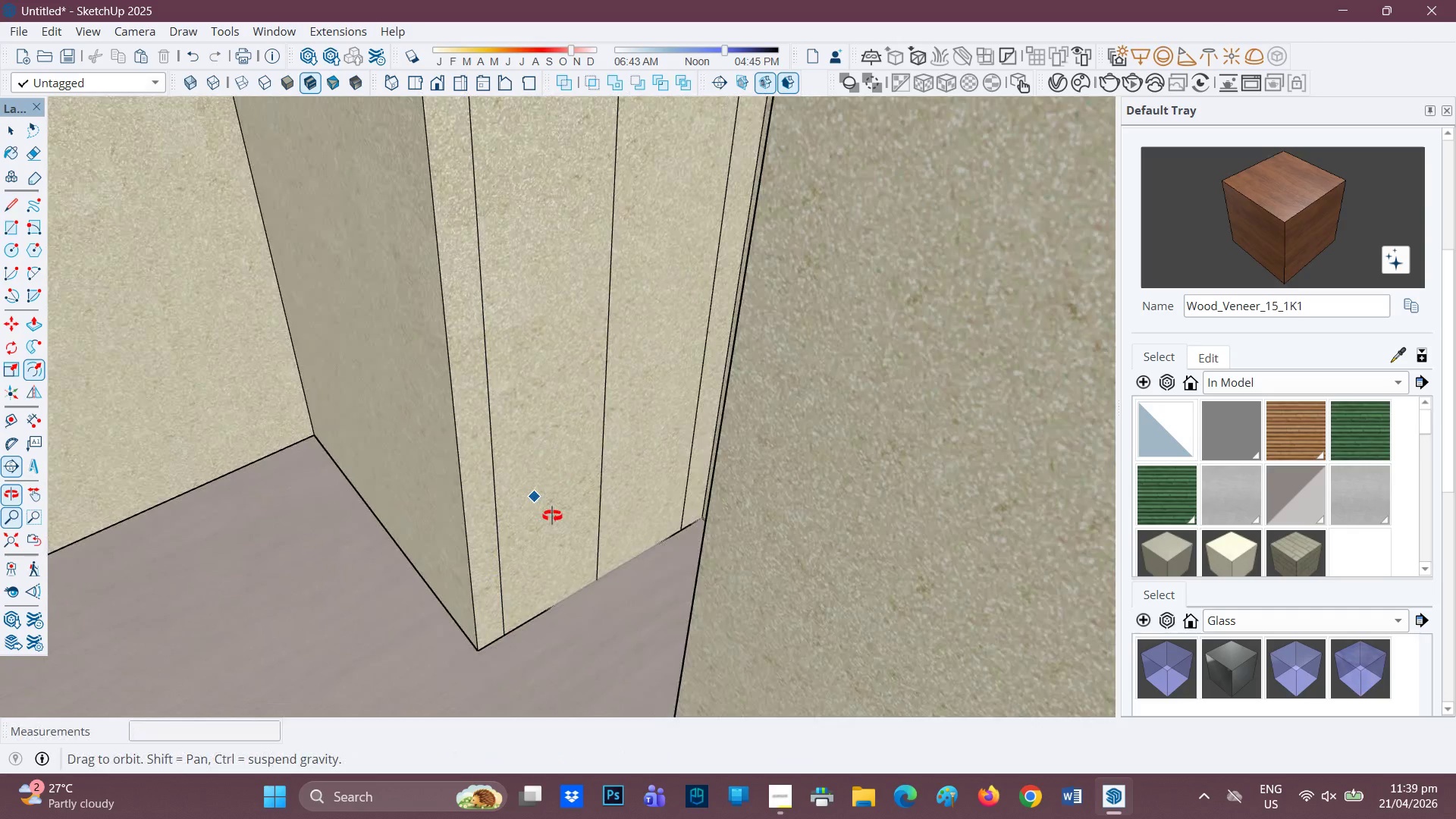 
type(EP)
 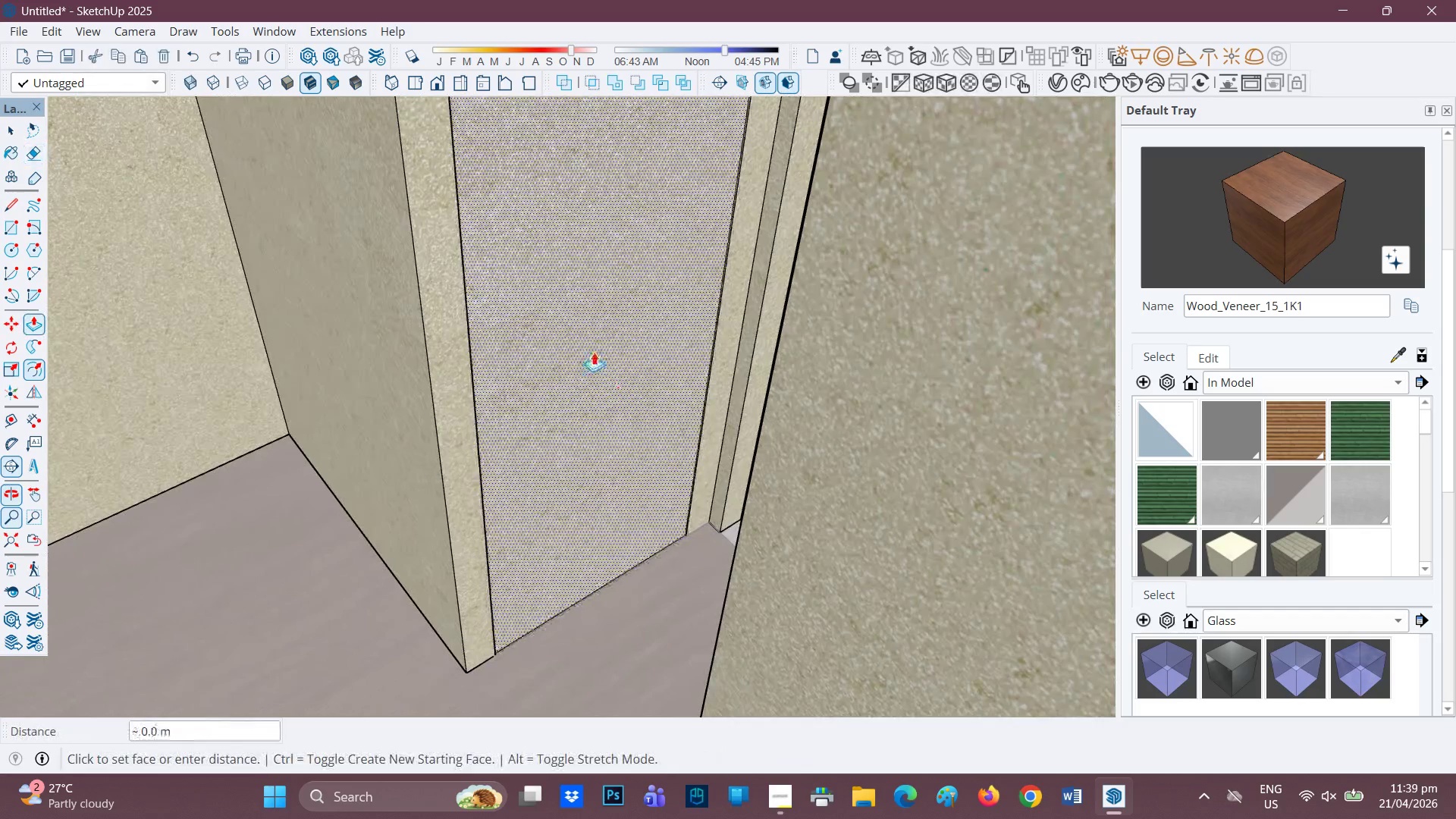 
left_click_drag(start_coordinate=[604, 401], to_coordinate=[615, 393])
 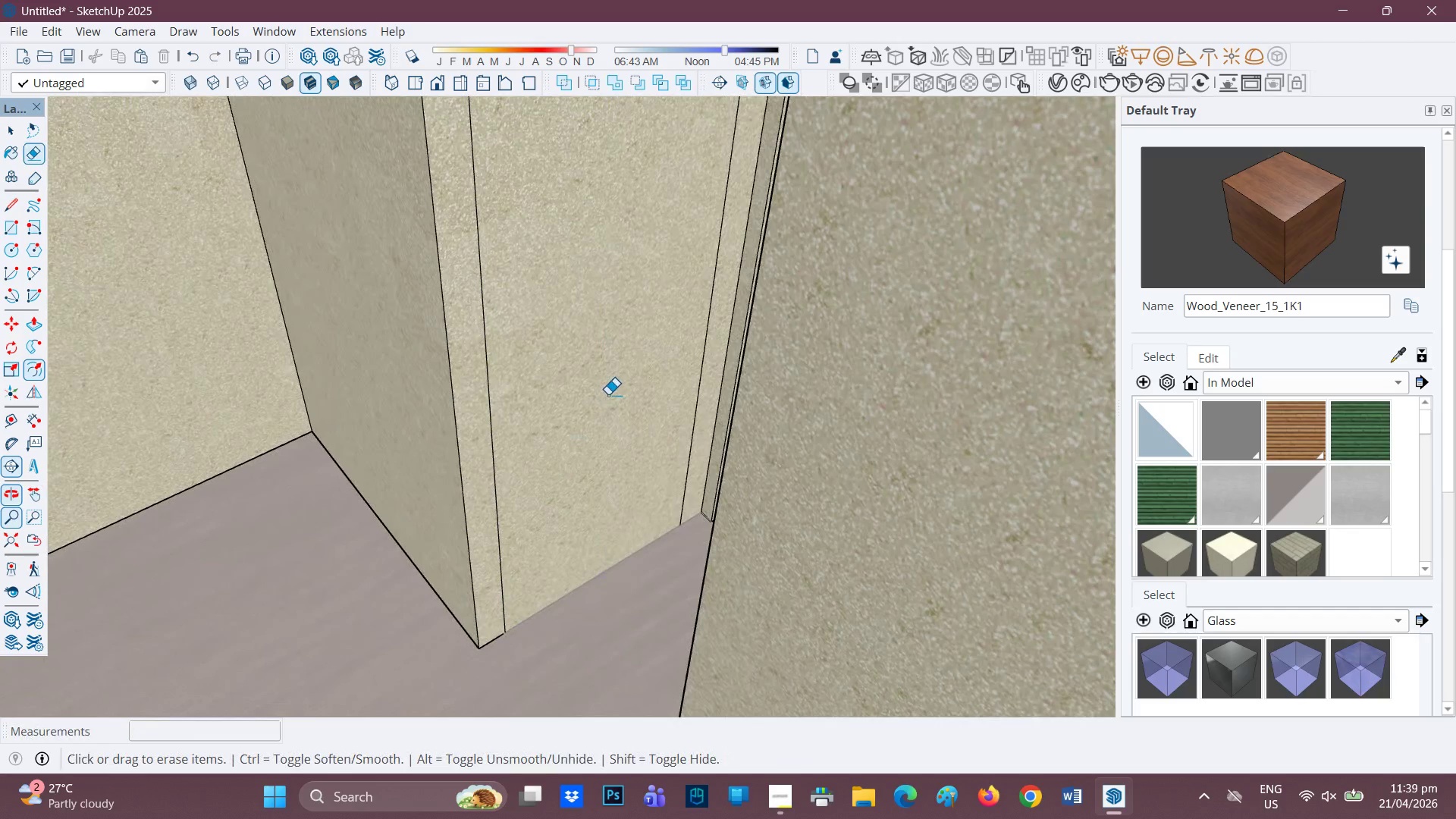 
scroll: coordinate [608, 394], scroll_direction: none, amount: 0.0
 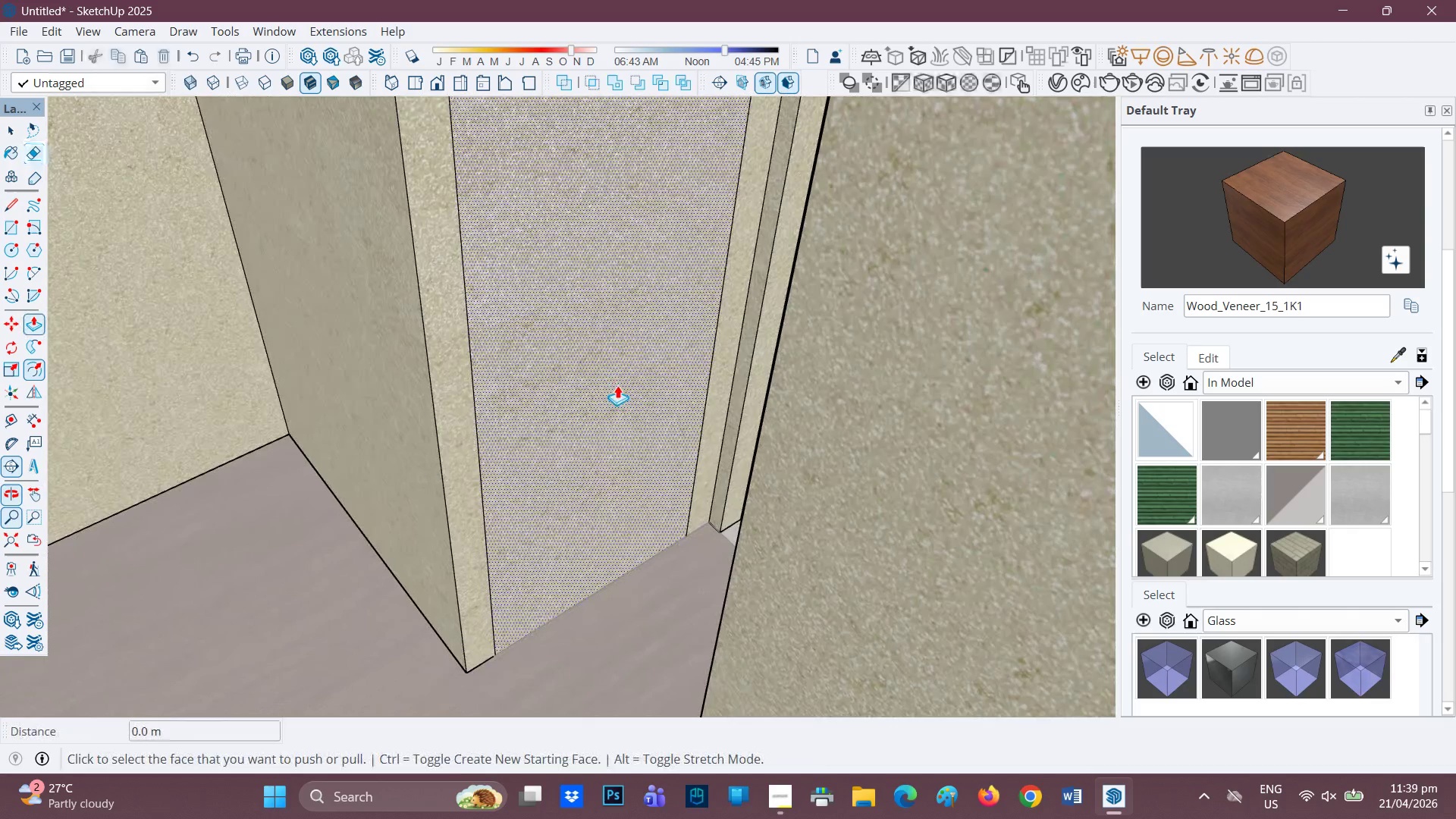 
left_click([617, 385])
 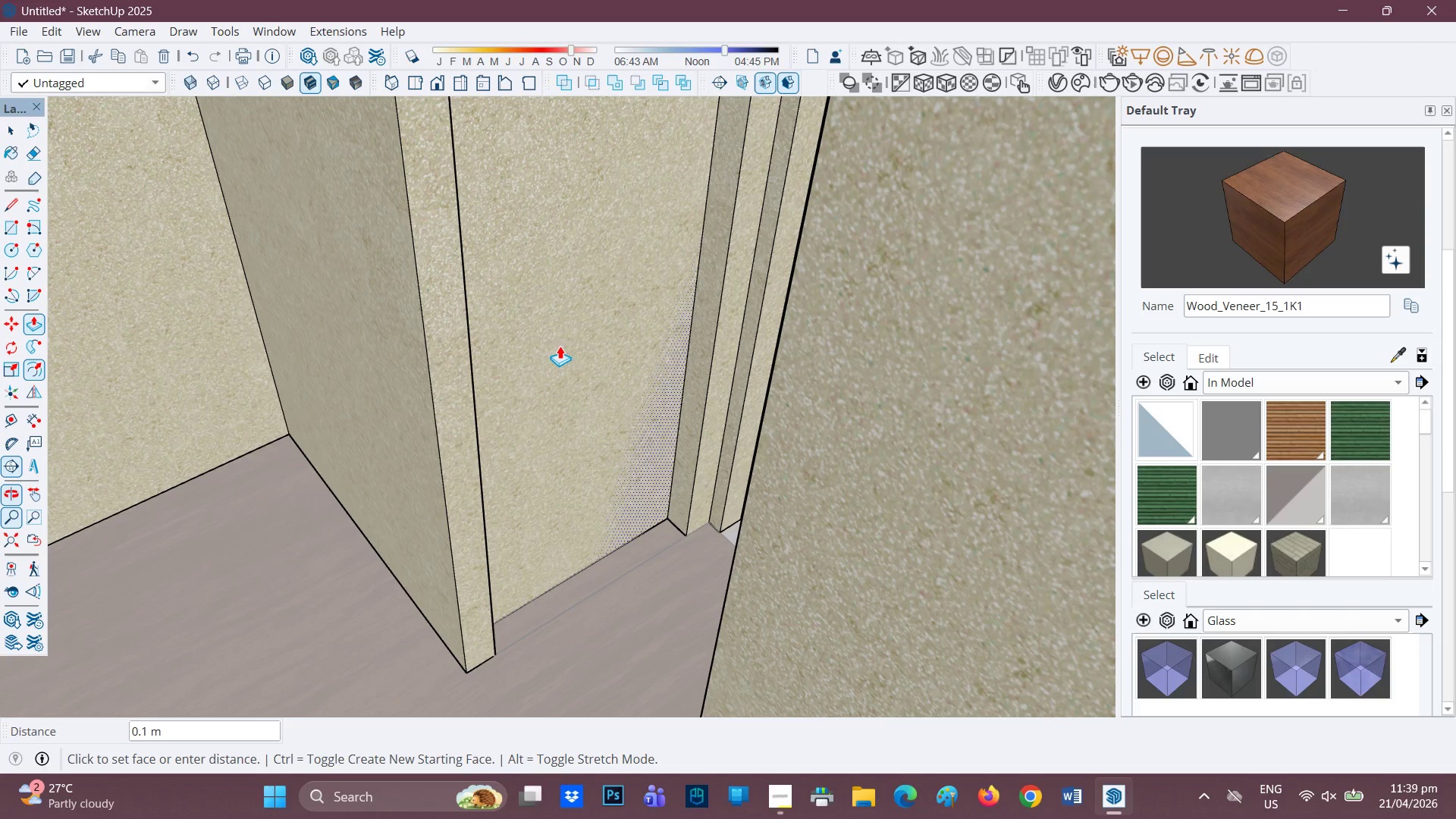 
left_click([569, 354])
 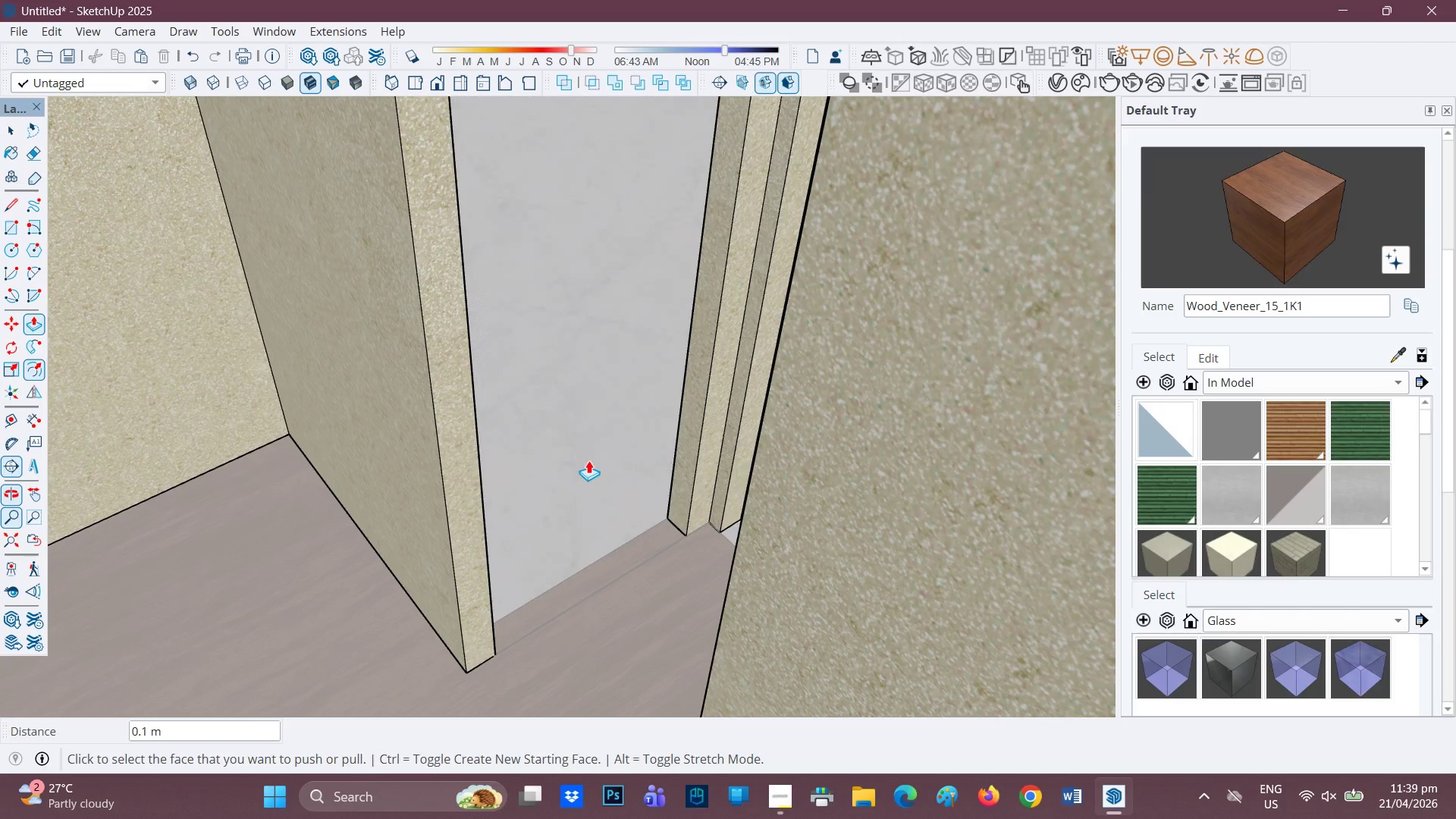 
scroll: coordinate [588, 495], scroll_direction: none, amount: 0.0
 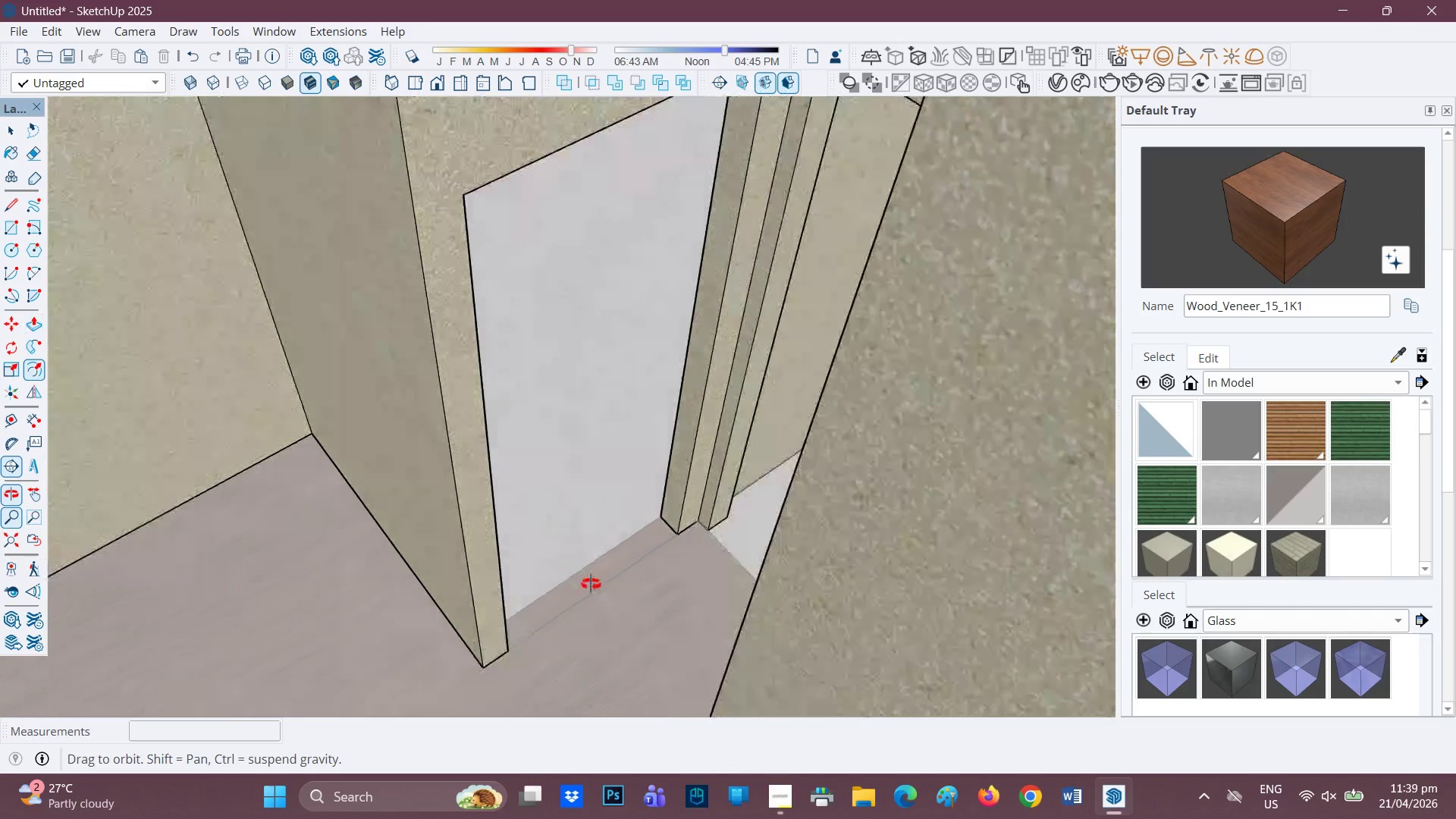 
key(Space)
 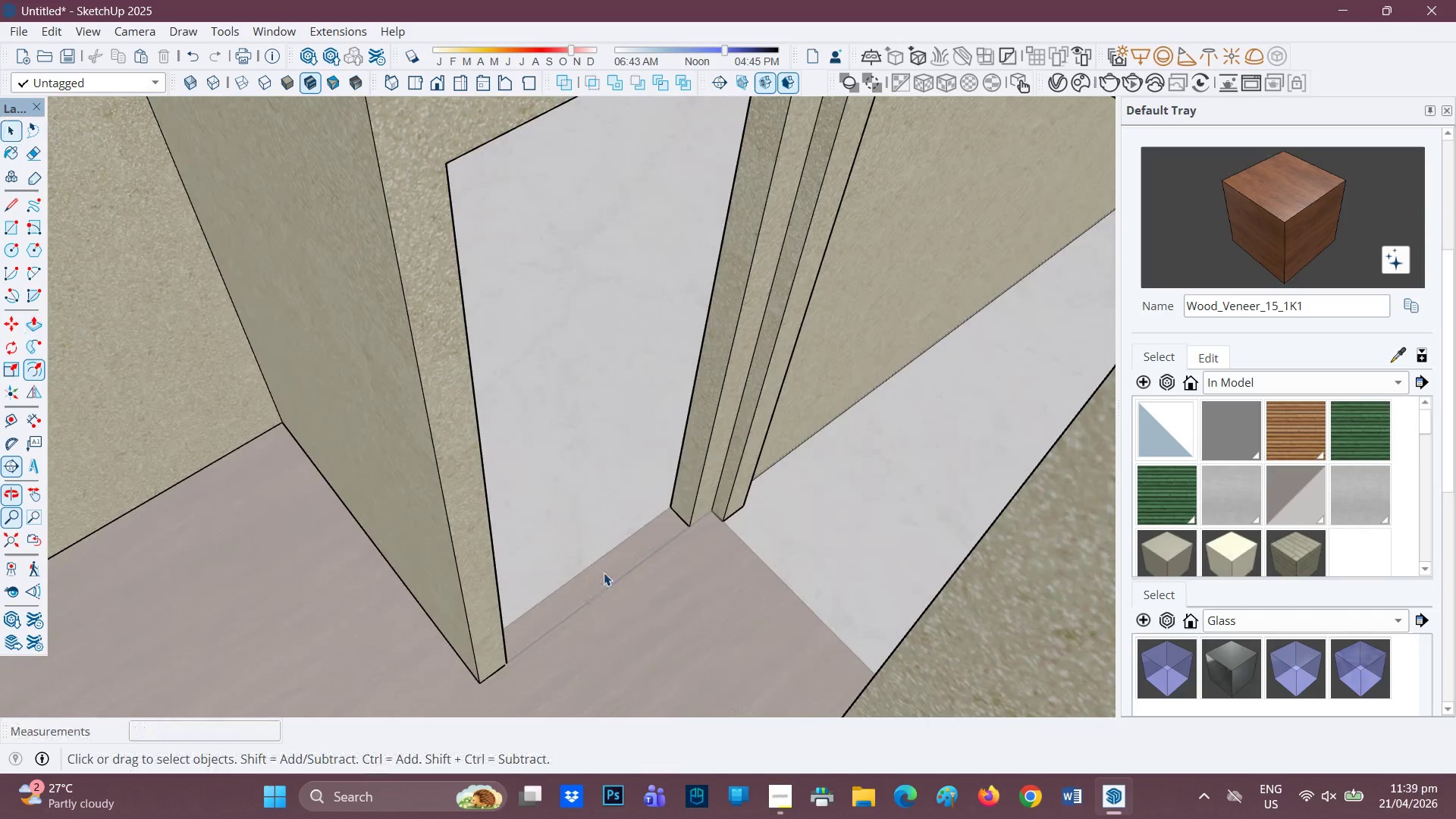 
scroll: coordinate [592, 585], scroll_direction: none, amount: 0.0
 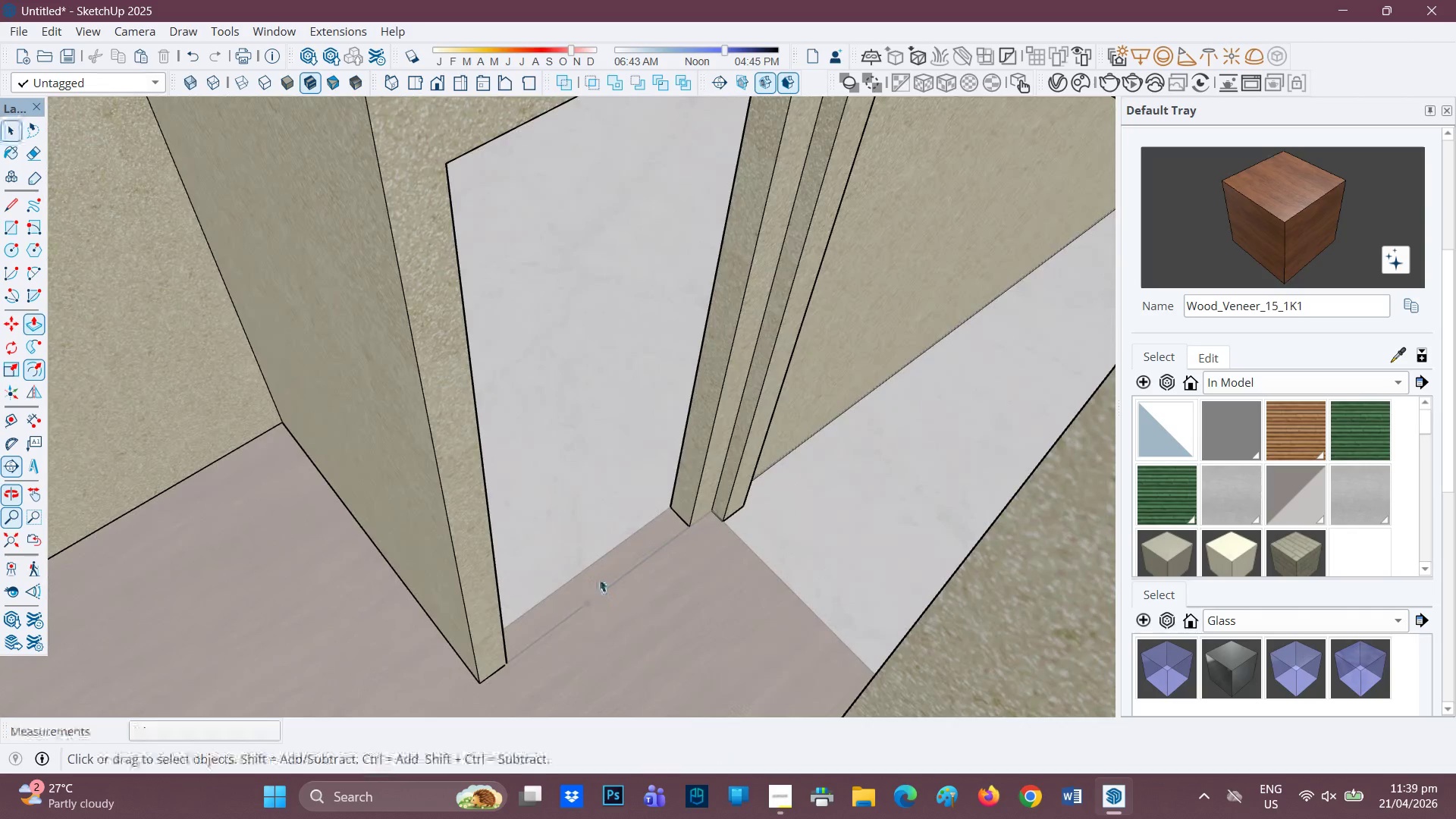 
left_click([604, 573])
 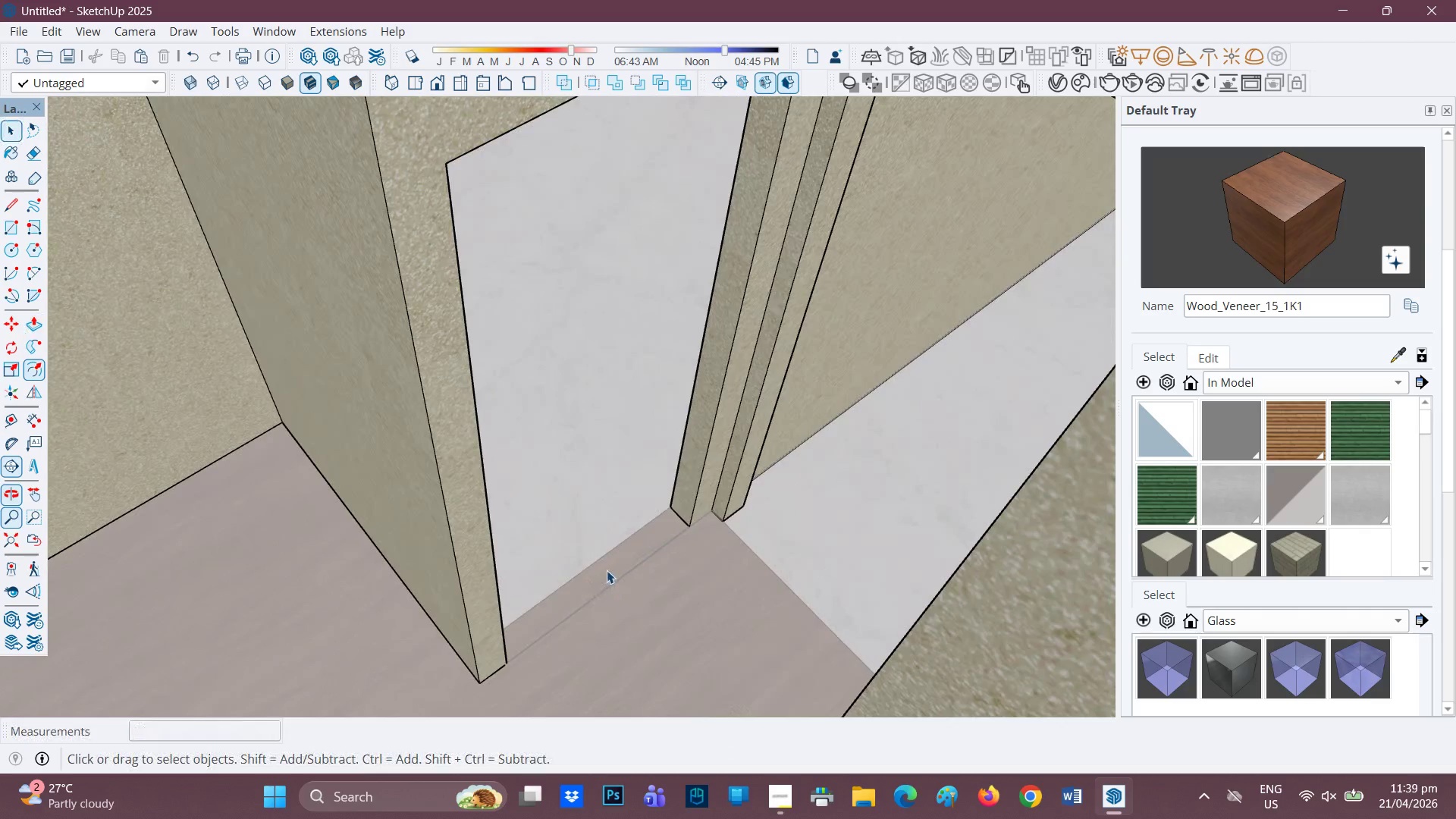 
double_click([607, 570])
 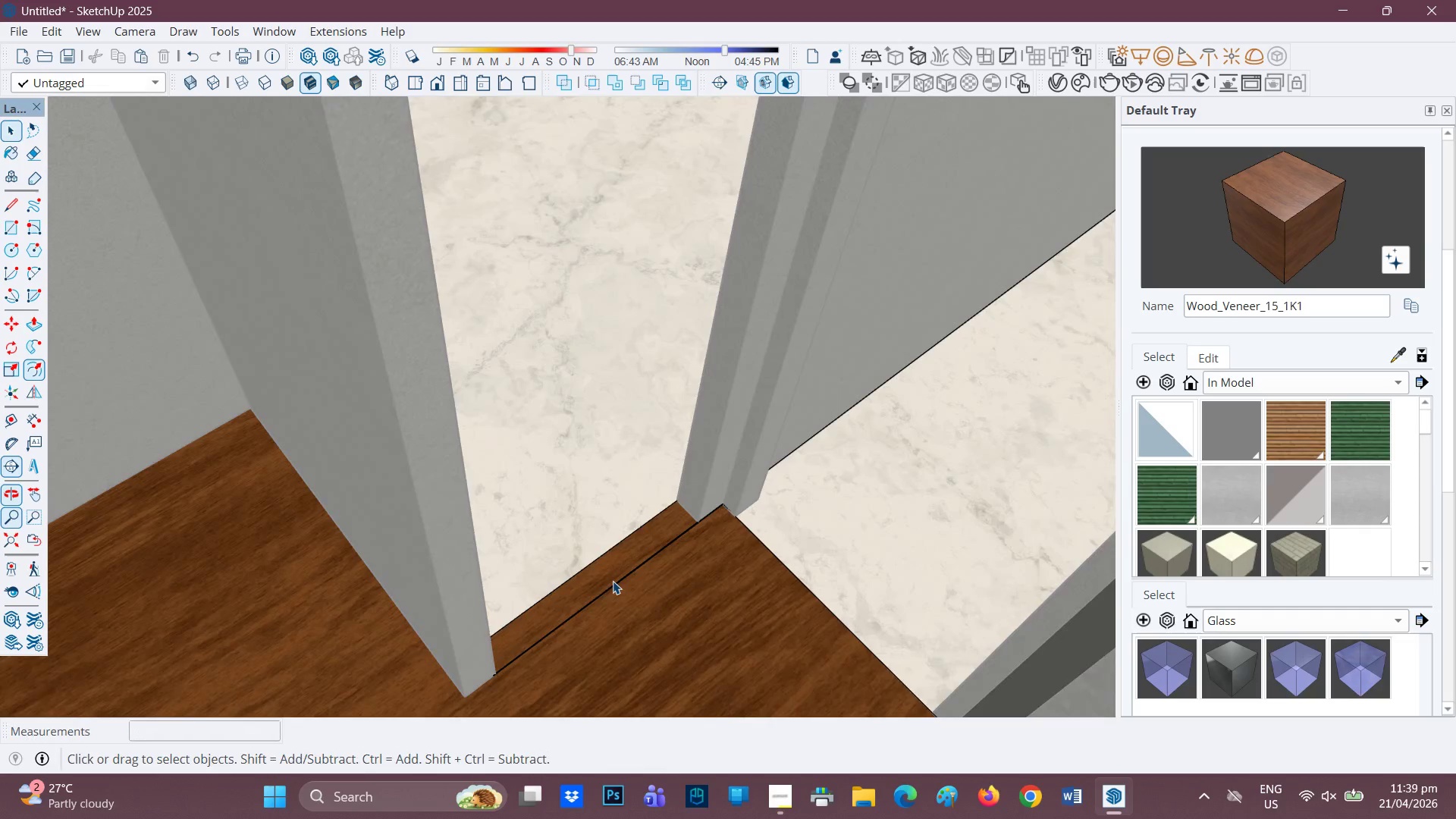 
scroll: coordinate [606, 571], scroll_direction: up, amount: 1.0
 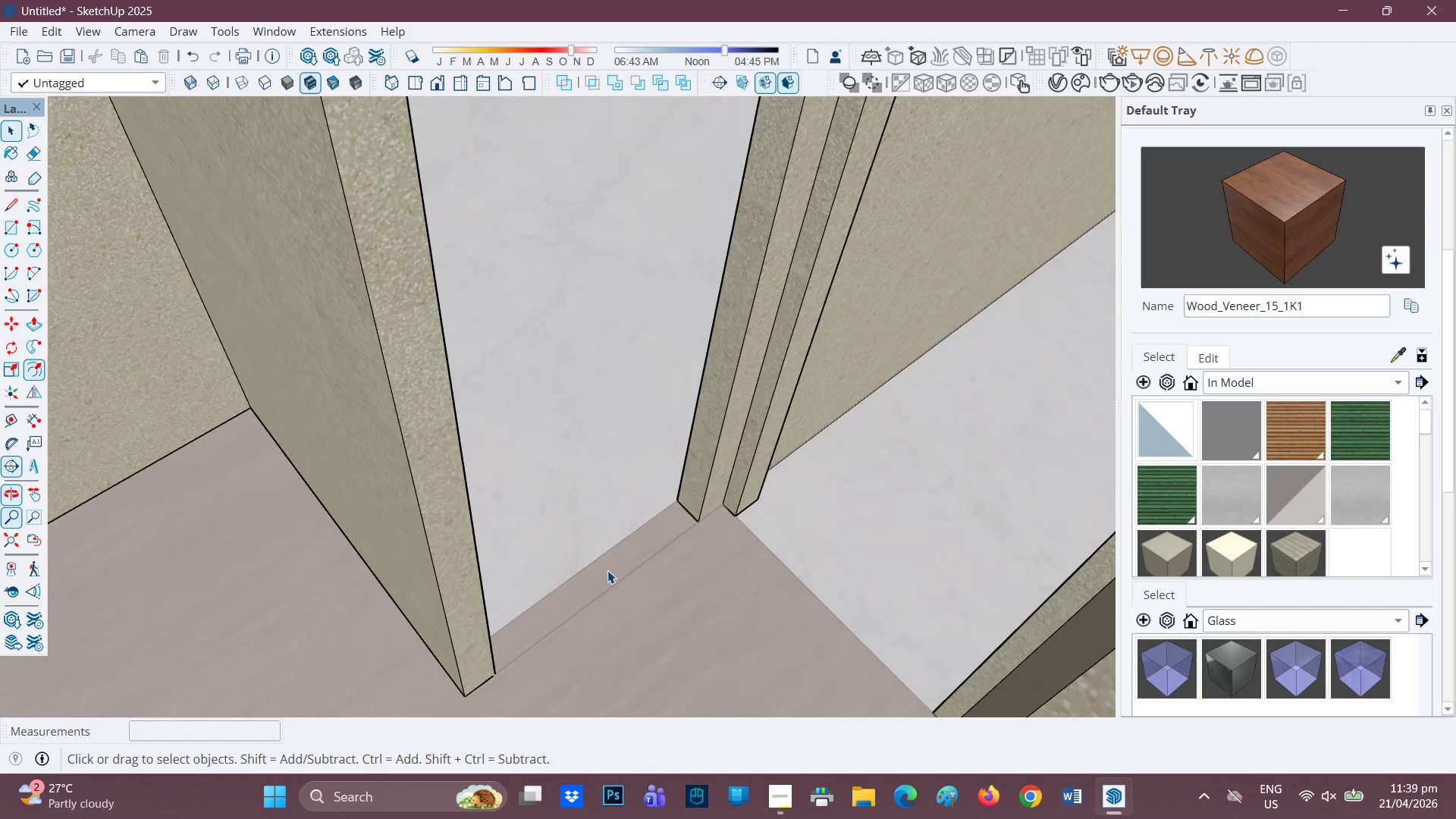 
scroll: coordinate [613, 581], scroll_direction: none, amount: 0.0
 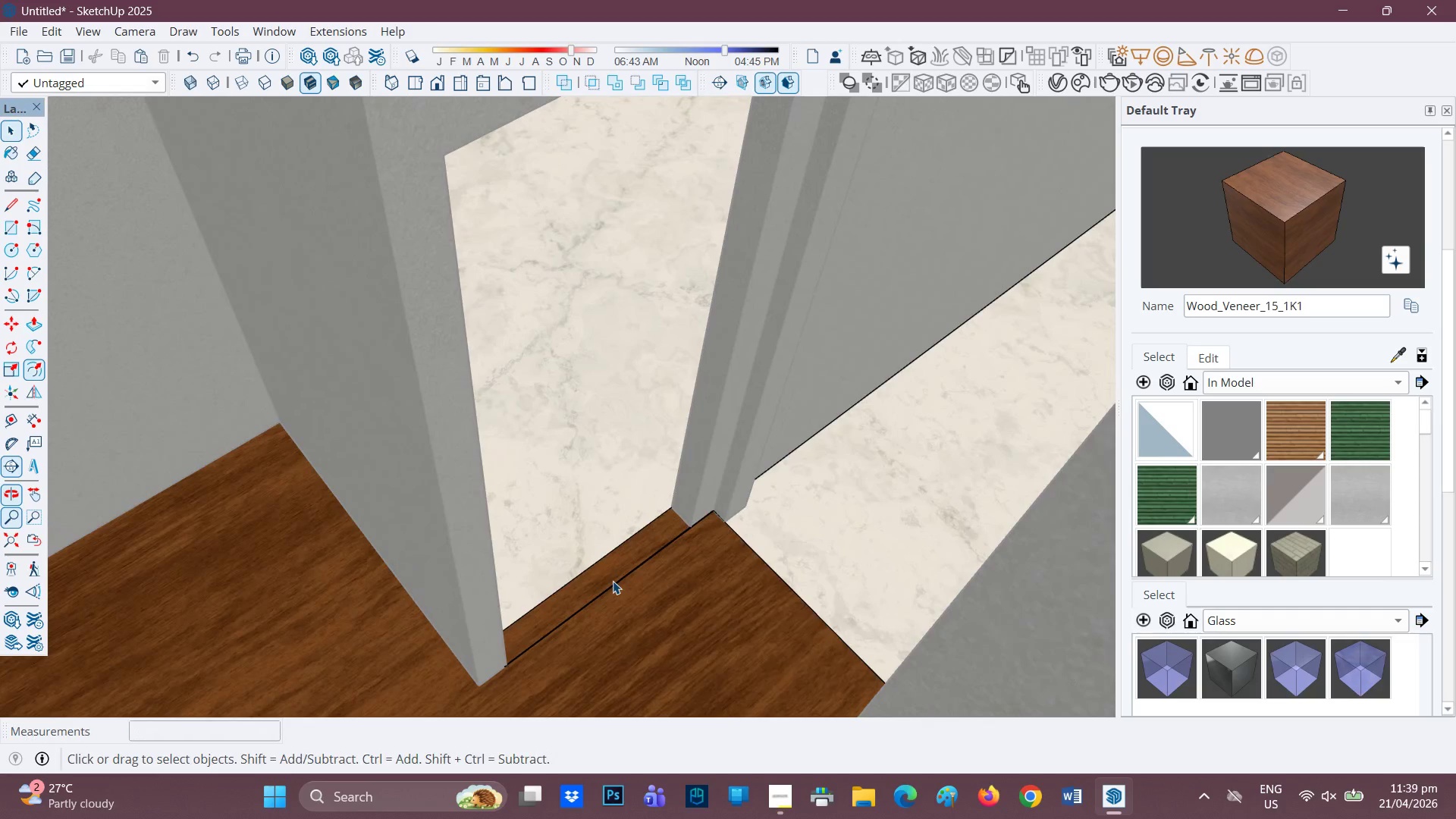 
key(E)
 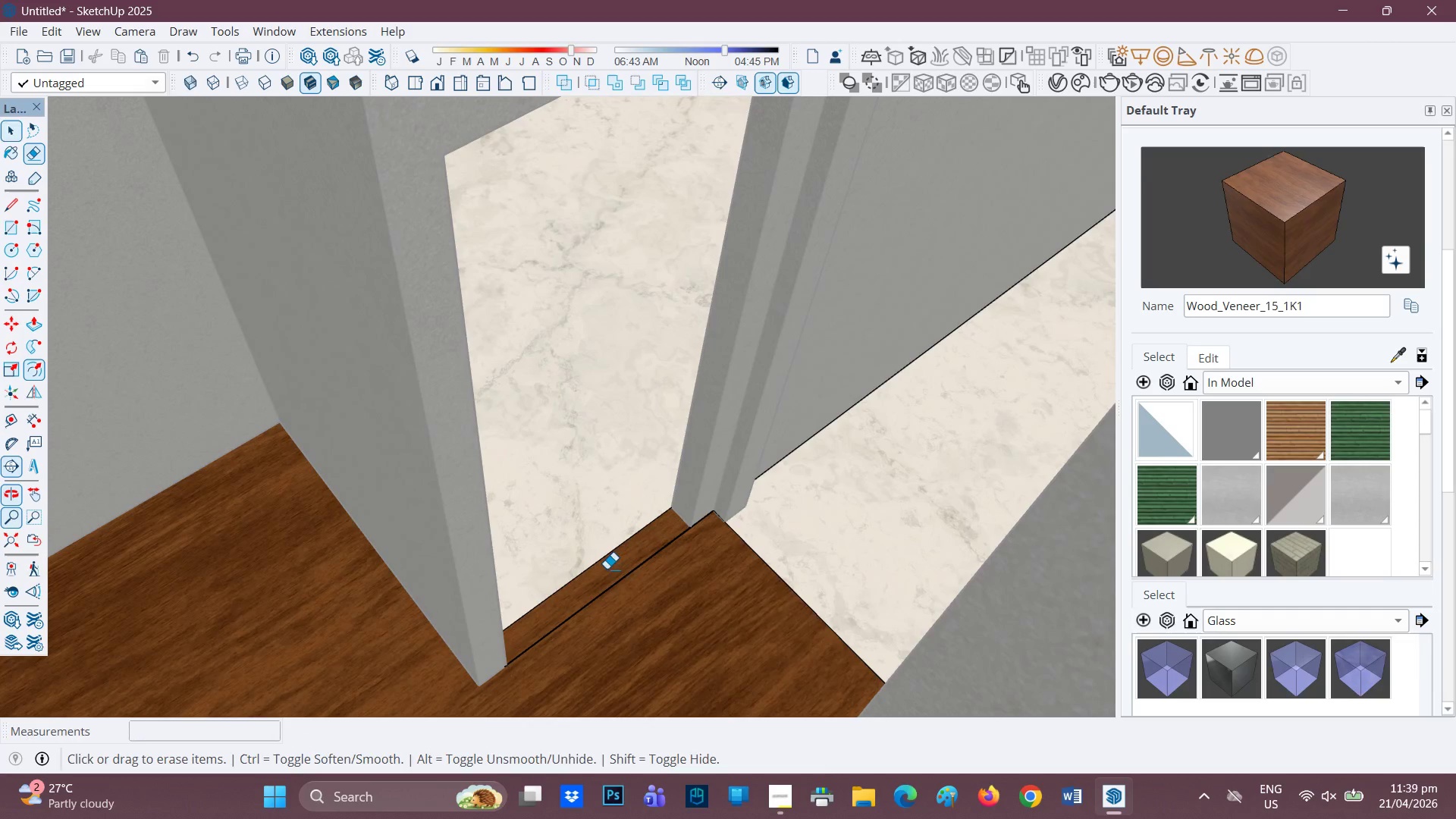 
left_click_drag(start_coordinate=[607, 570], to_coordinate=[610, 588])
 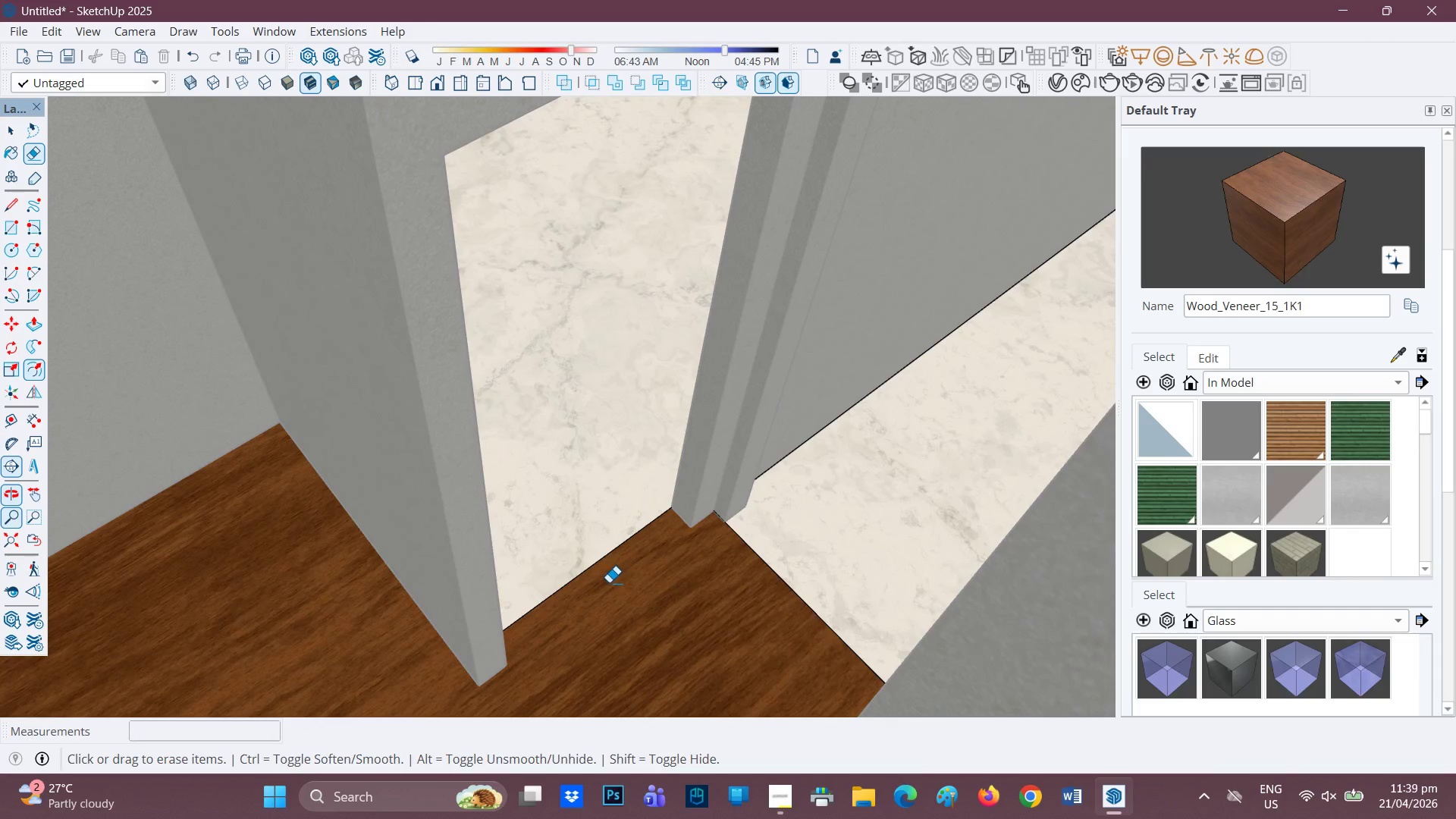 
scroll: coordinate [601, 585], scroll_direction: down, amount: 5.0
 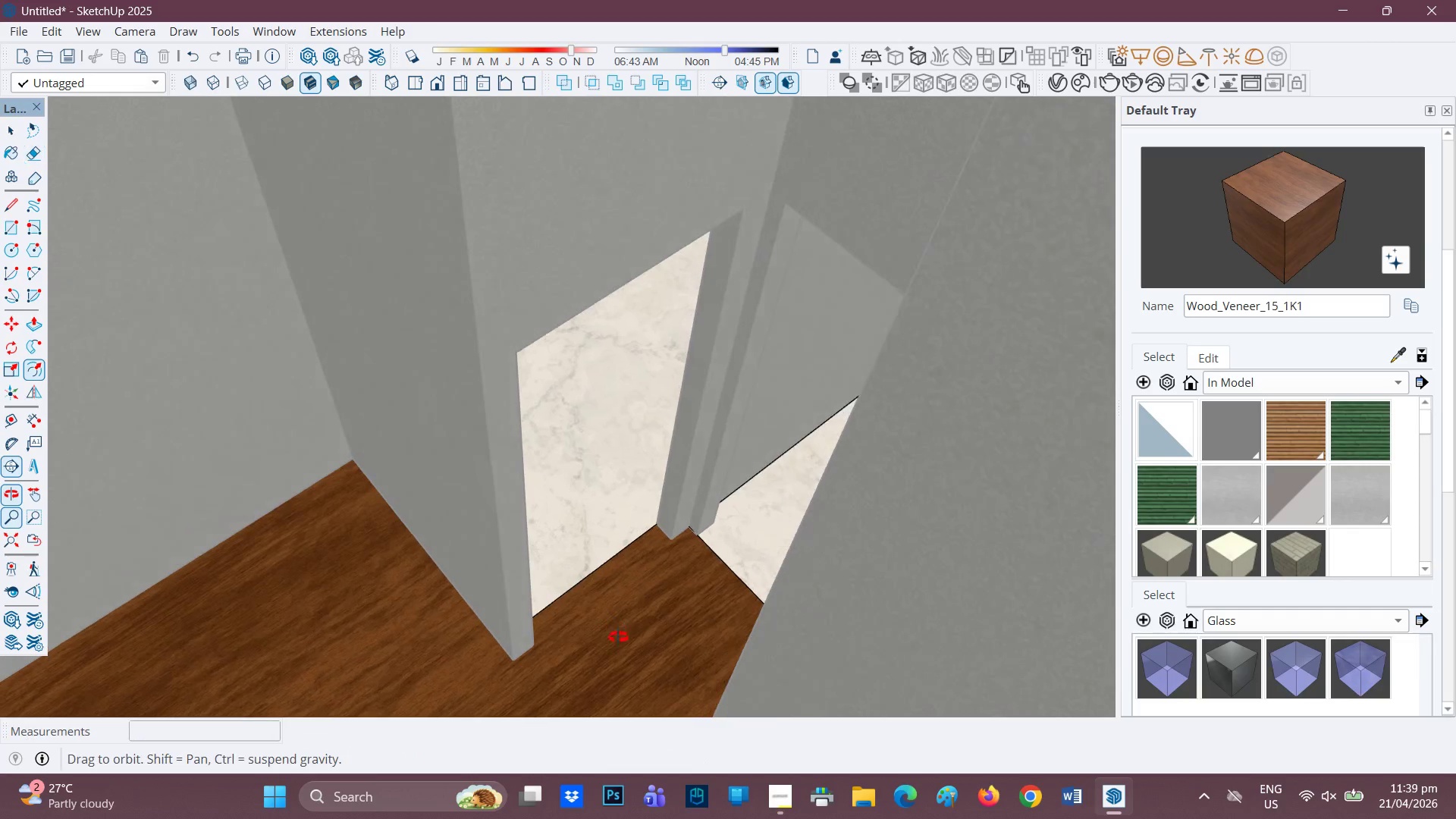 
key(Space)
 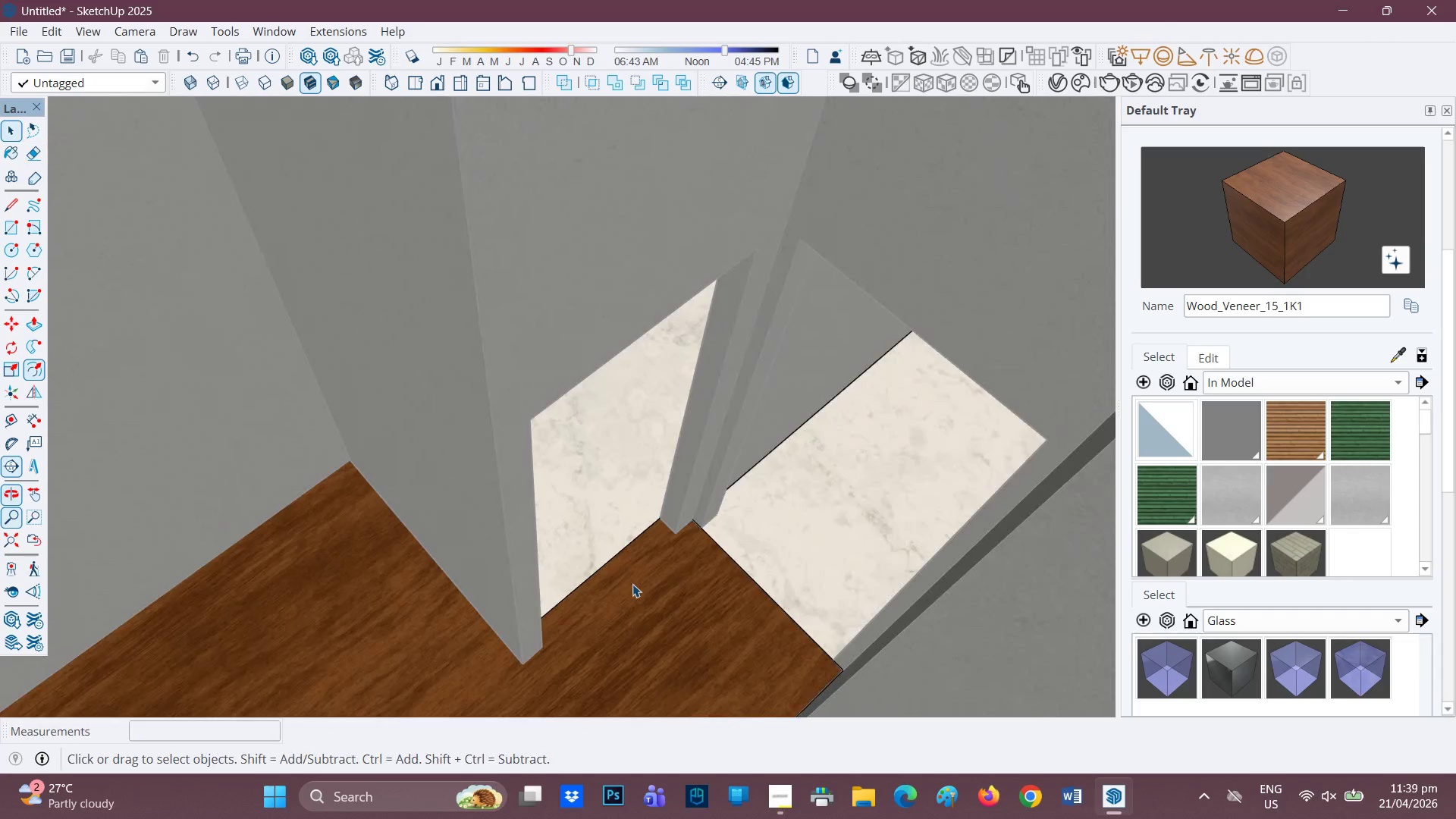 
scroll: coordinate [602, 538], scroll_direction: down, amount: 9.0
 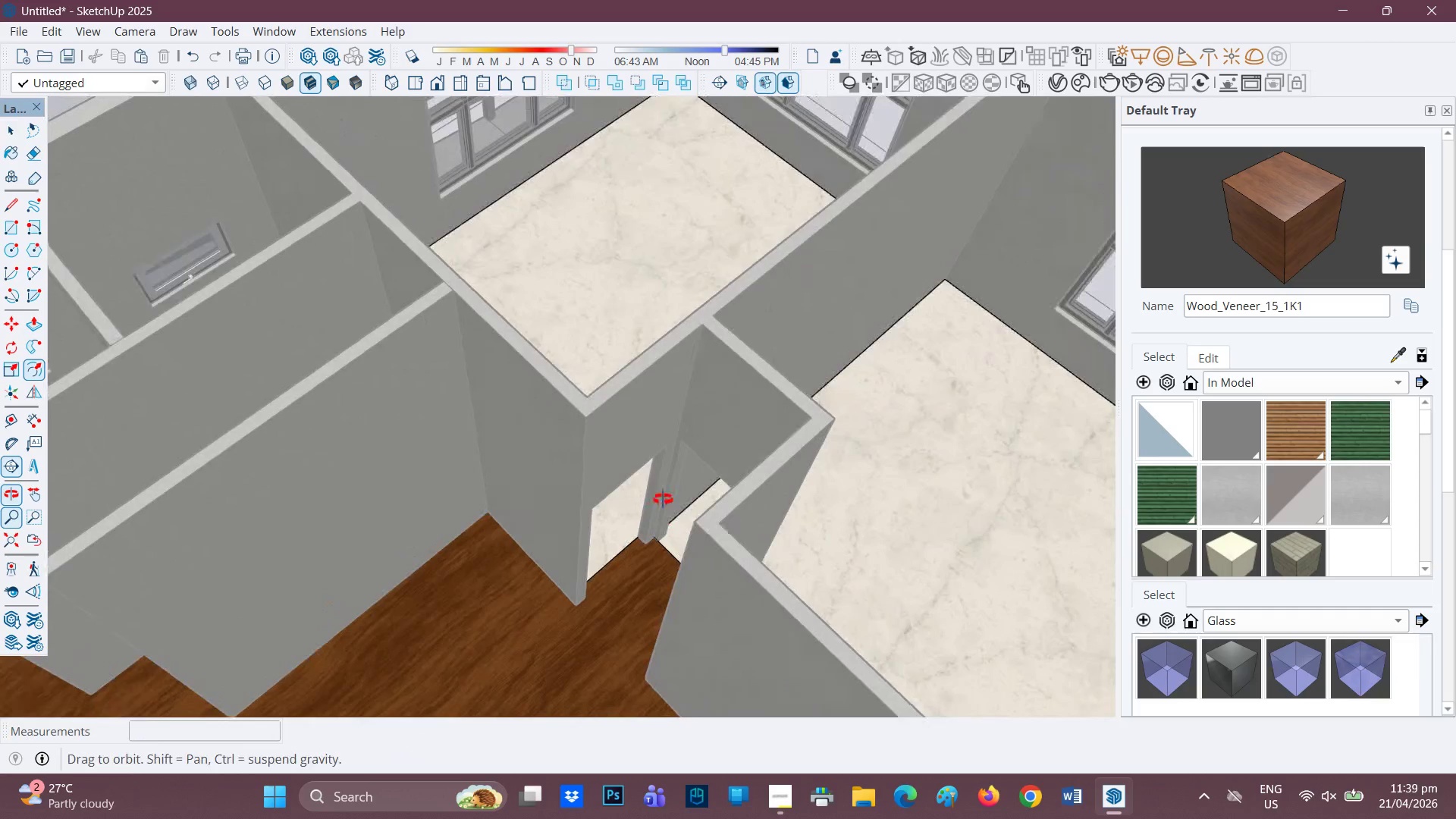 
key(Space)
 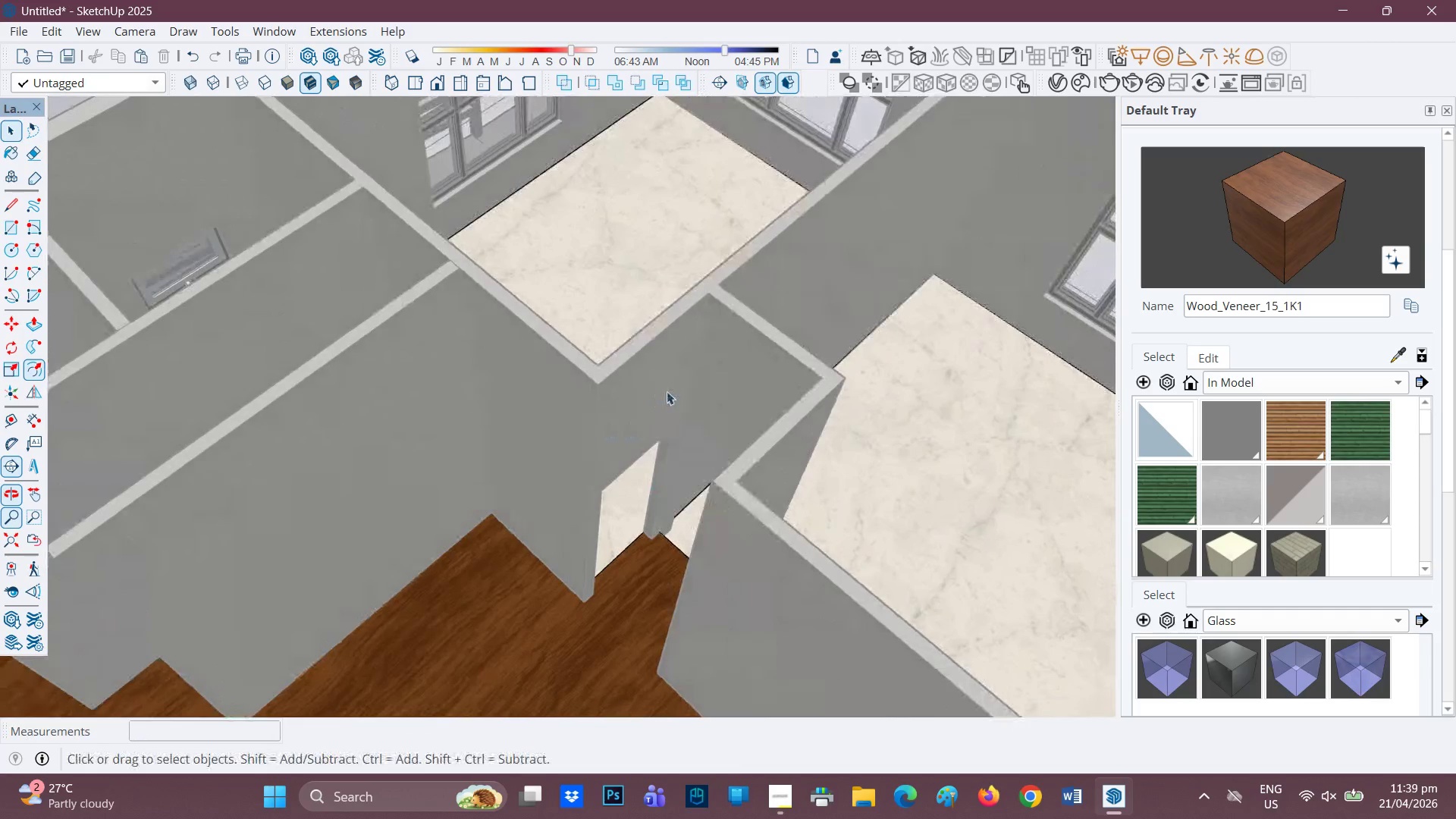 
left_click([667, 391])
 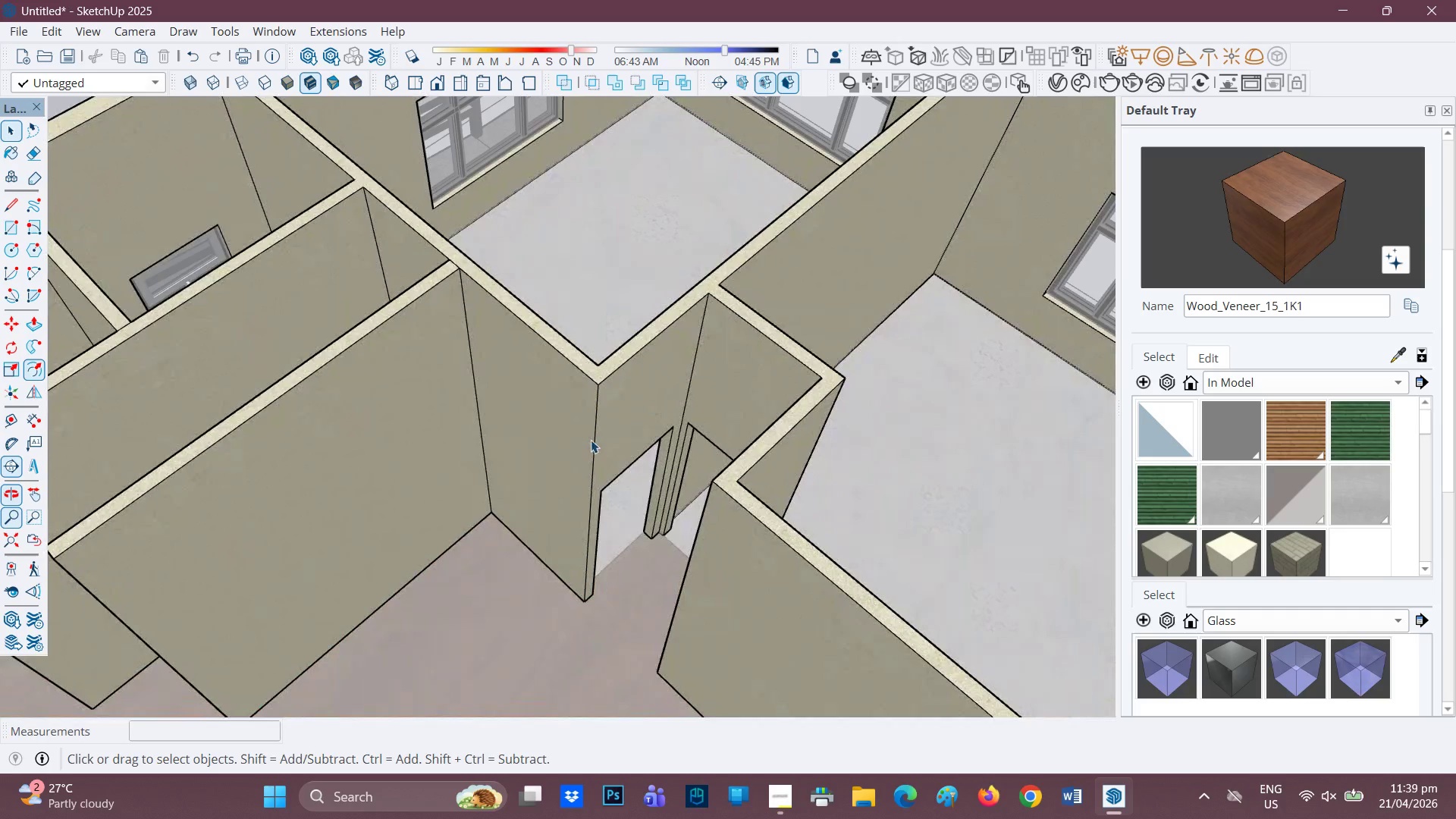 
scroll: coordinate [493, 515], scroll_direction: down, amount: 9.0
 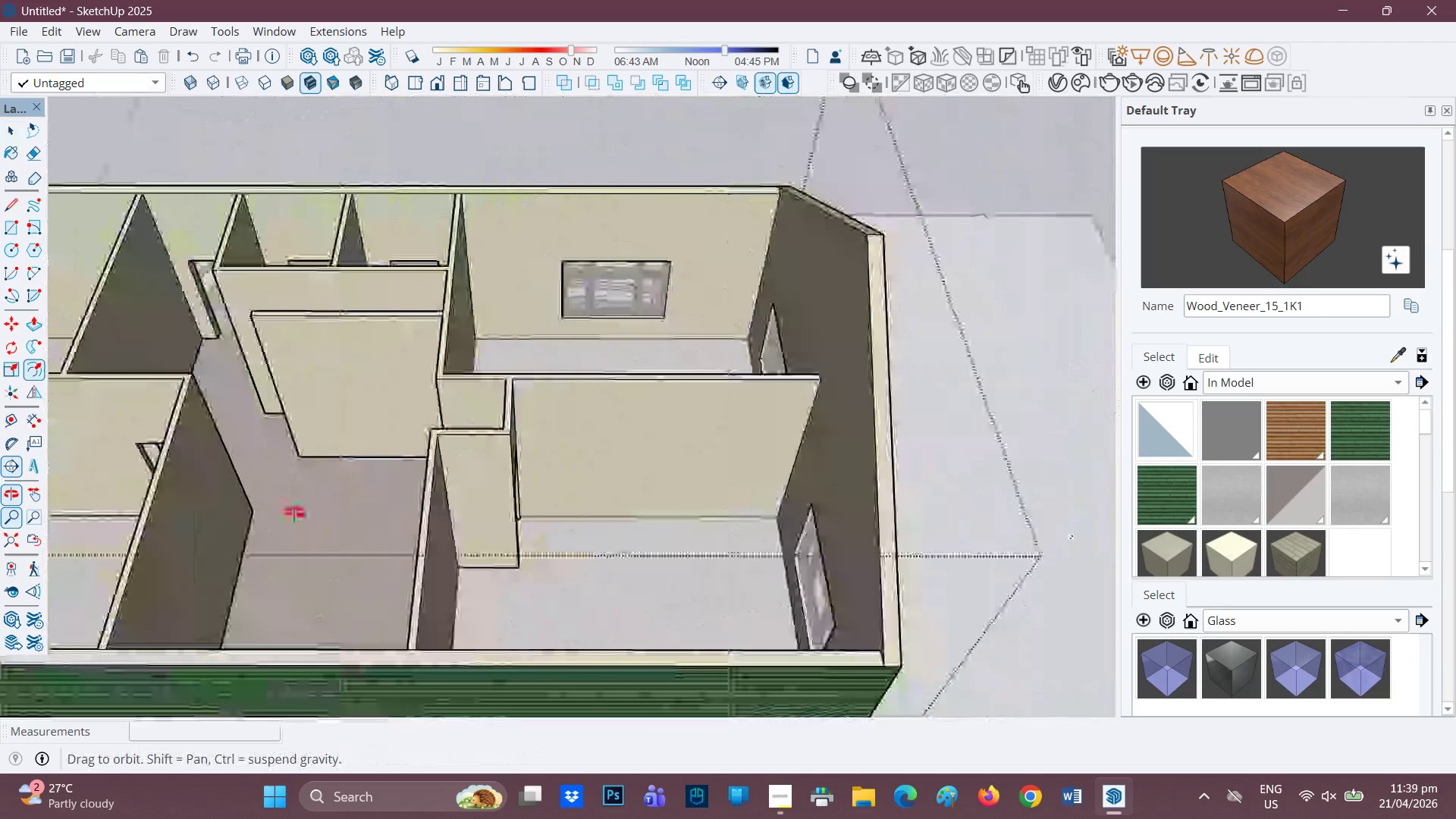 
key(H)
 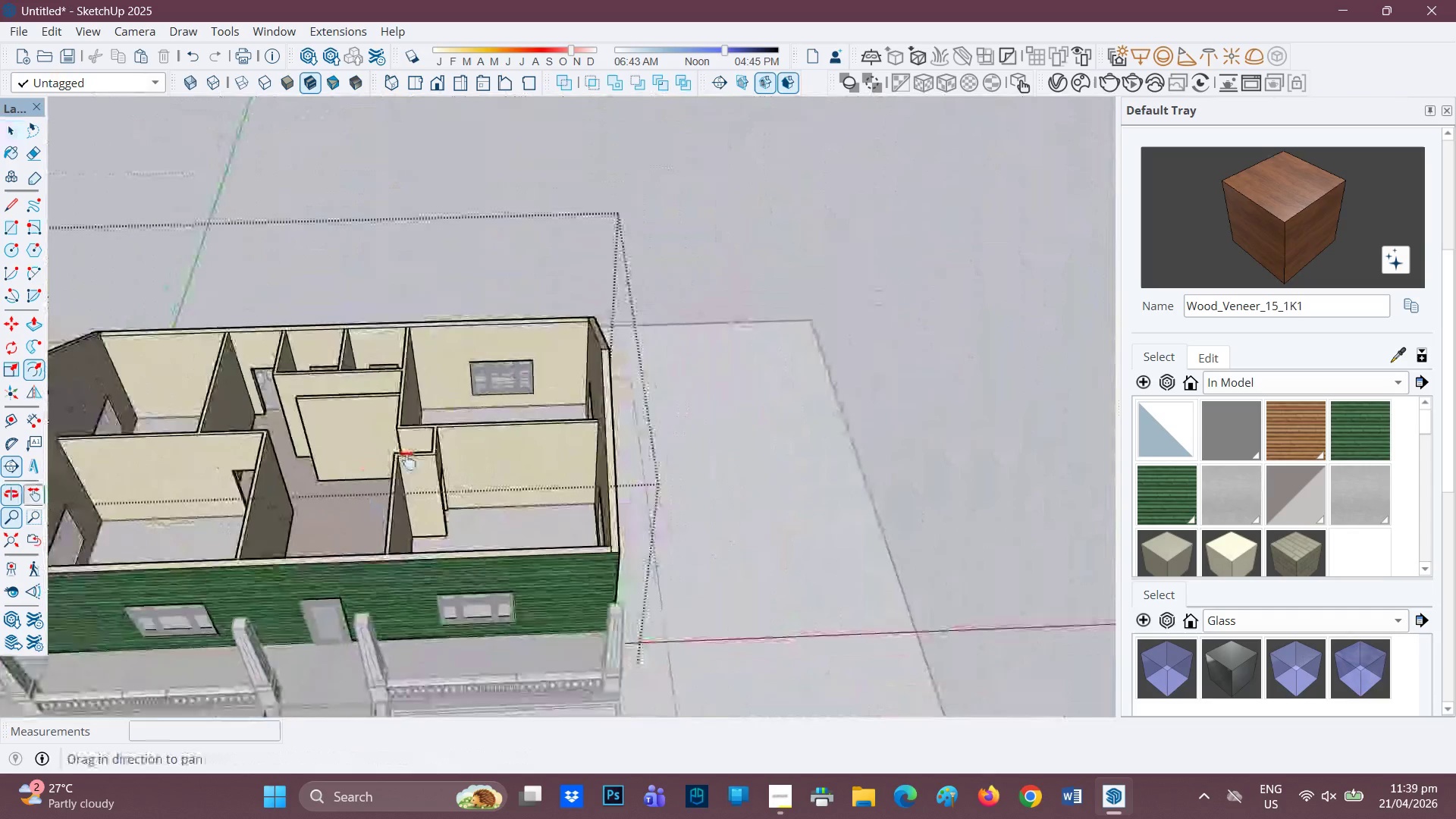 
scroll: coordinate [364, 498], scroll_direction: down, amount: 6.0
 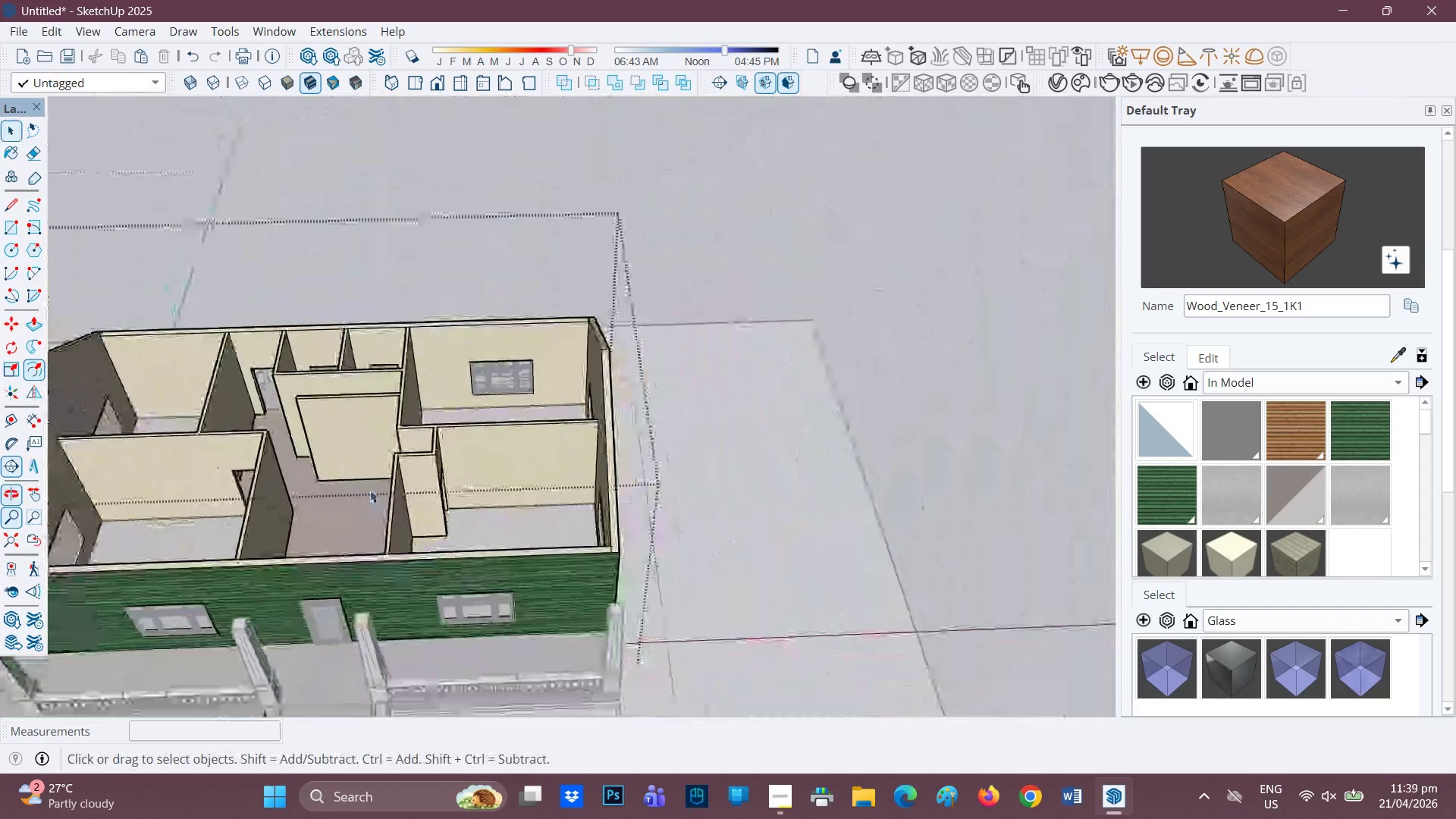 
left_click_drag(start_coordinate=[388, 464], to_coordinate=[526, 478])
 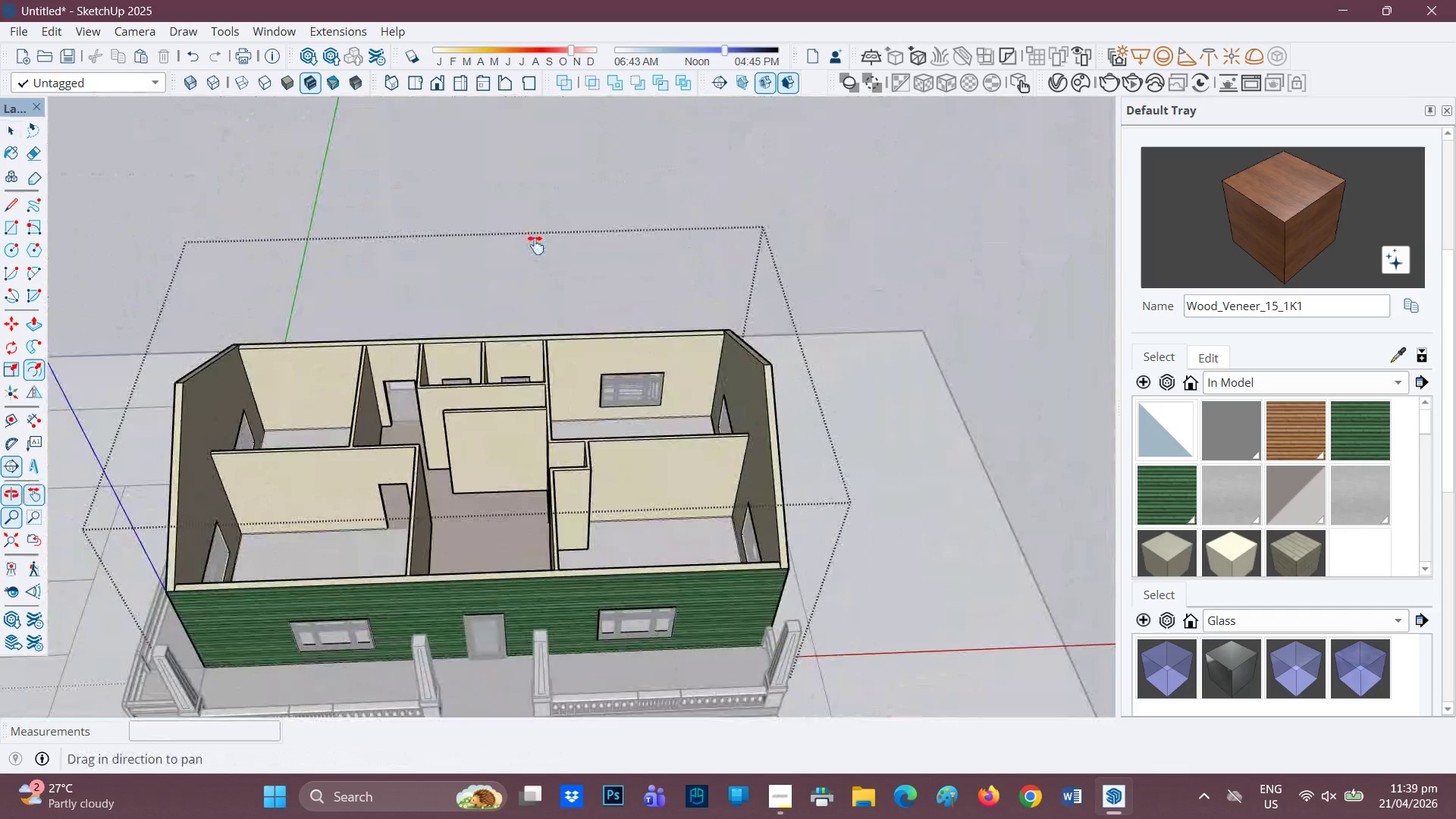 
key(Space)
 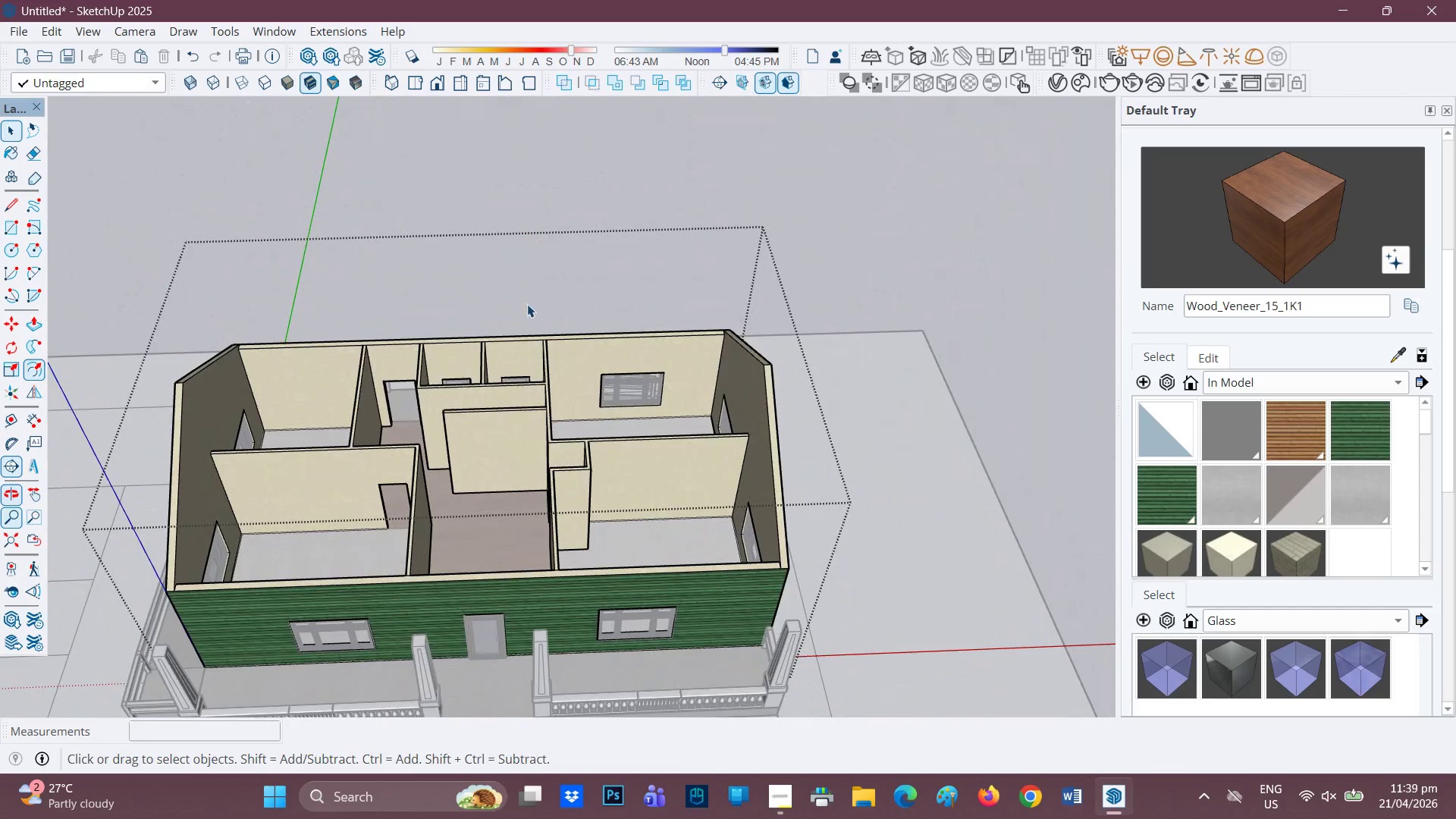 
double_click([534, 291])
 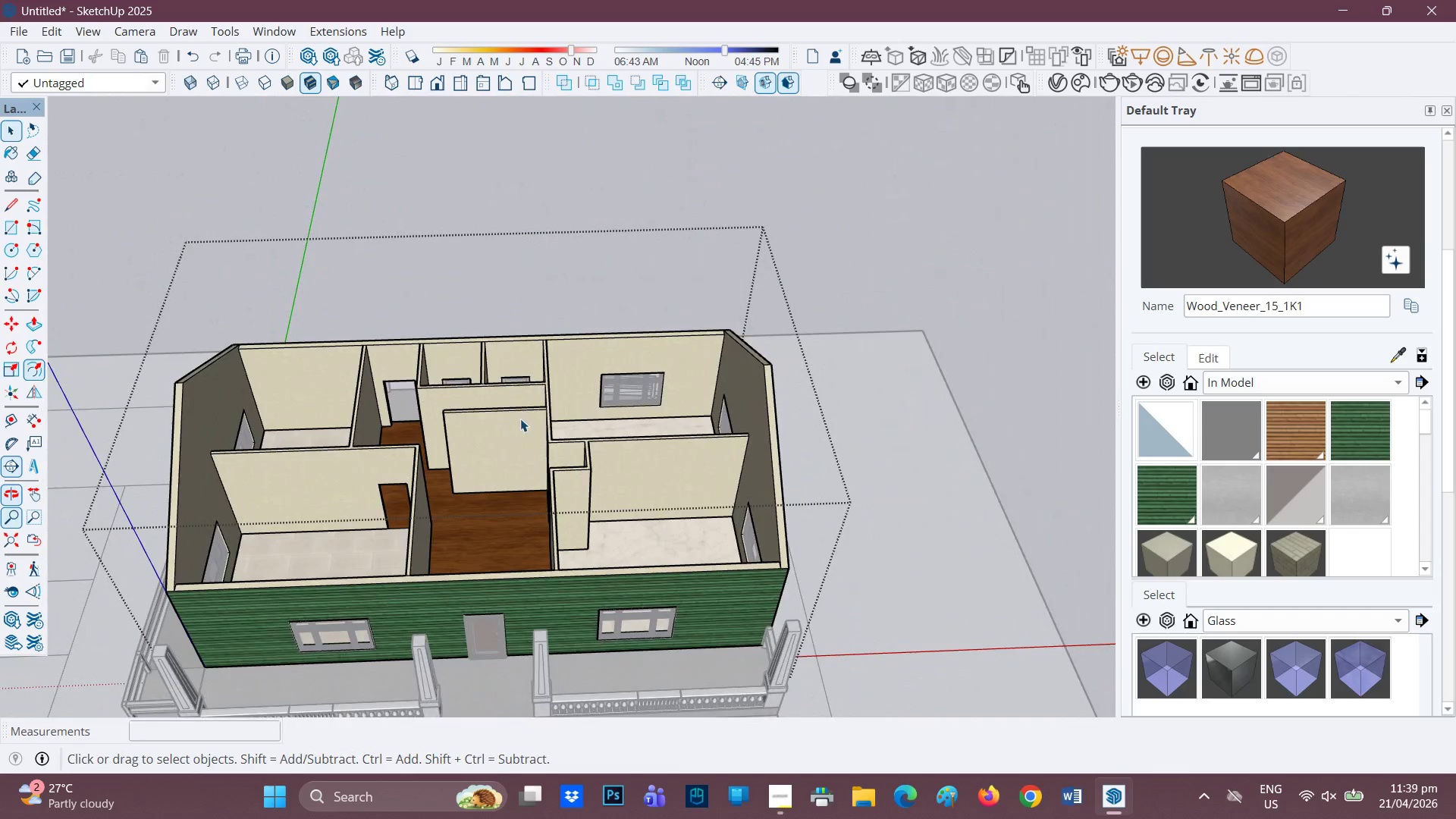 
scroll: coordinate [520, 419], scroll_direction: up, amount: 1.0
 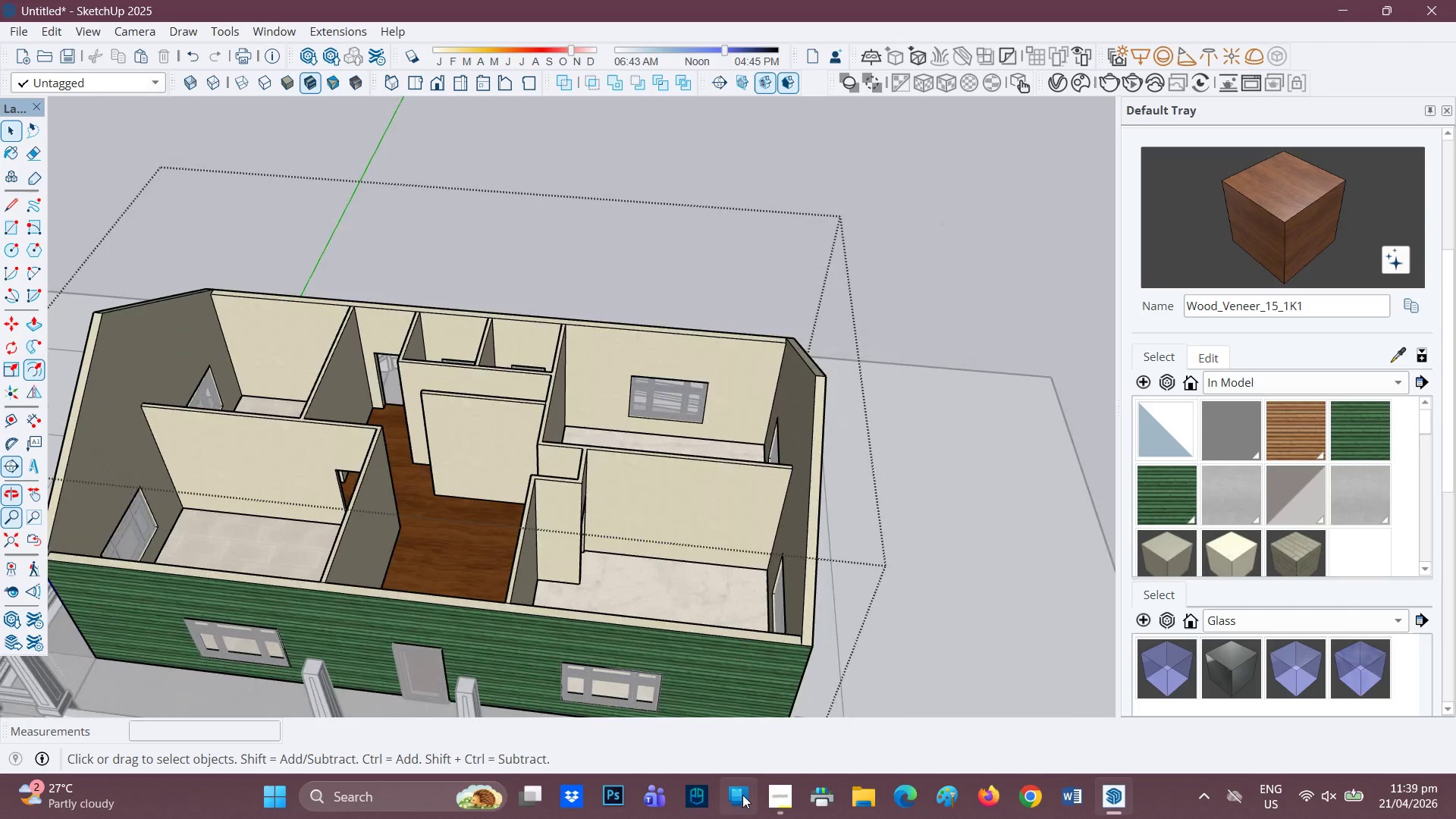 
left_click([774, 795])